 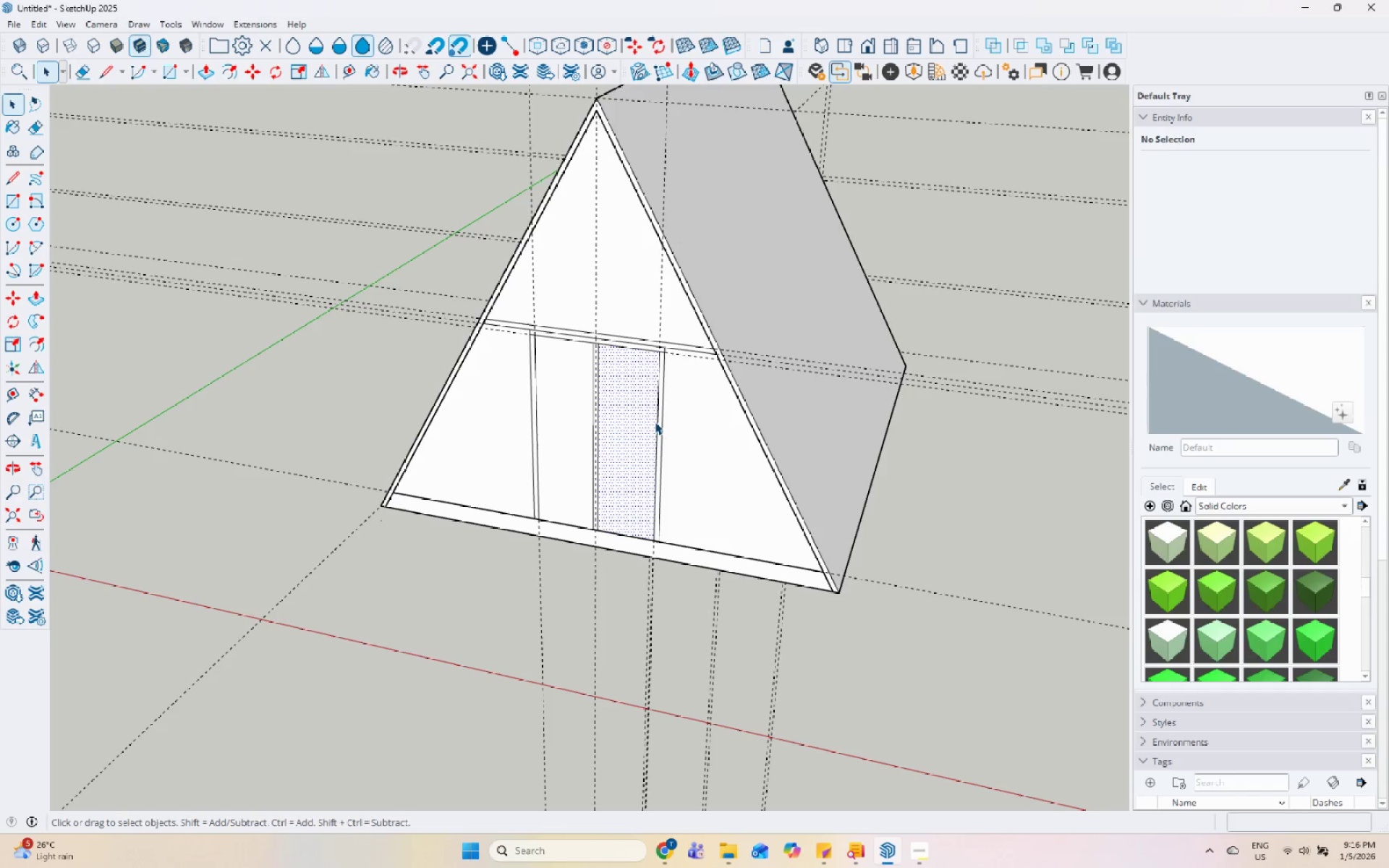 
scroll: coordinate [549, 422], scroll_direction: up, amount: 7.0
 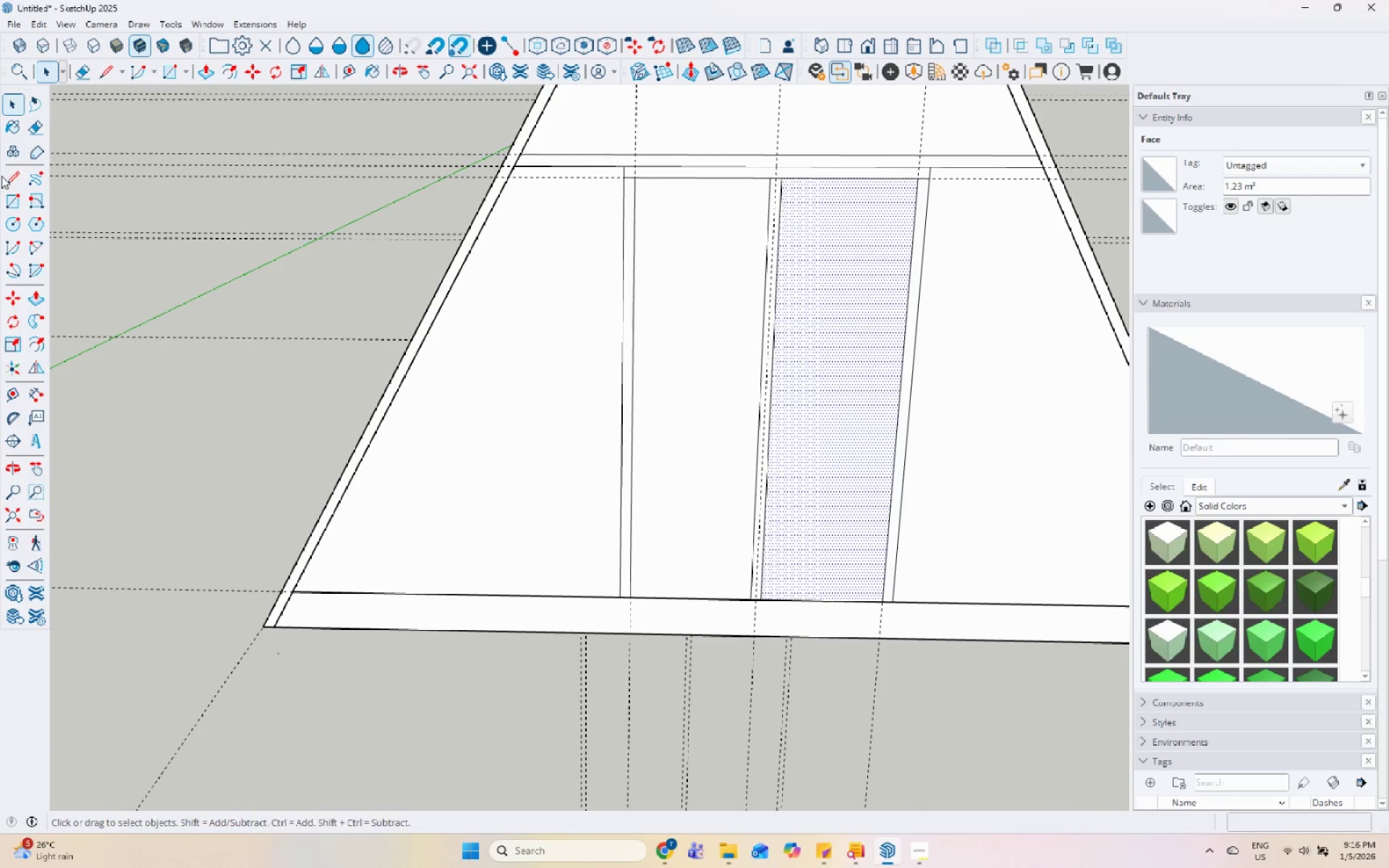 
left_click_drag(start_coordinate=[6, 175], to_coordinate=[9, 175])
 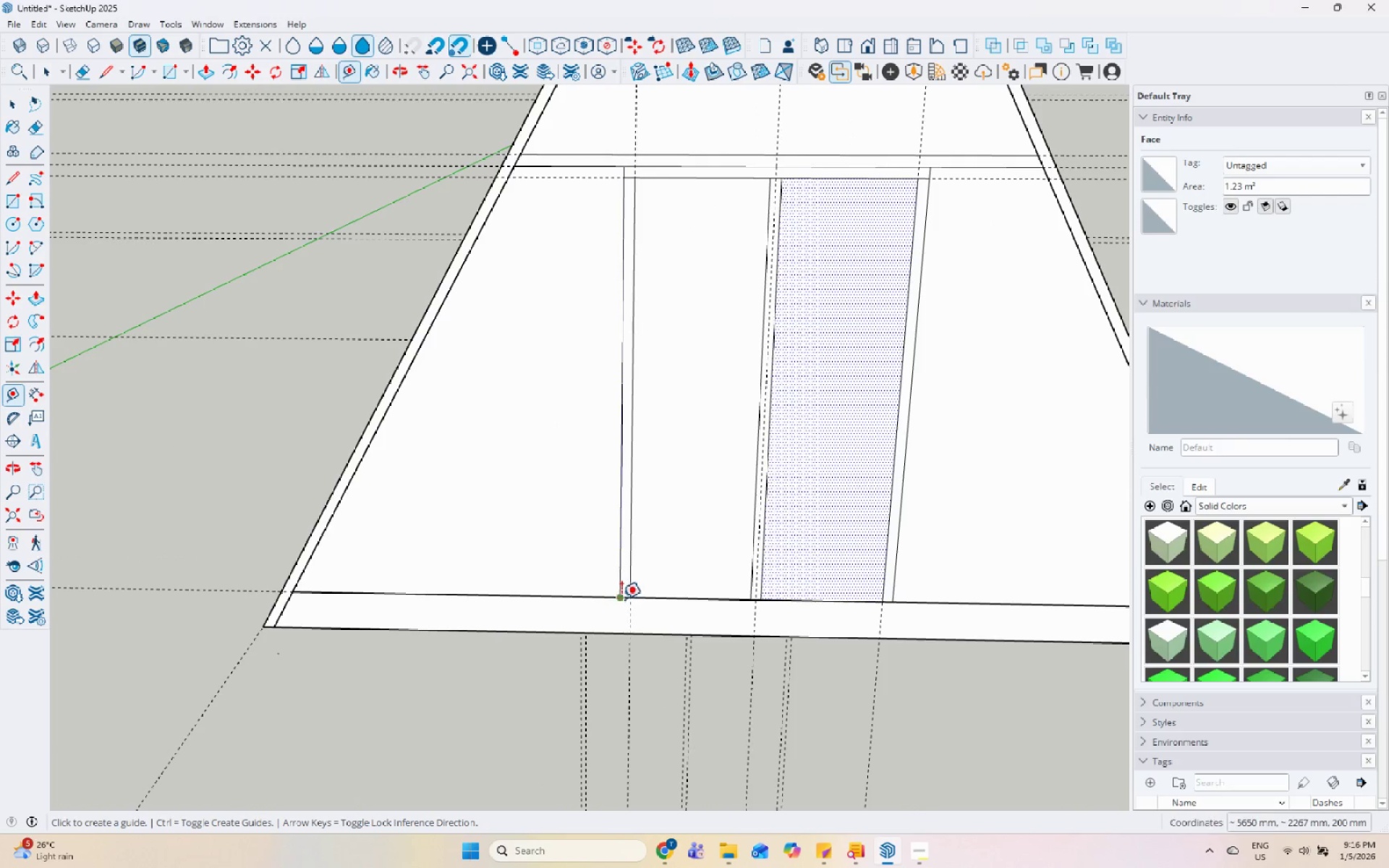 
left_click_drag(start_coordinate=[620, 595], to_coordinate=[621, 589])
 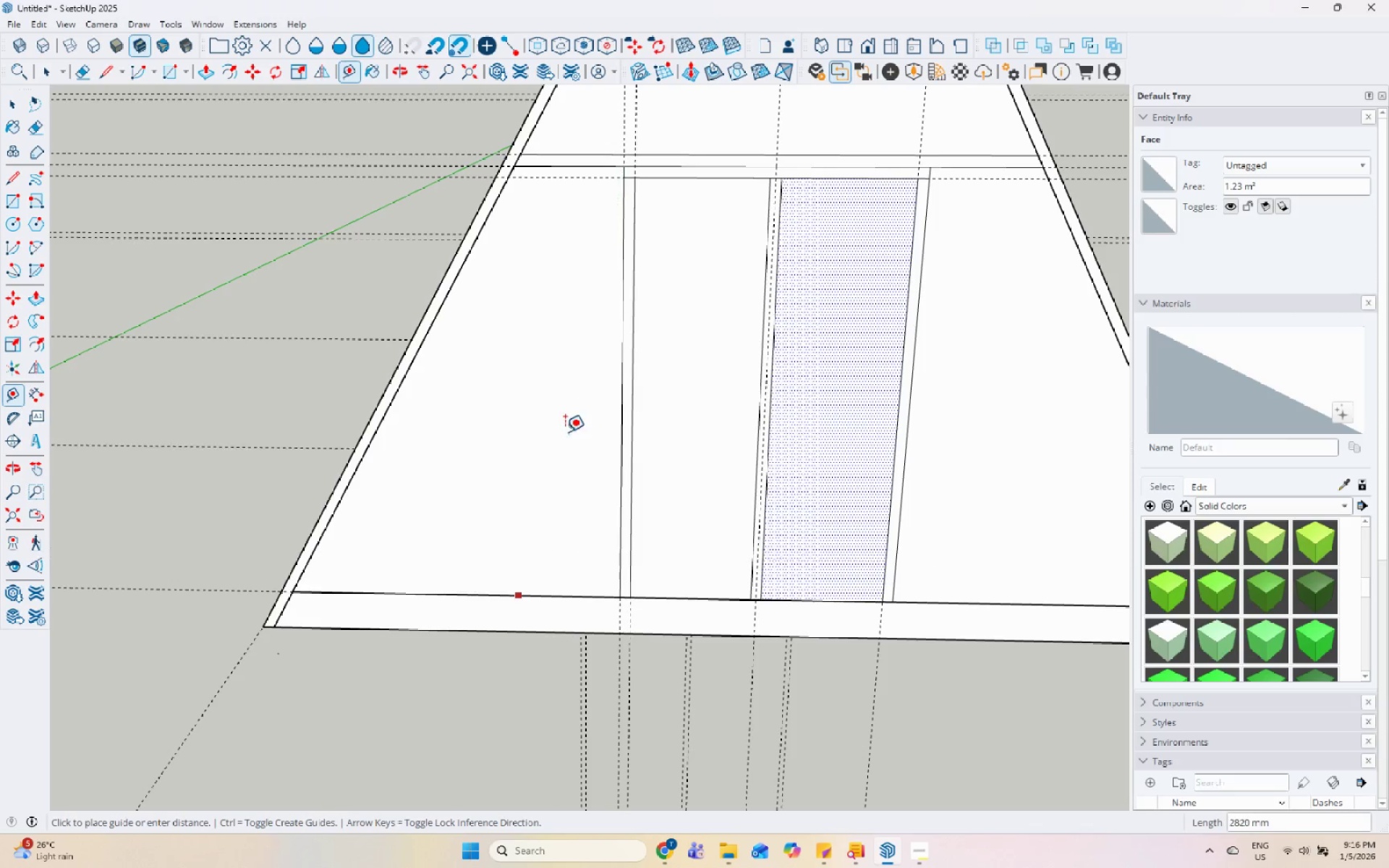 
left_click([620, 393])
 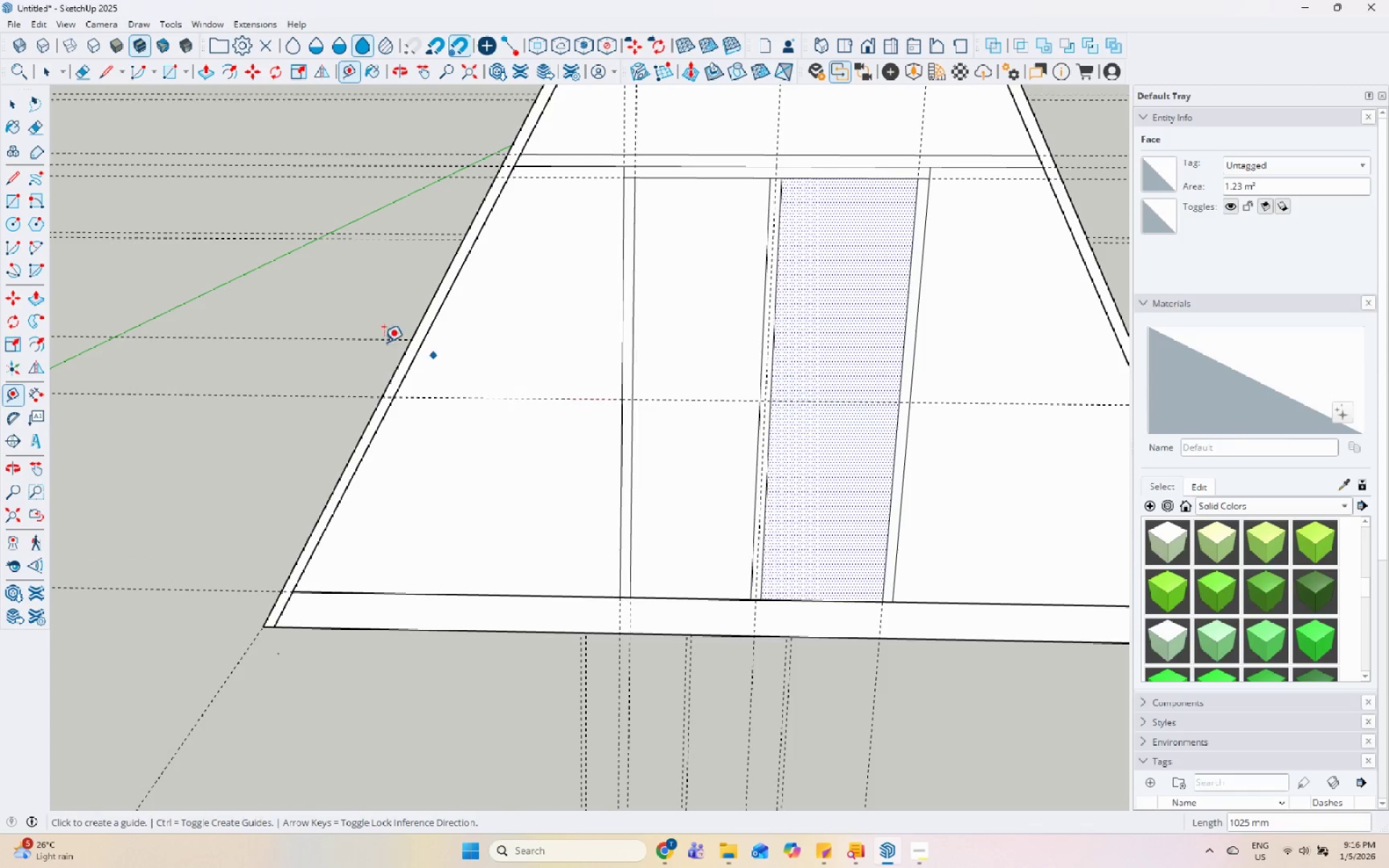 
scroll: coordinate [362, 347], scroll_direction: down, amount: 6.0
 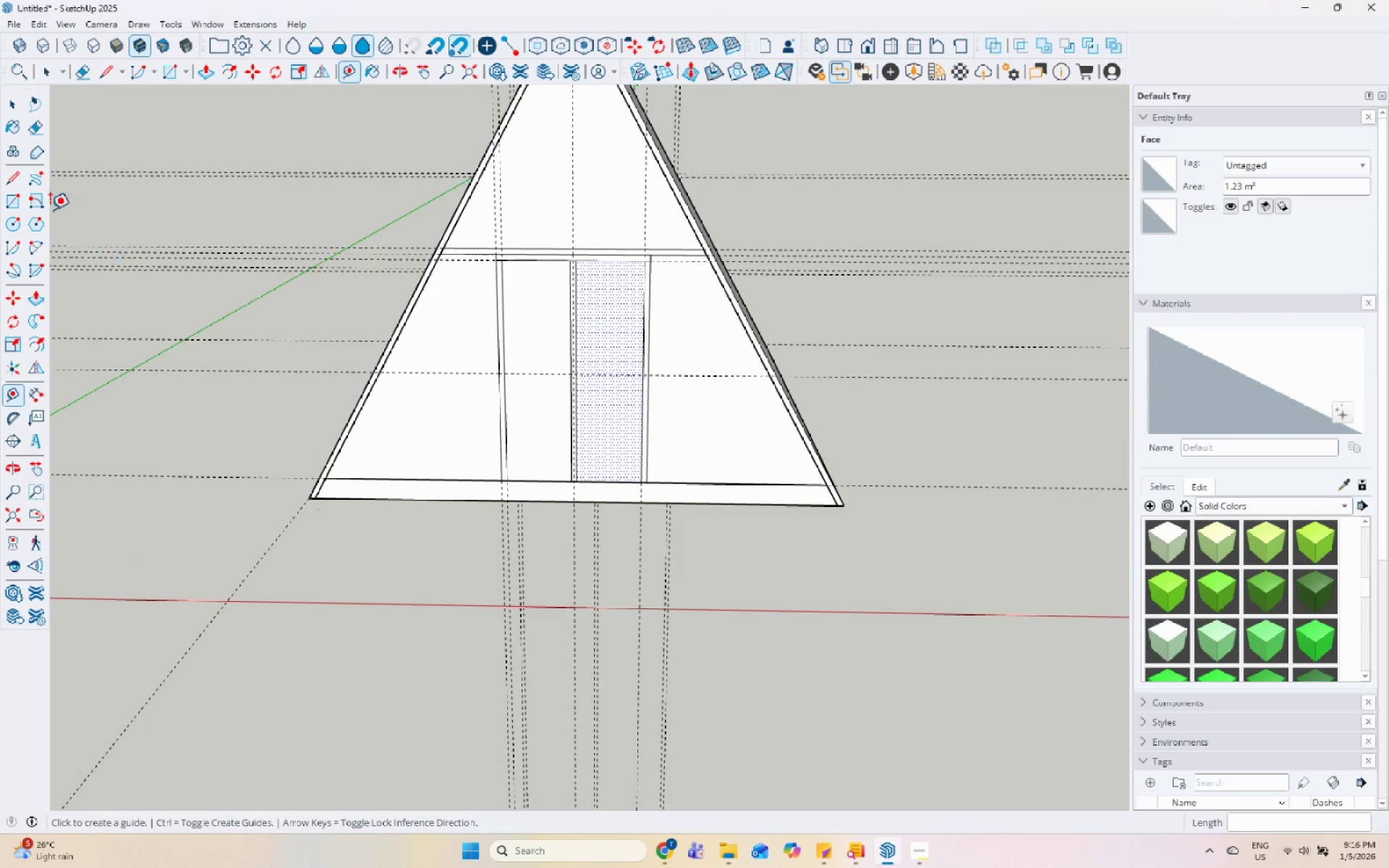 
left_click_drag(start_coordinate=[14, 183], to_coordinate=[22, 183])
 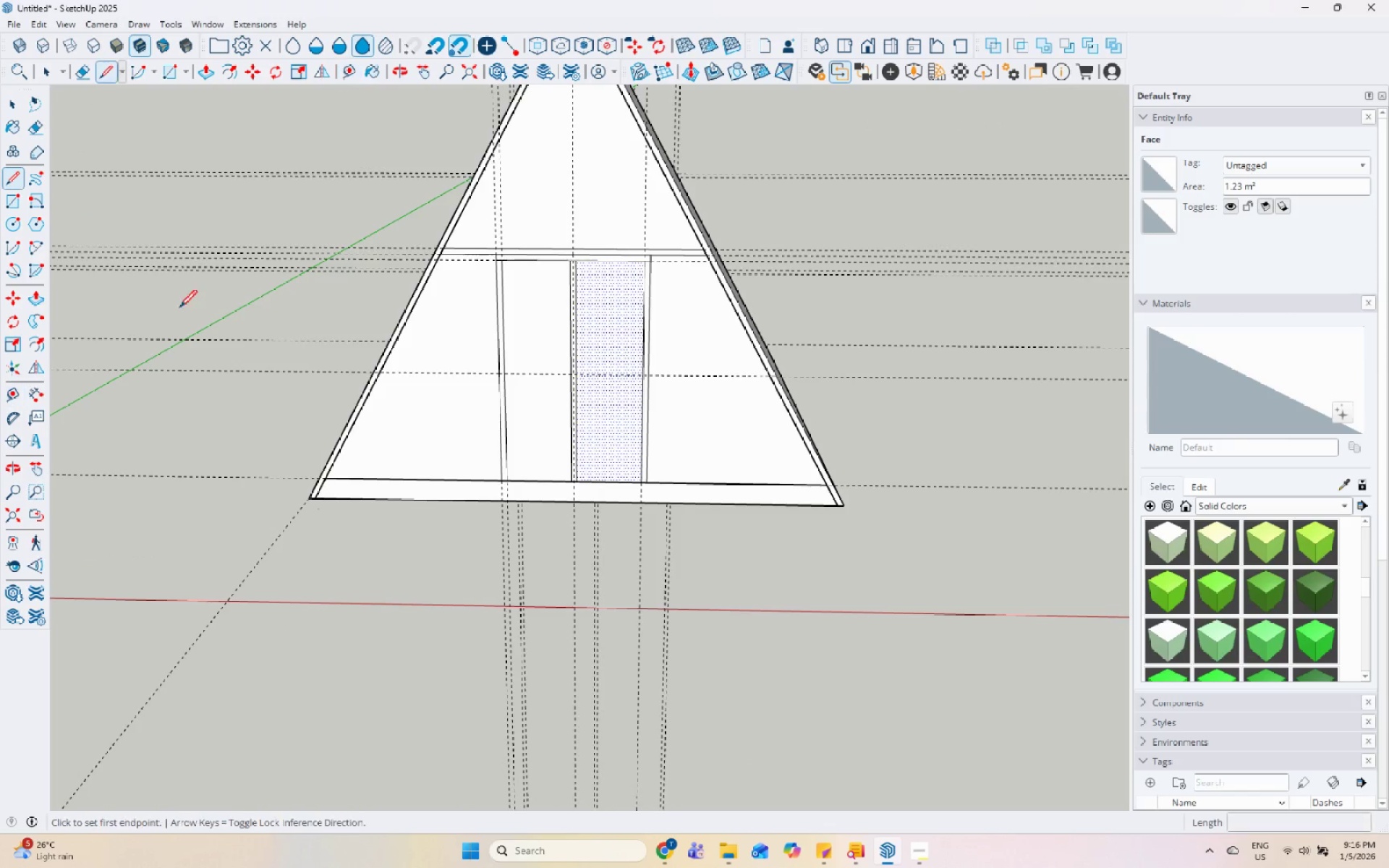 
scroll: coordinate [661, 437], scroll_direction: up, amount: 10.0
 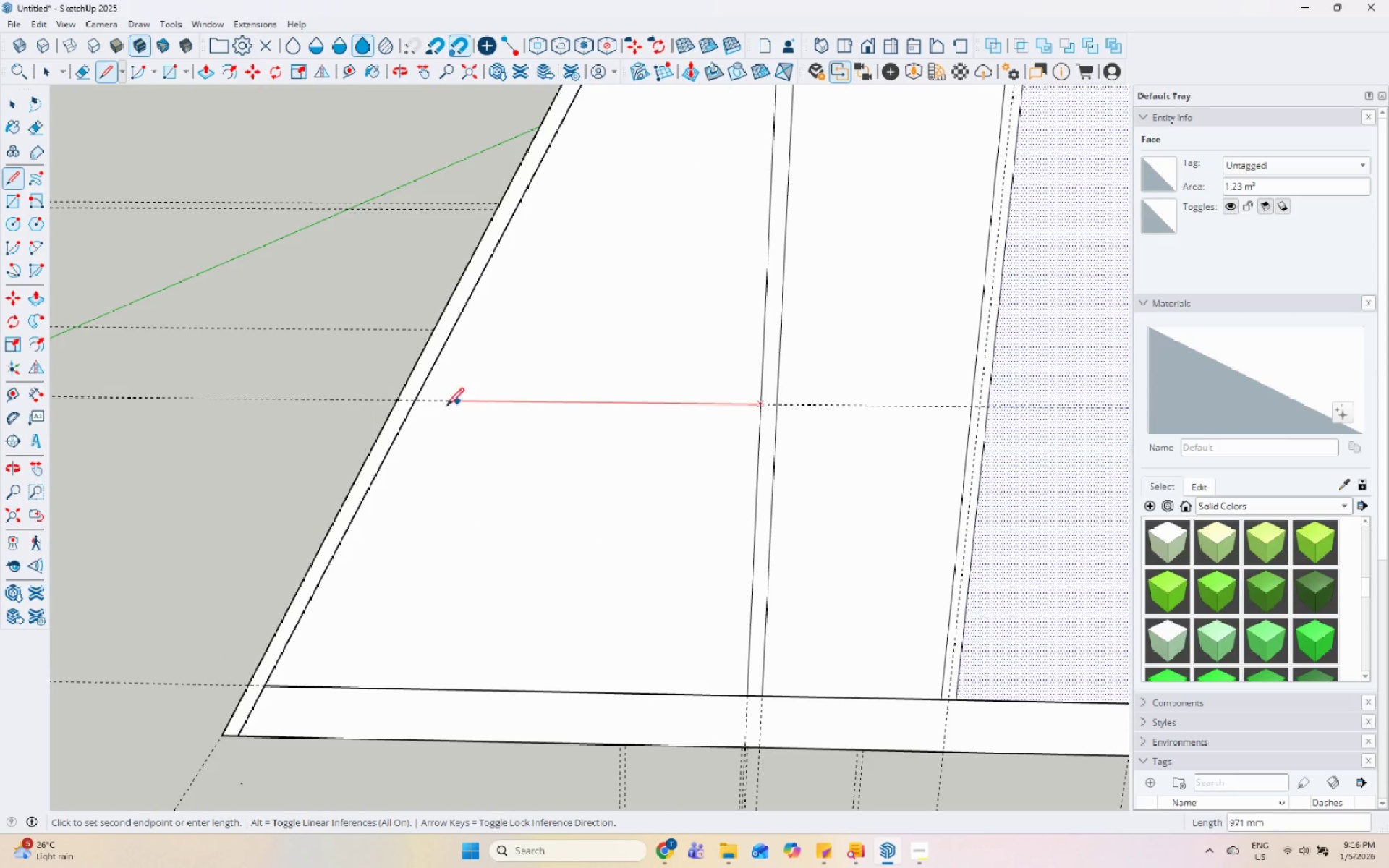 
left_click([415, 401])
 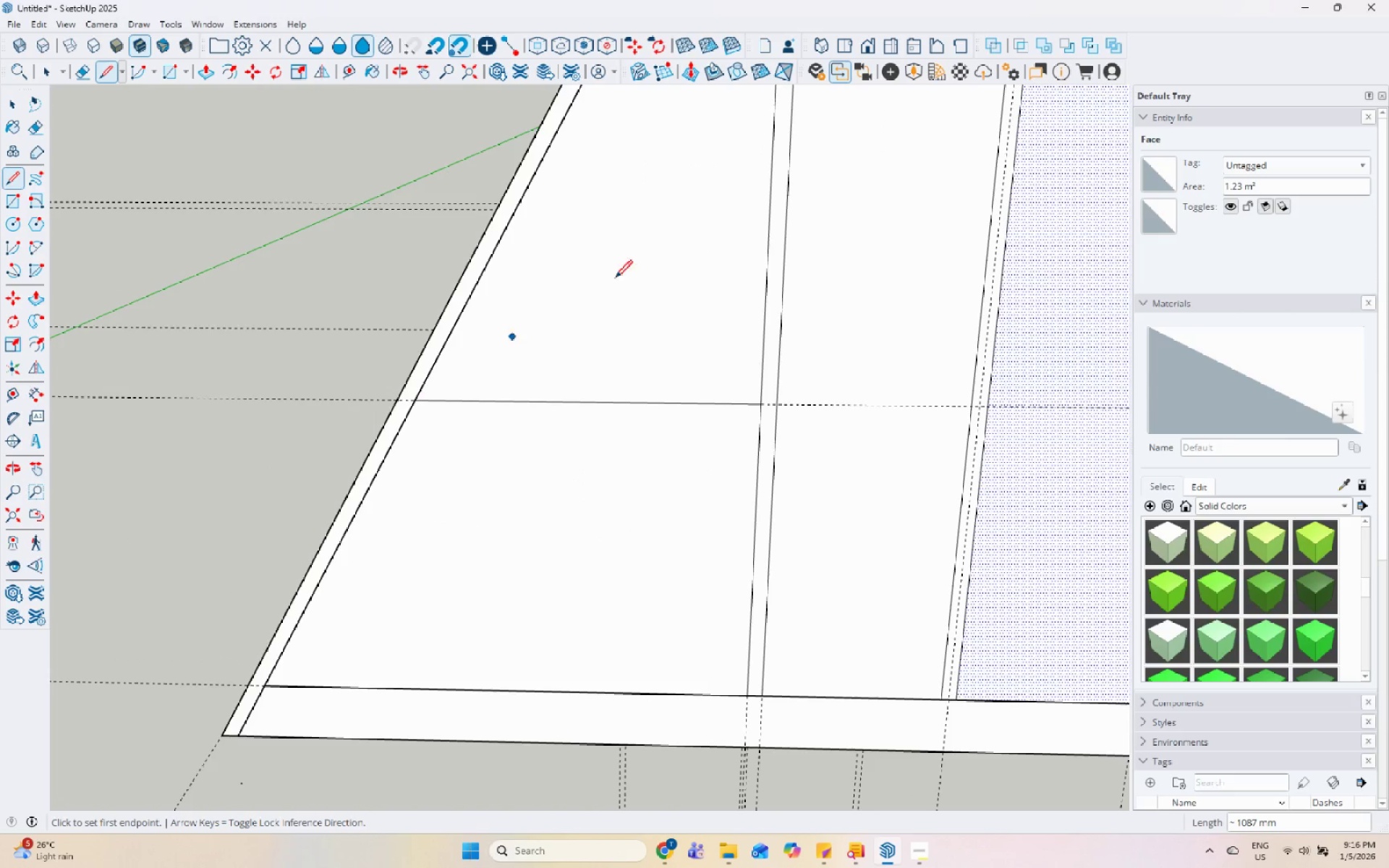 
scroll: coordinate [770, 349], scroll_direction: down, amount: 1.0
 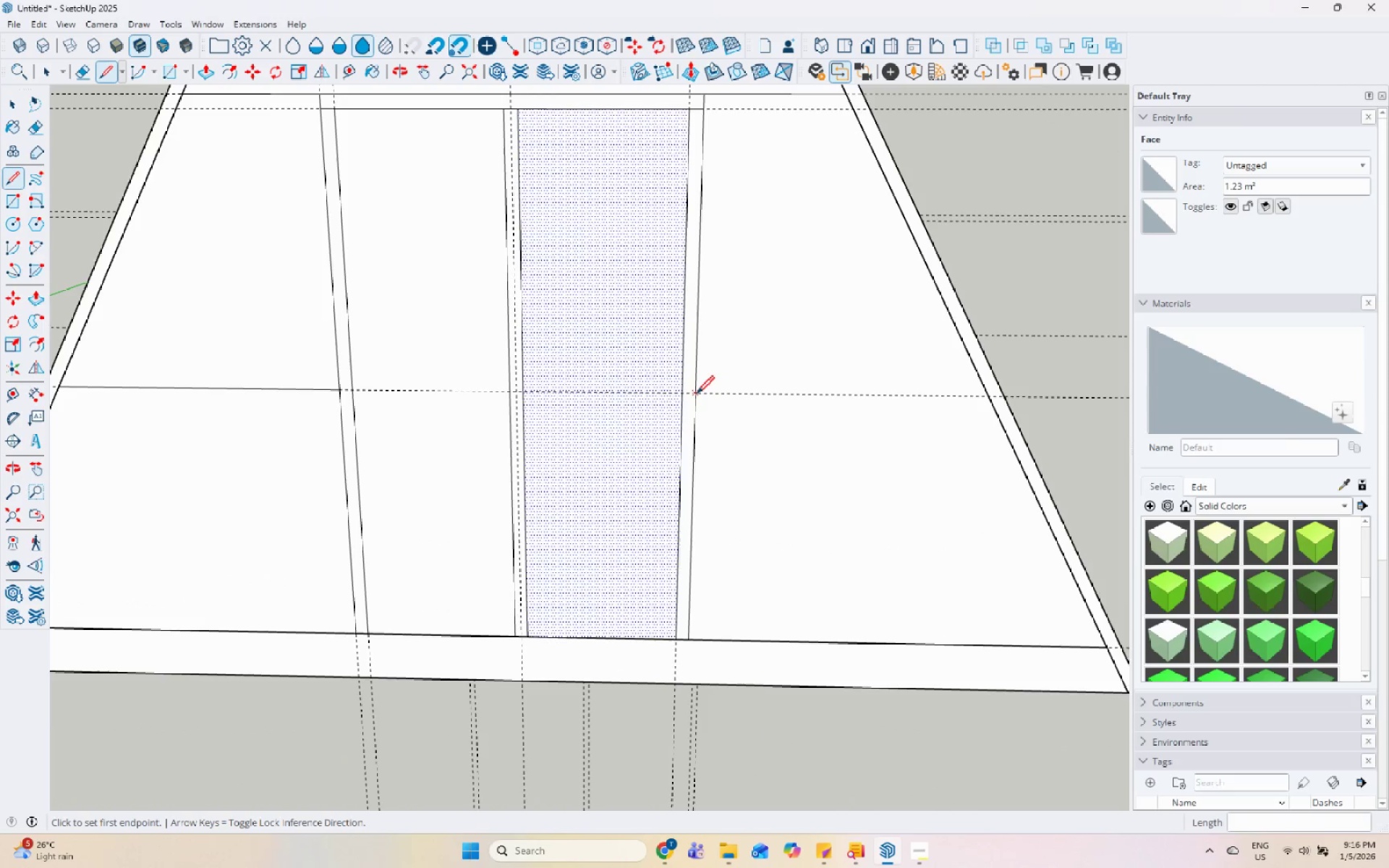 
left_click_drag(start_coordinate=[694, 396], to_coordinate=[700, 396])
 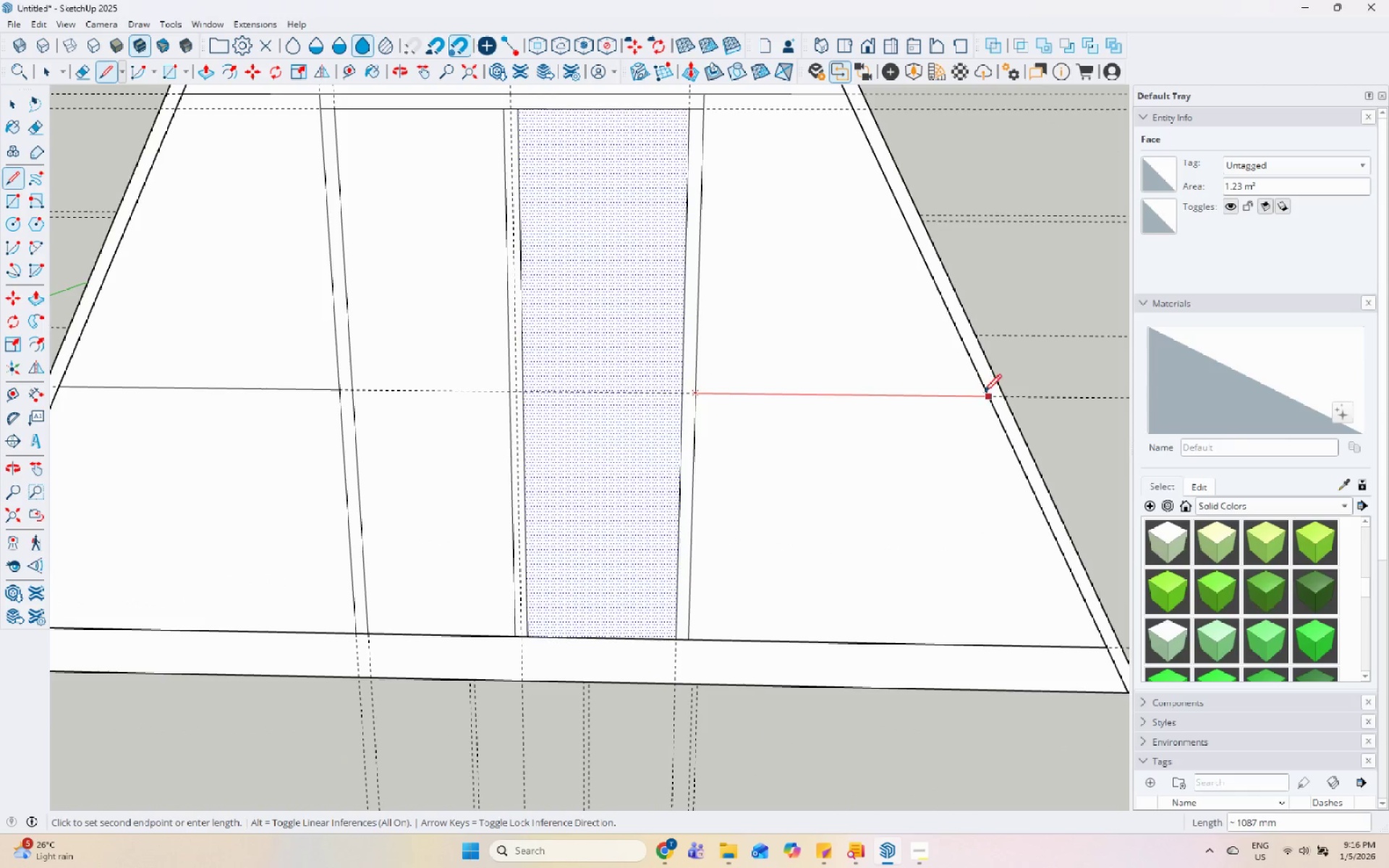 
left_click([987, 393])
 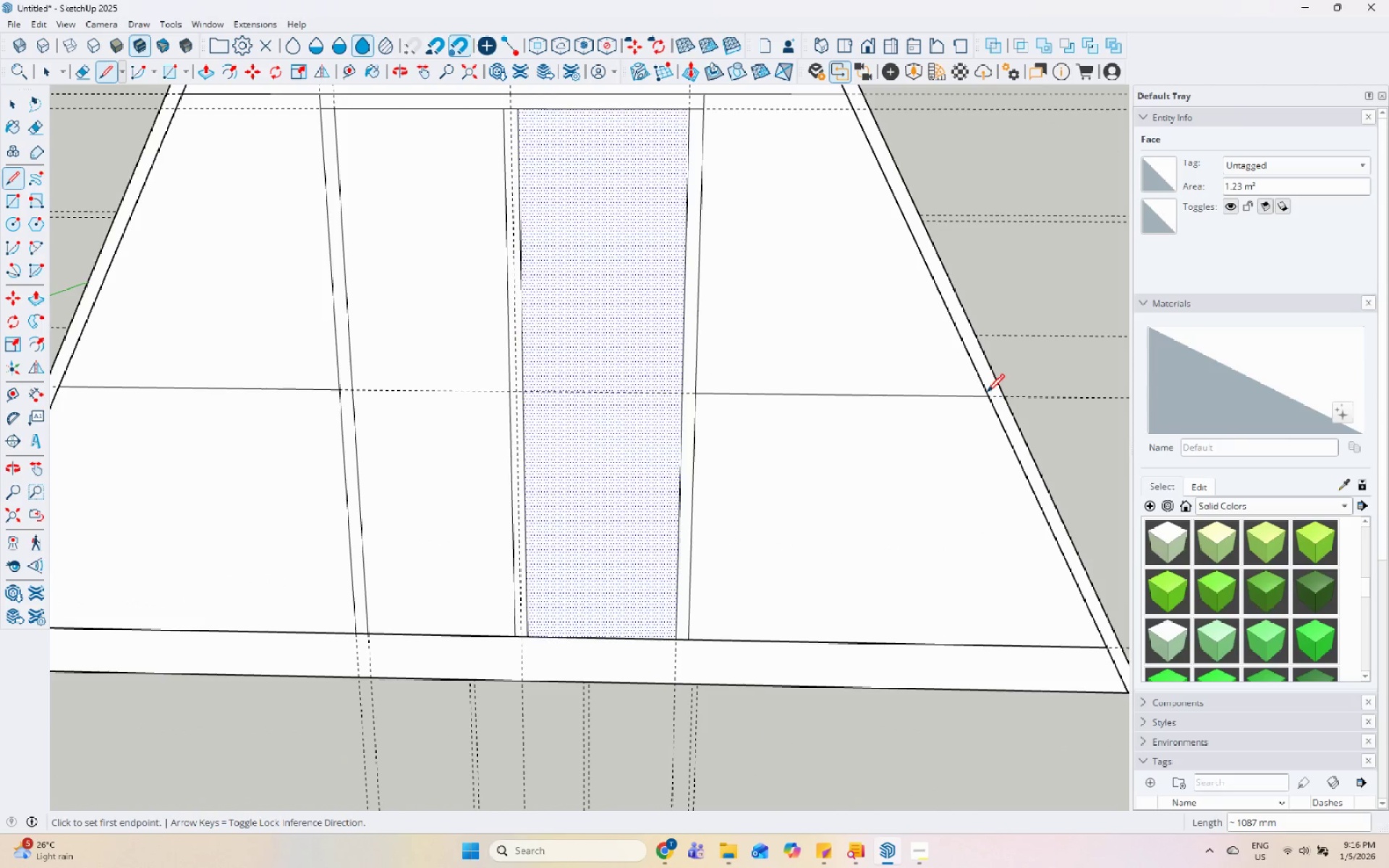 
key(Space)
 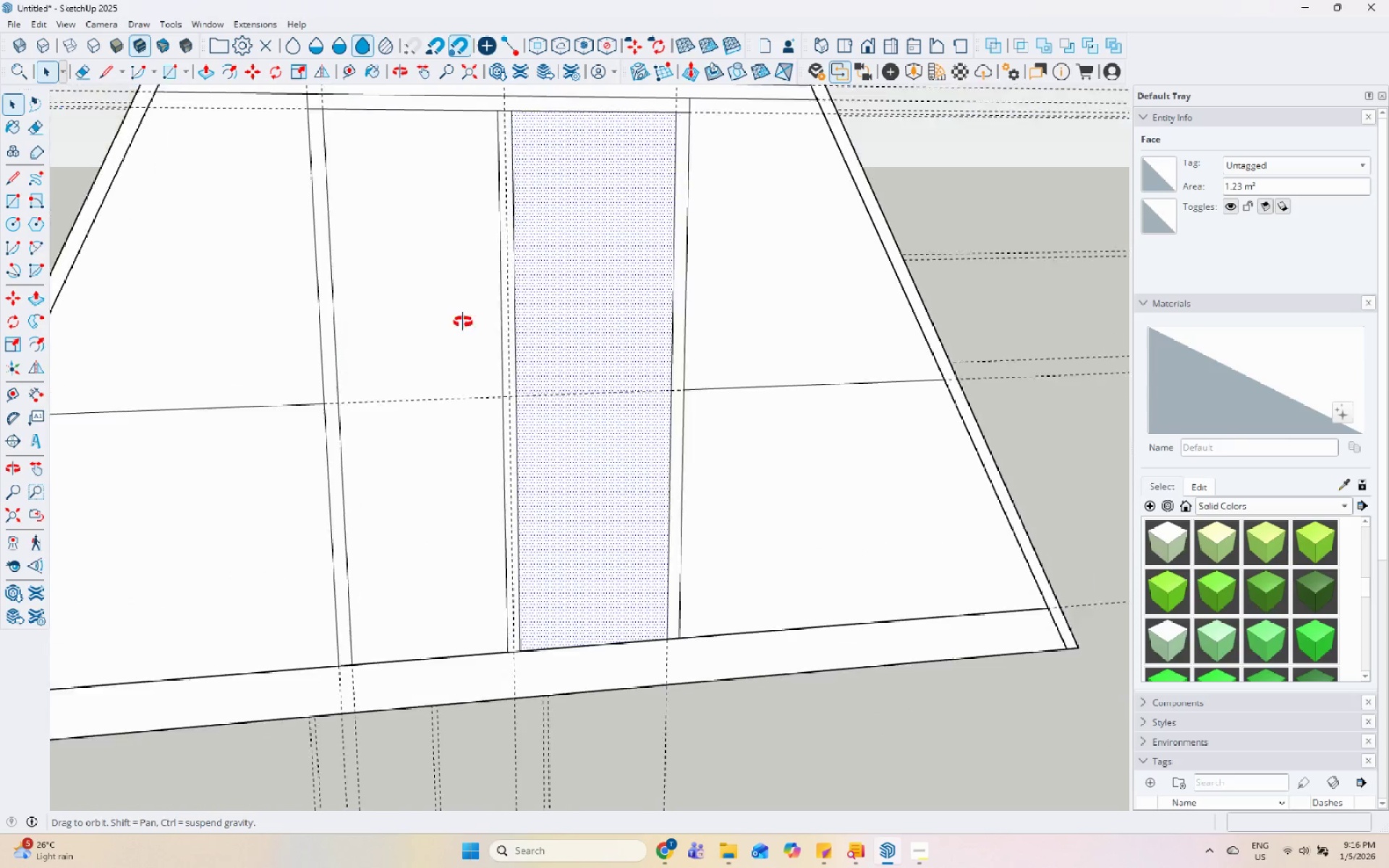 
scroll: coordinate [340, 448], scroll_direction: up, amount: 1.0
 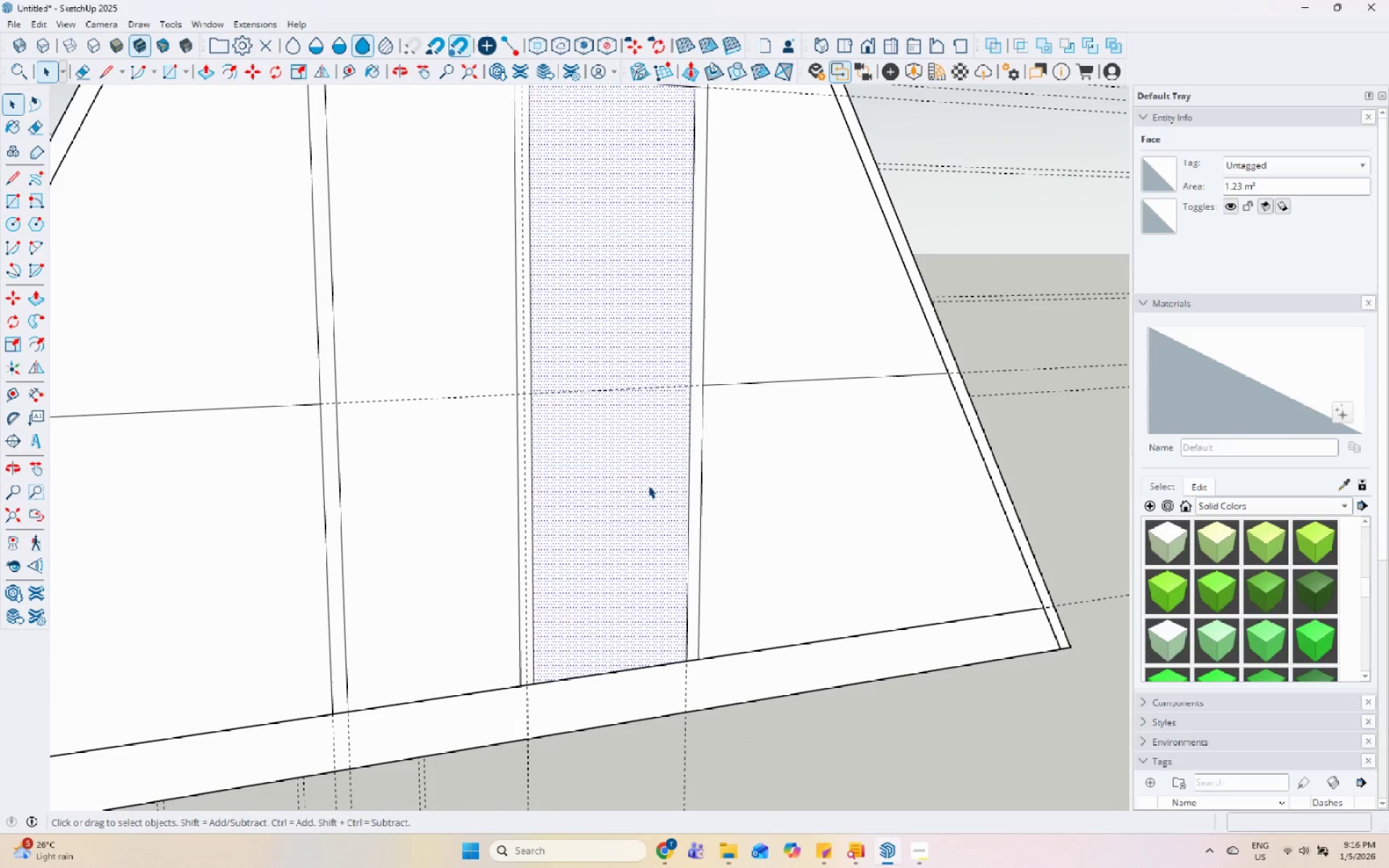 
key(G)
 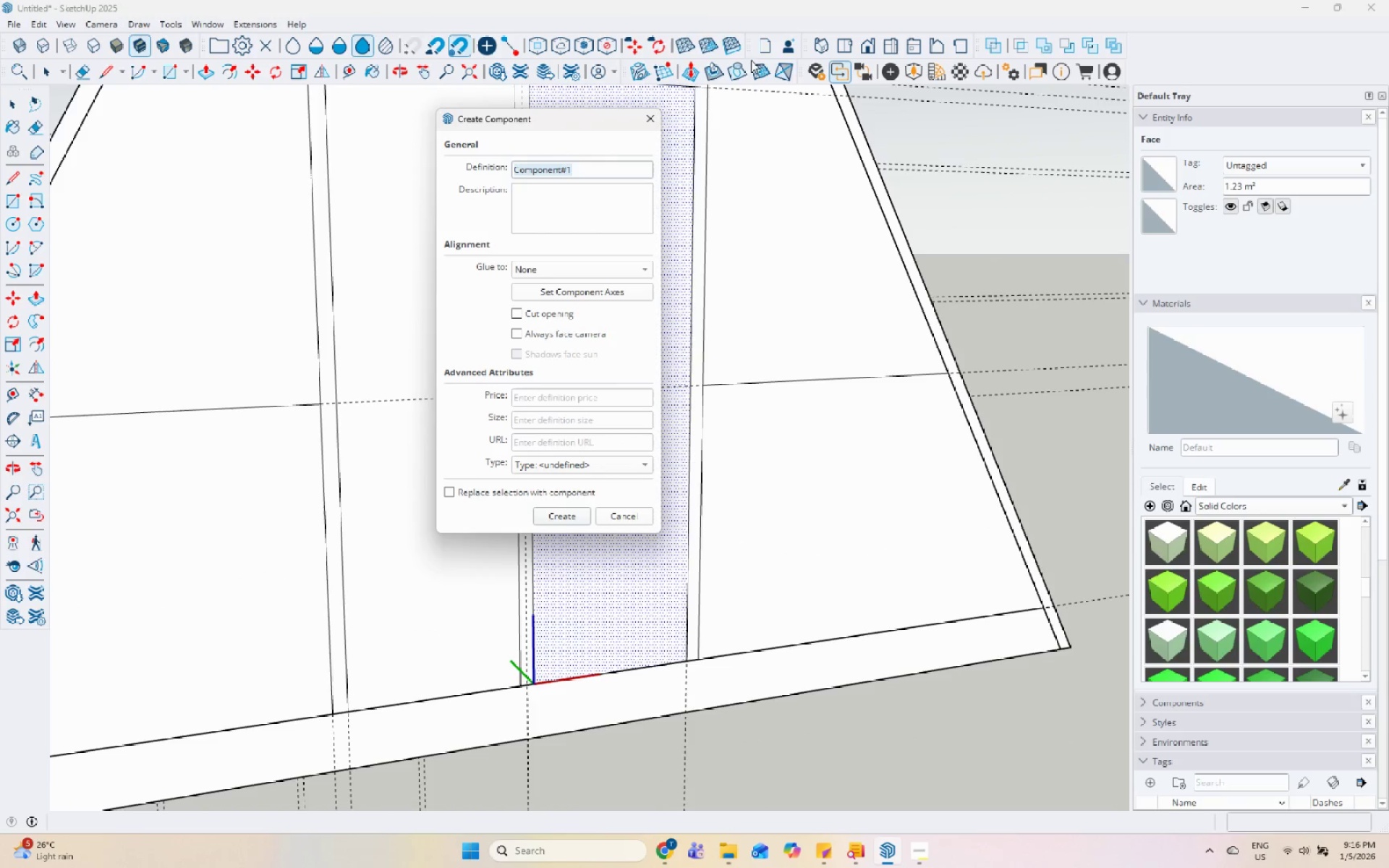 
left_click([658, 124])
 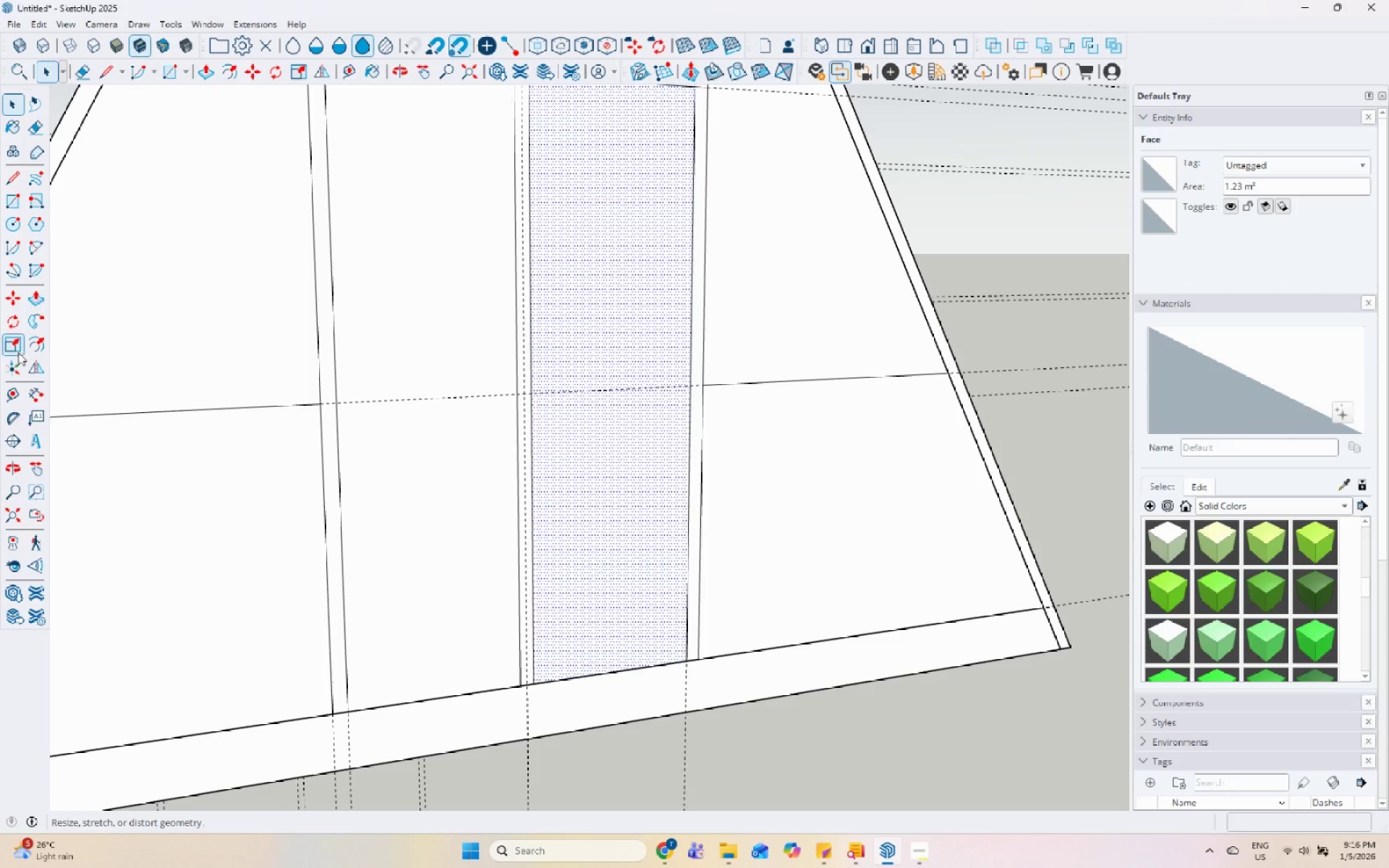 
left_click([18, 385])
 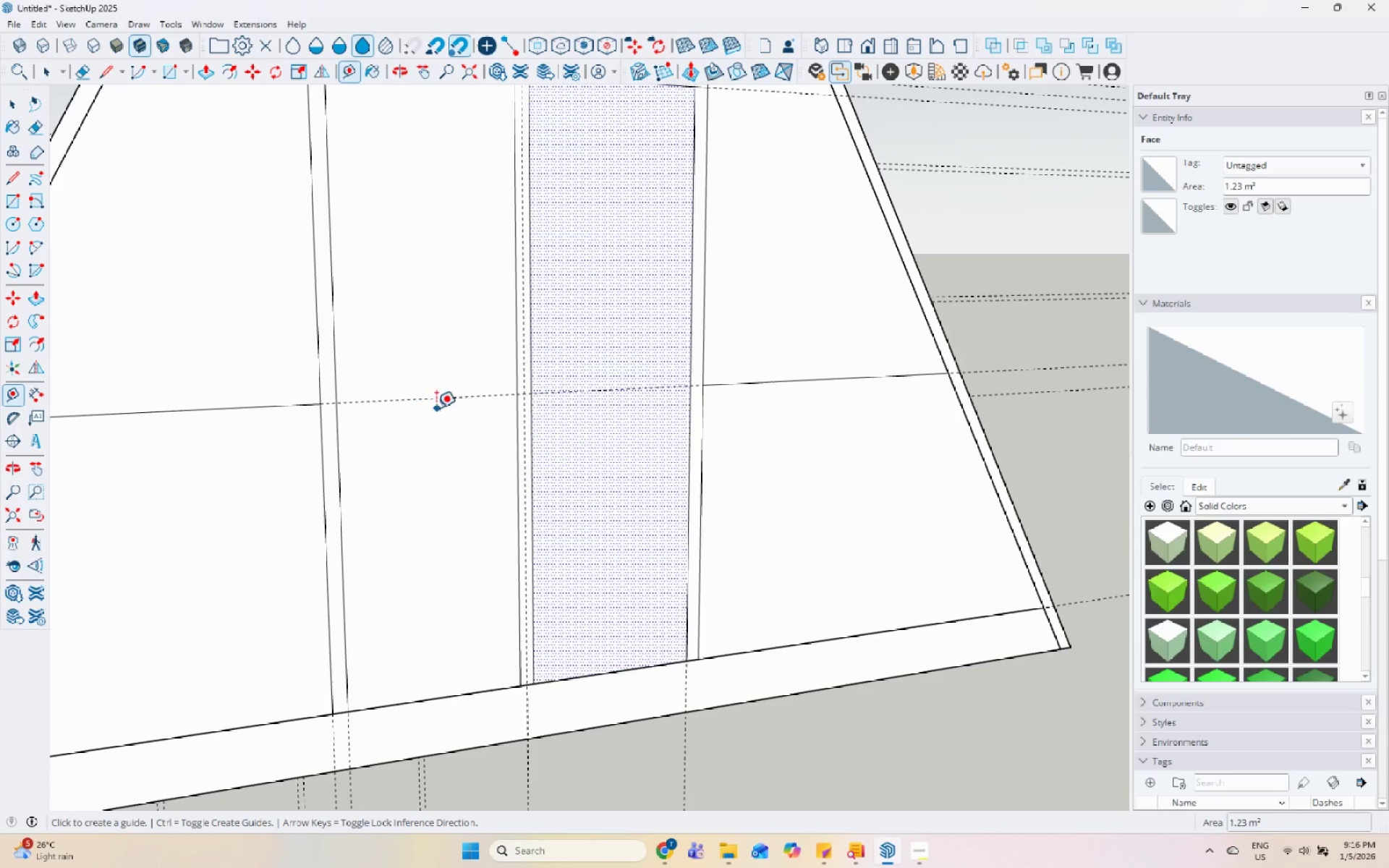 
left_click([436, 399])
 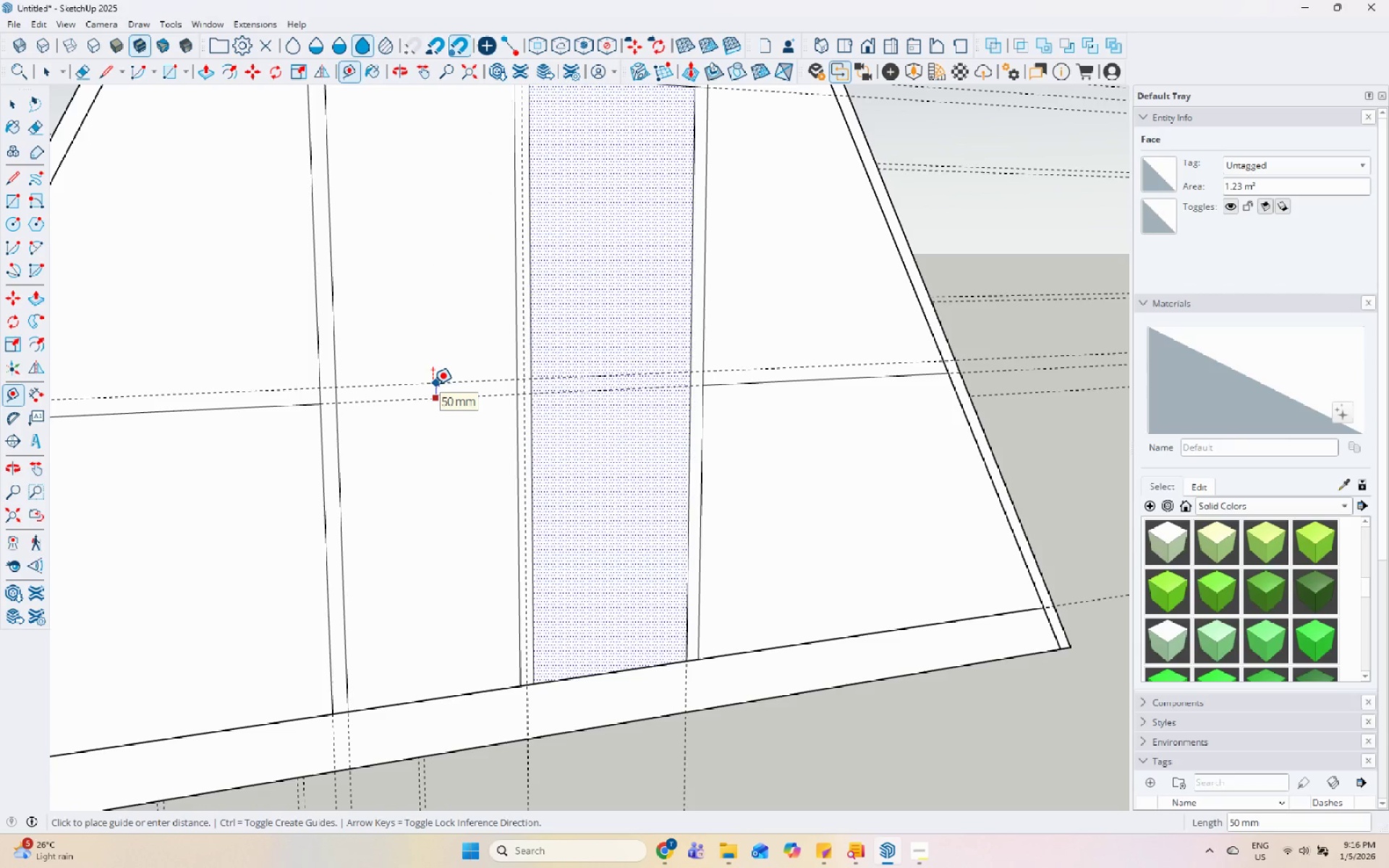 
left_click([433, 385])
 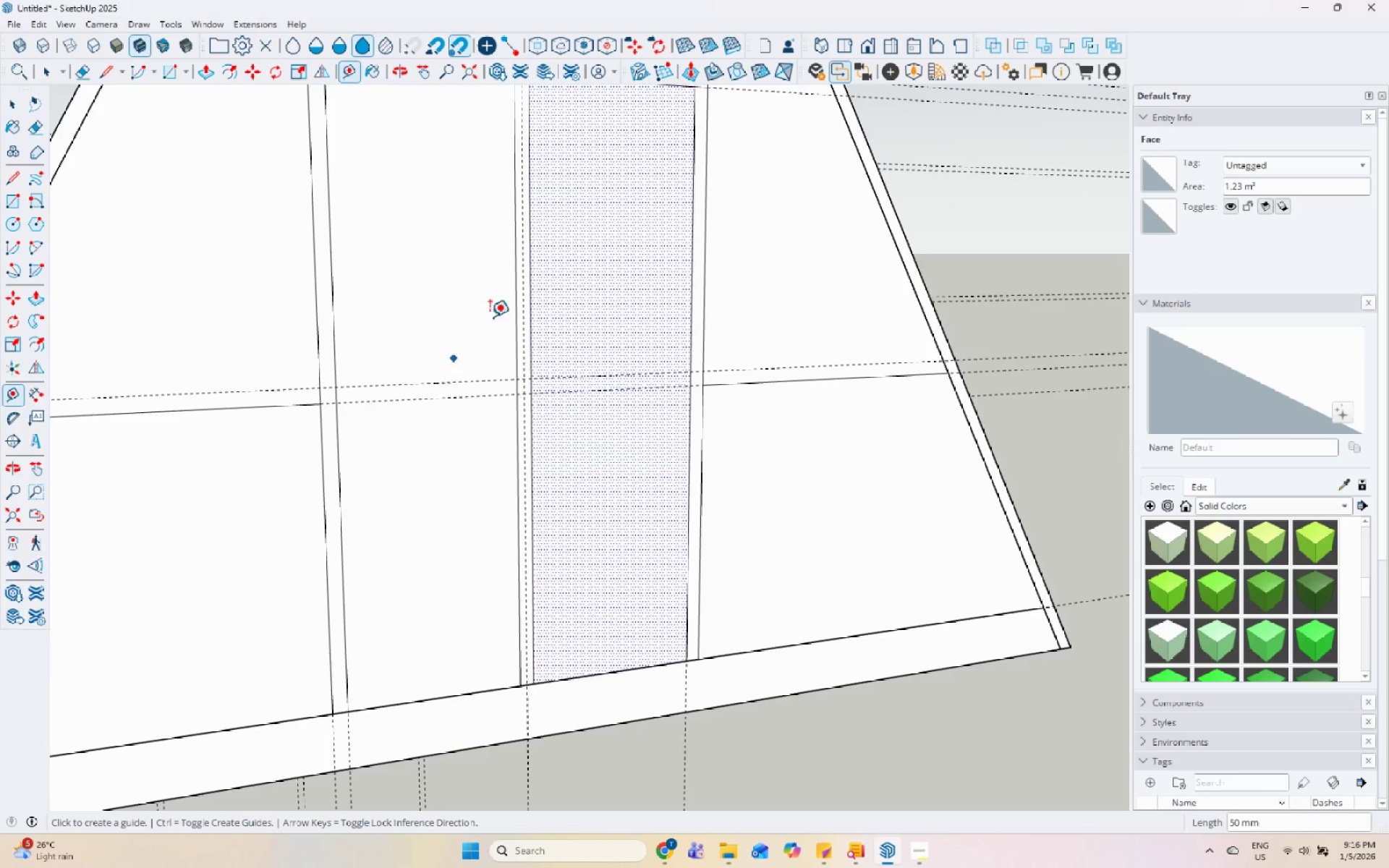 
scroll: coordinate [553, 299], scroll_direction: down, amount: 7.0
 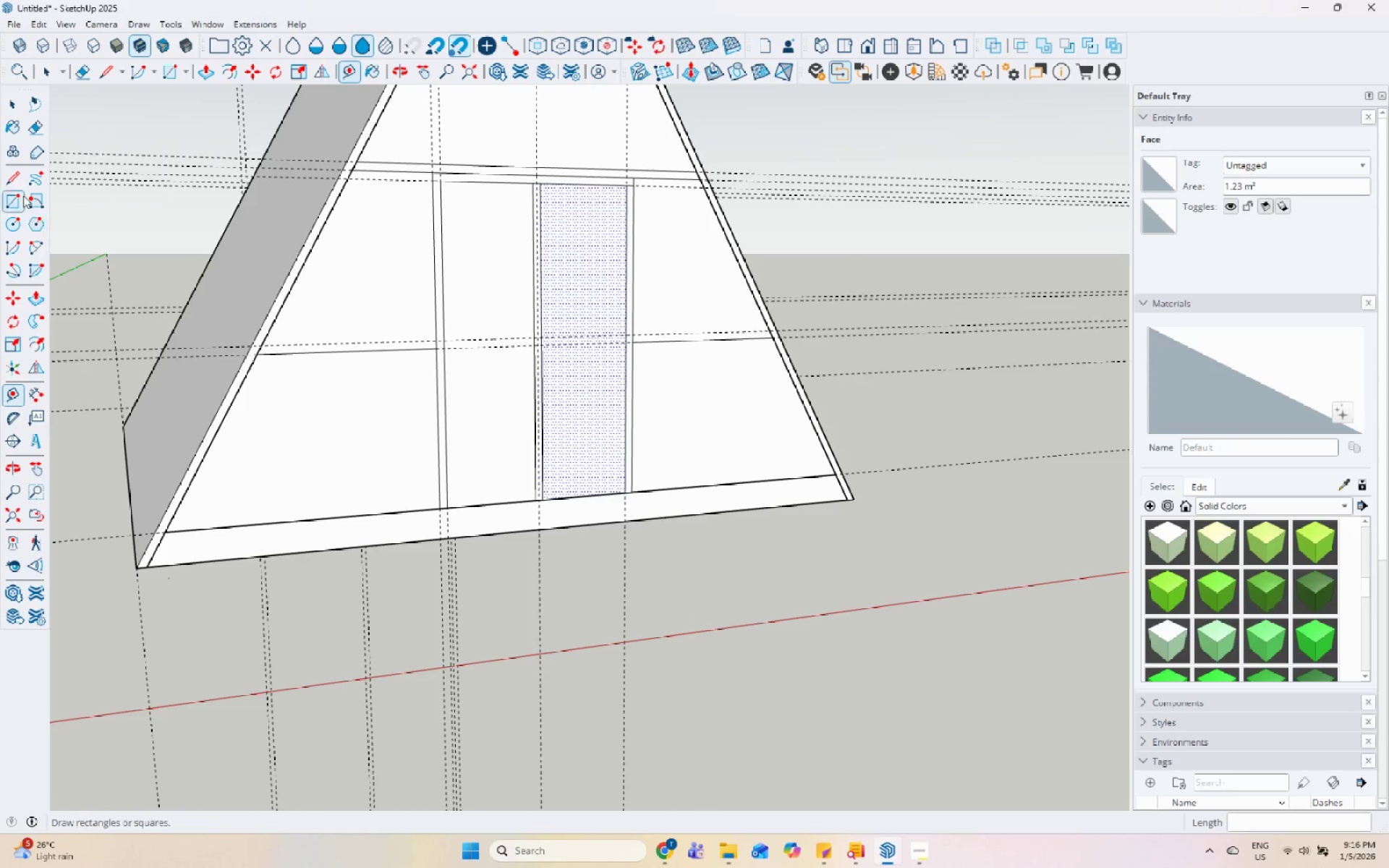 
left_click_drag(start_coordinate=[17, 180], to_coordinate=[22, 180])
 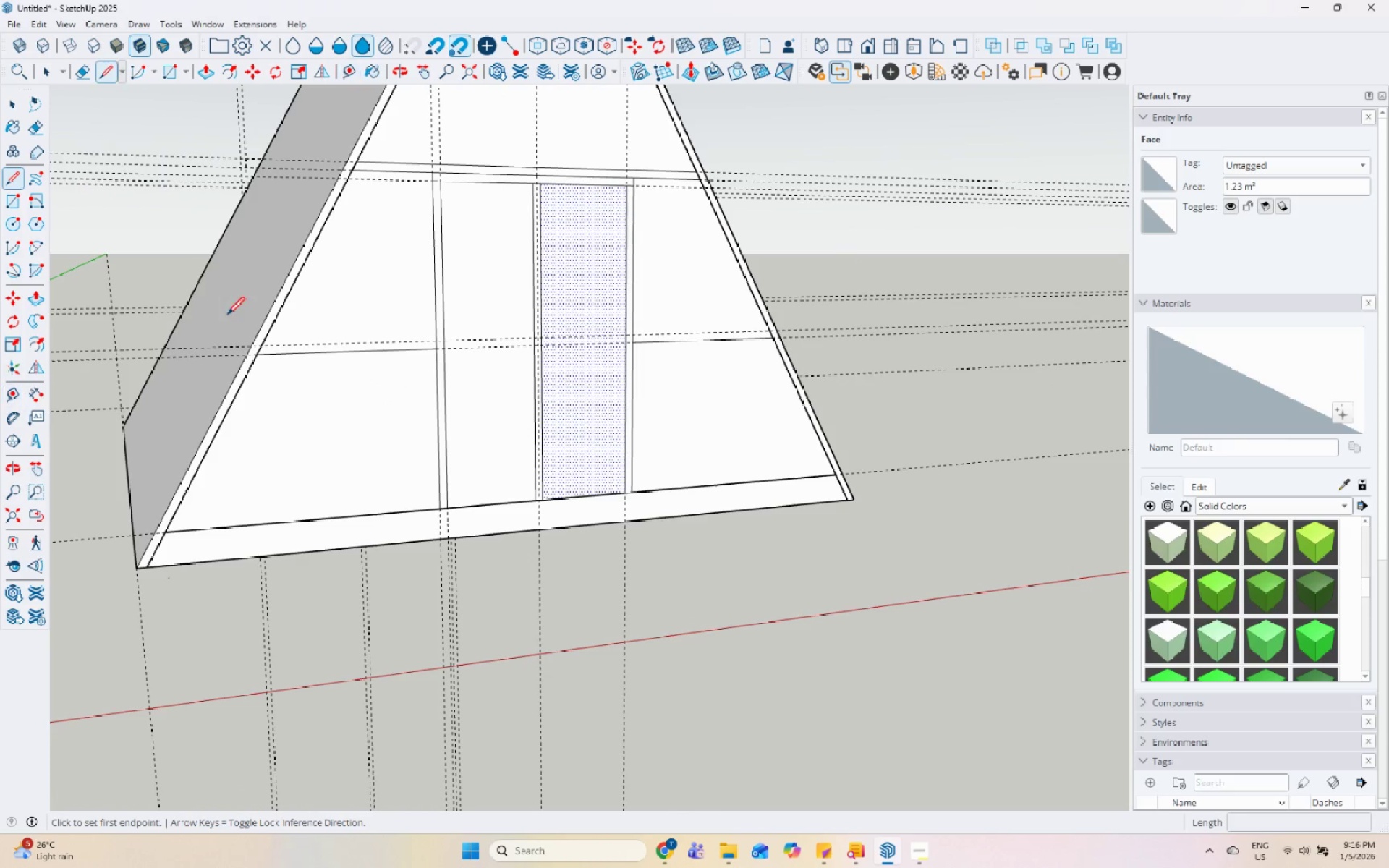 
scroll: coordinate [446, 344], scroll_direction: up, amount: 9.0
 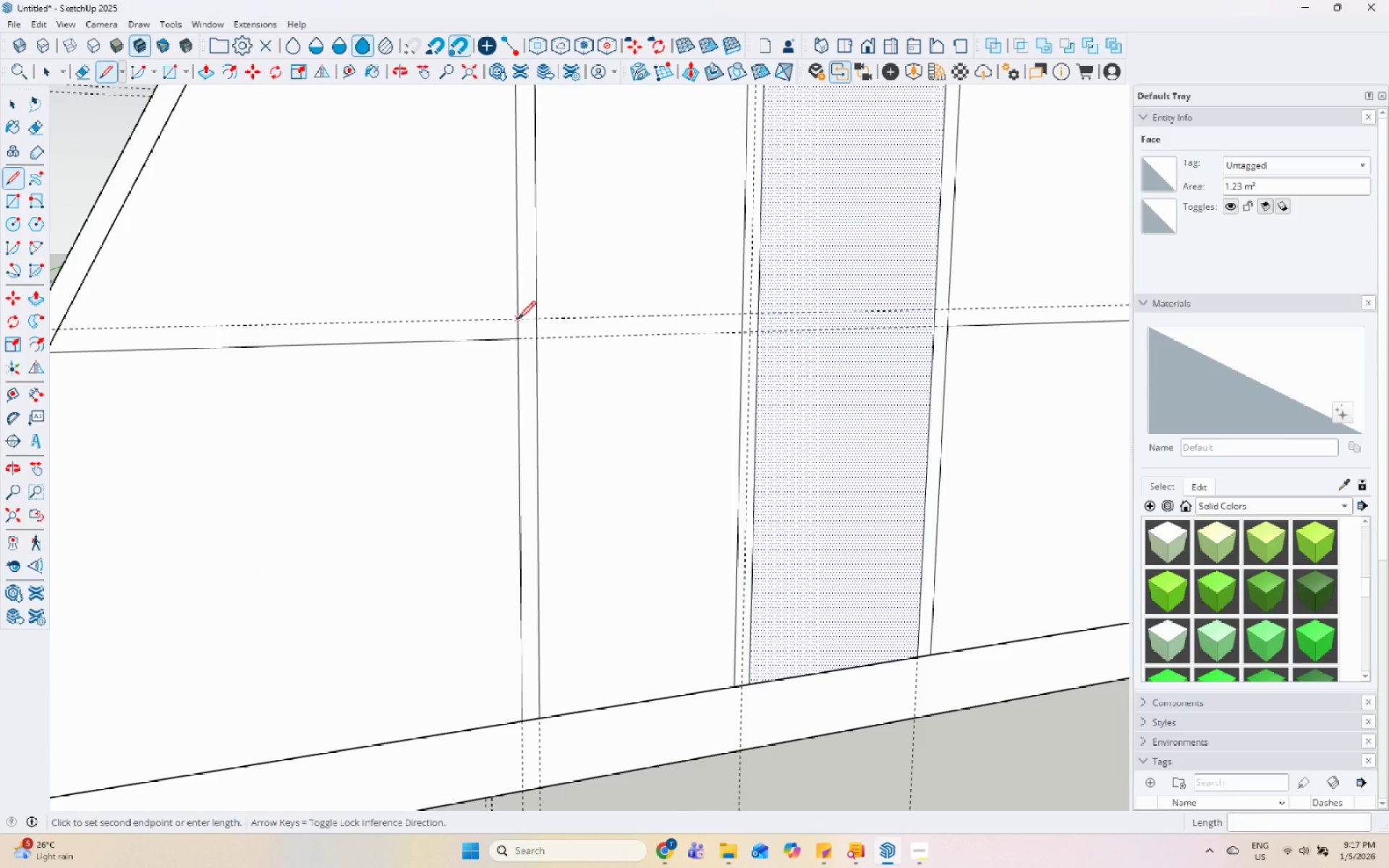 
scroll: coordinate [425, 335], scroll_direction: down, amount: 5.0
 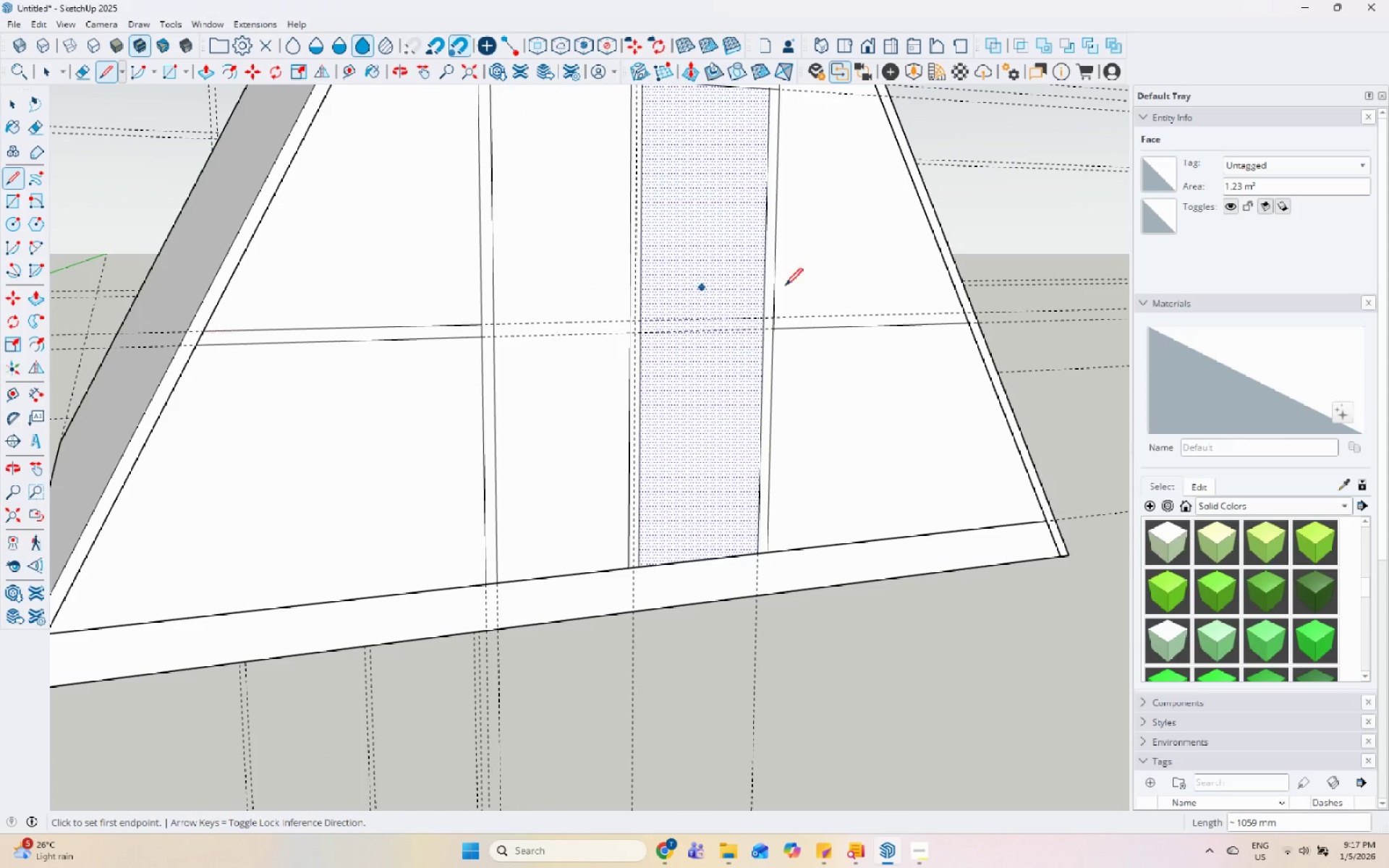 
scroll: coordinate [800, 354], scroll_direction: up, amount: 4.0
 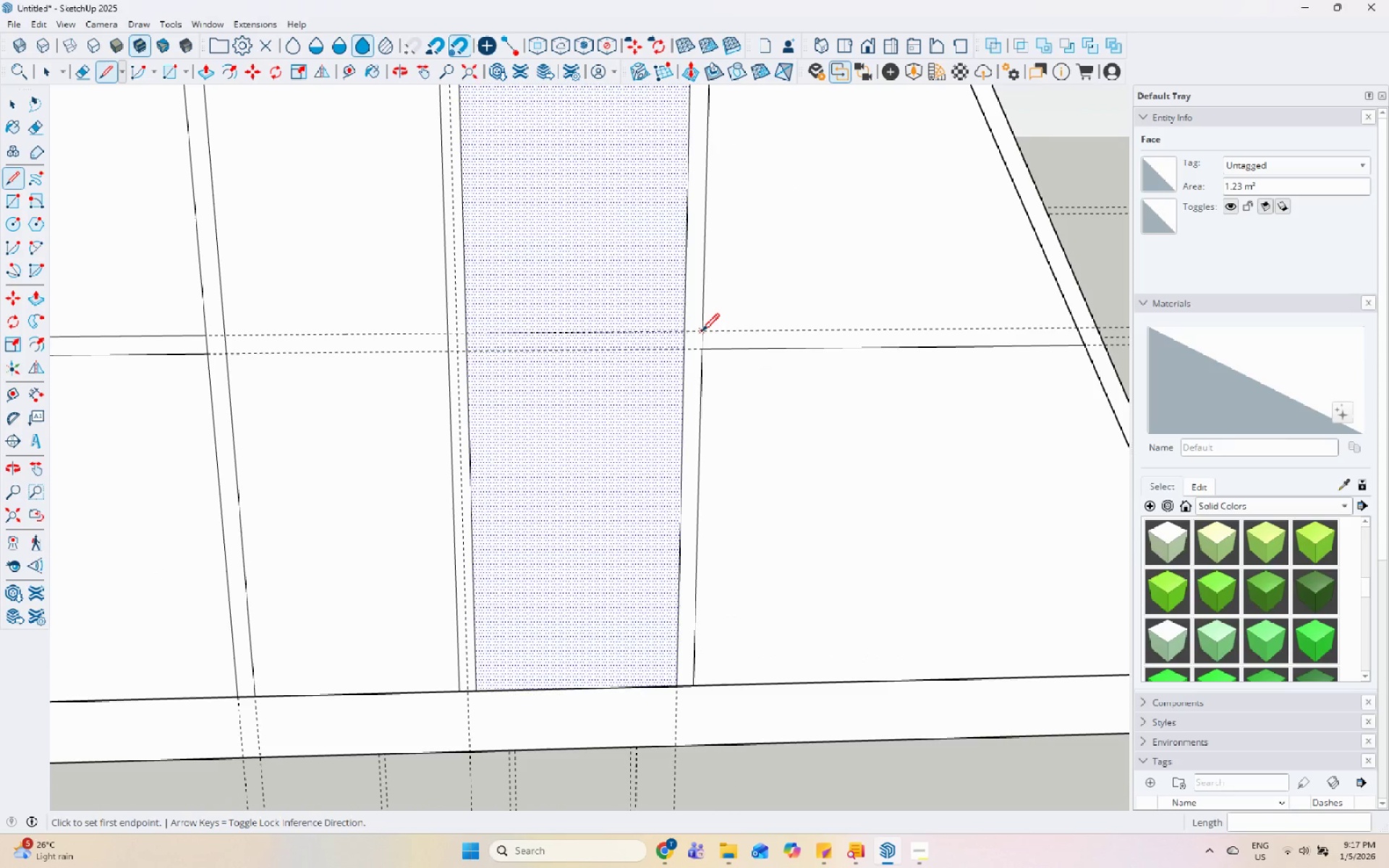 
left_click_drag(start_coordinate=[702, 333], to_coordinate=[705, 333])
 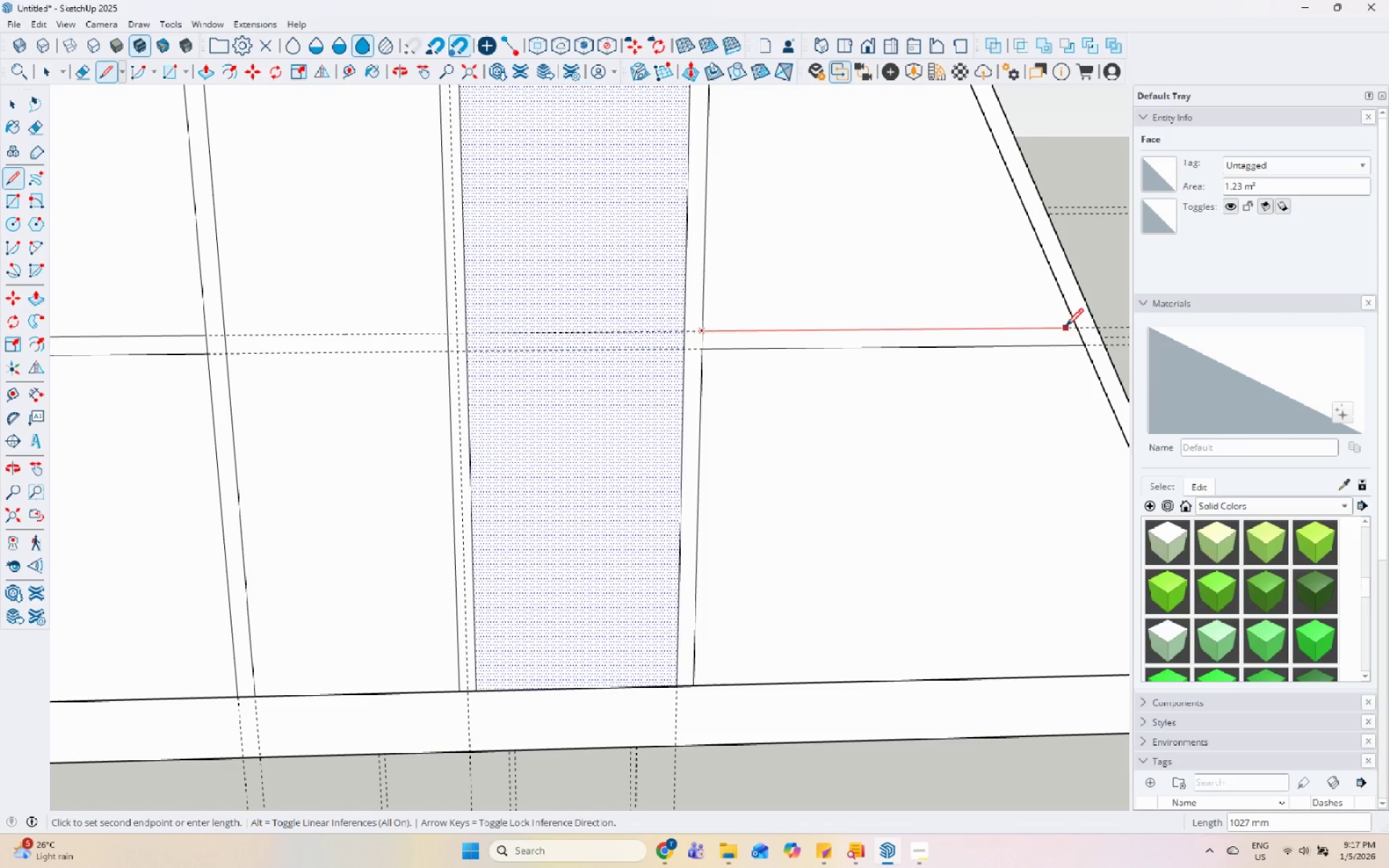 
left_click([1075, 328])
 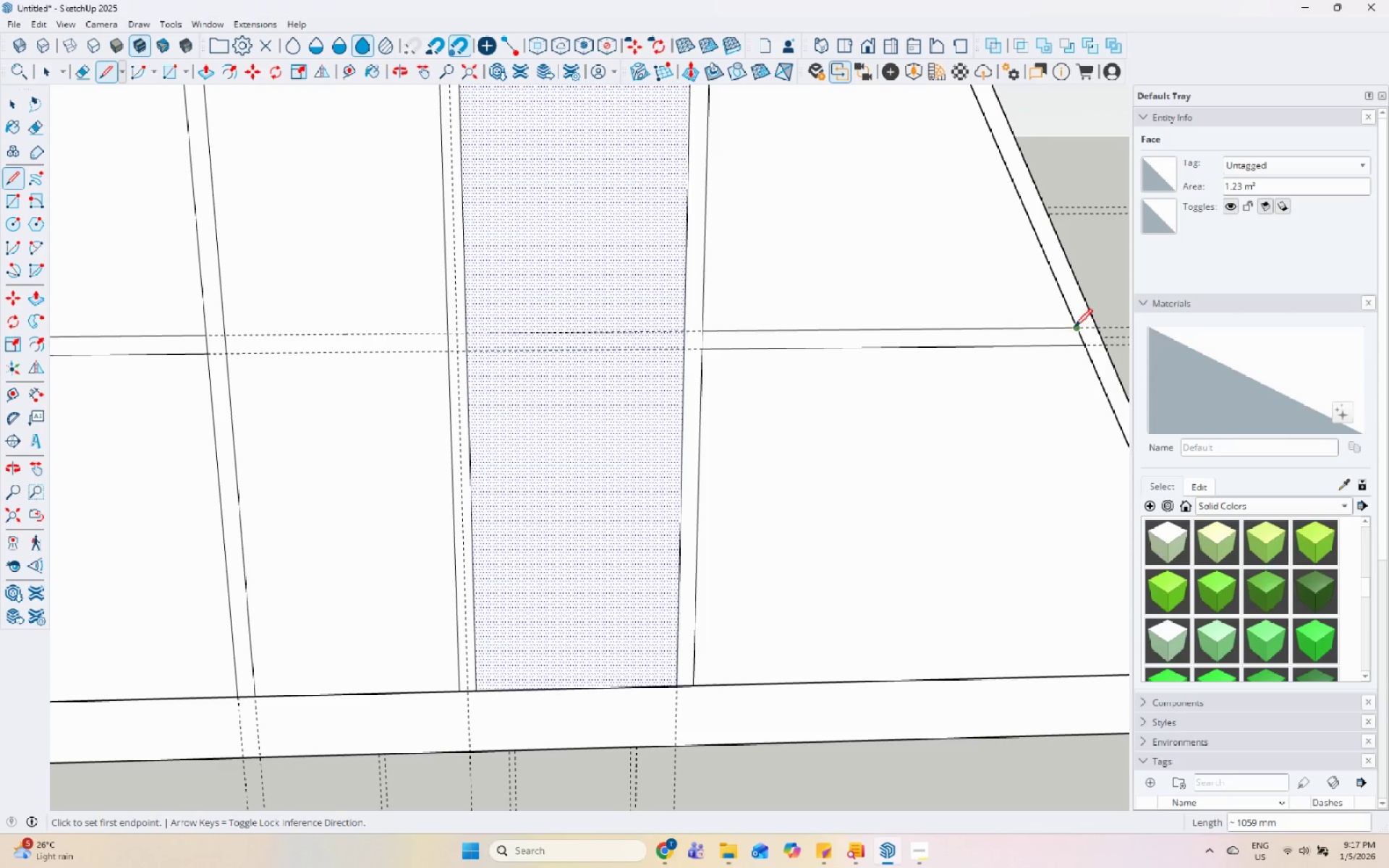 
key(Space)
 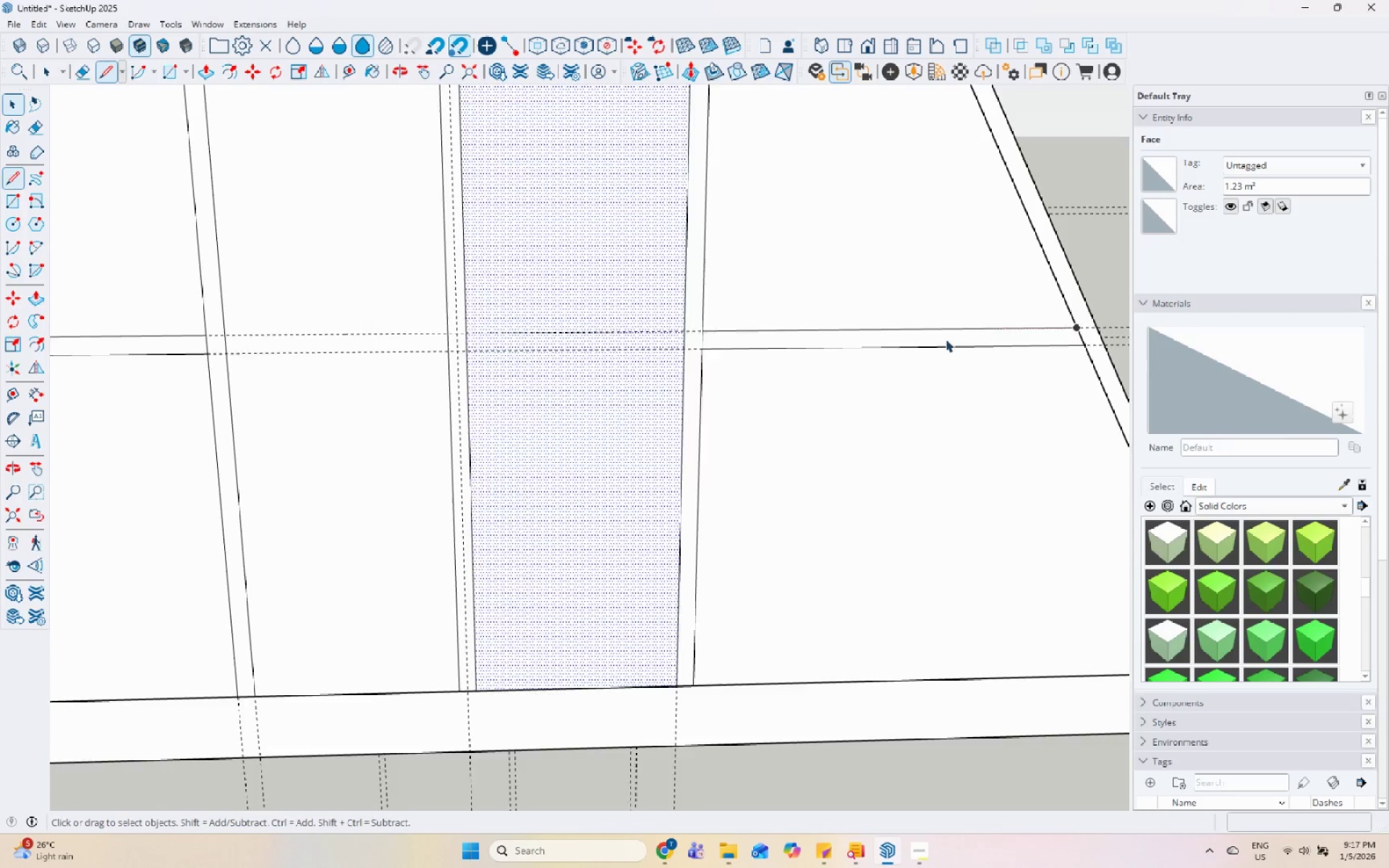 
scroll: coordinate [442, 422], scroll_direction: down, amount: 20.0
 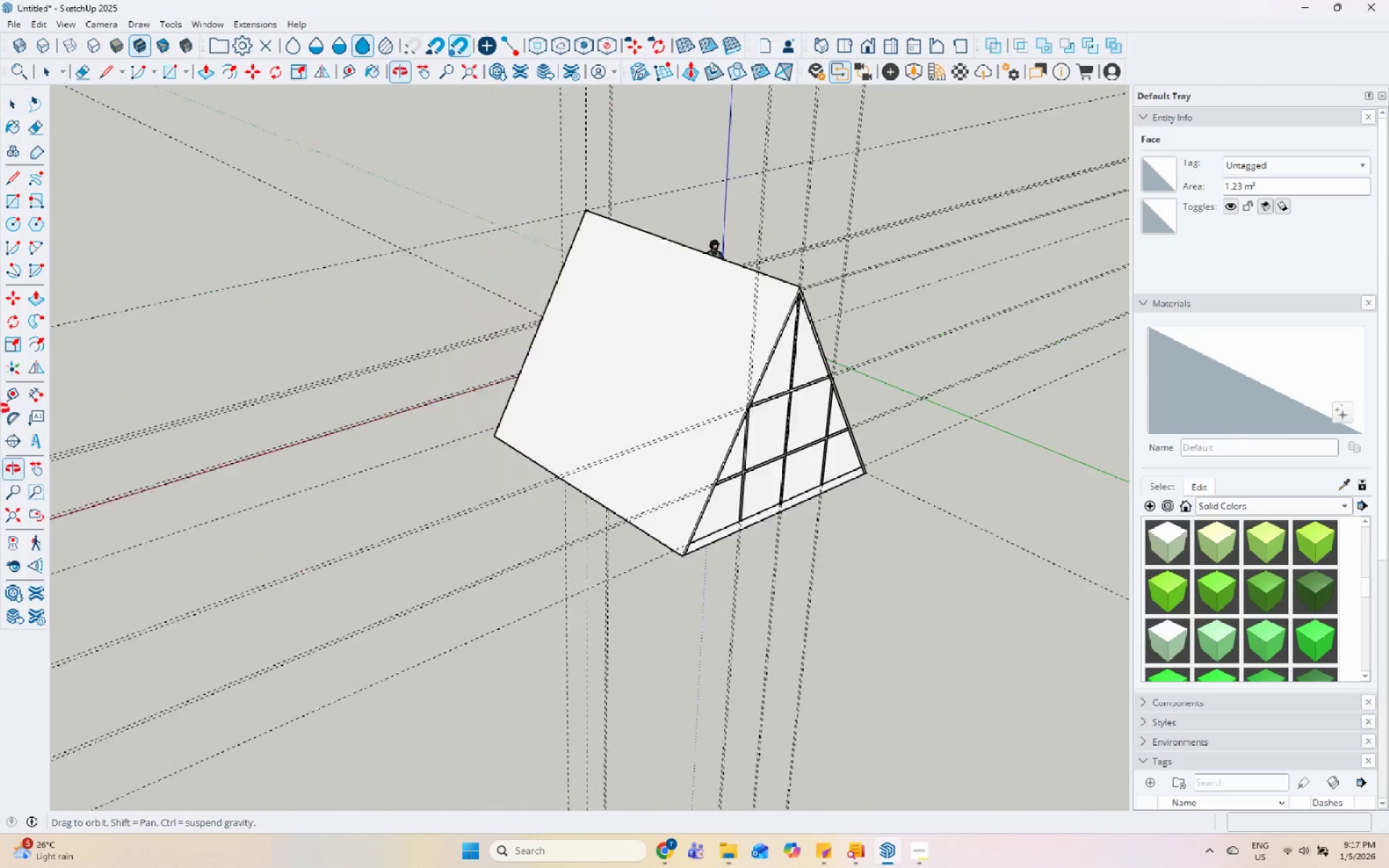 
left_click([802, 380])
 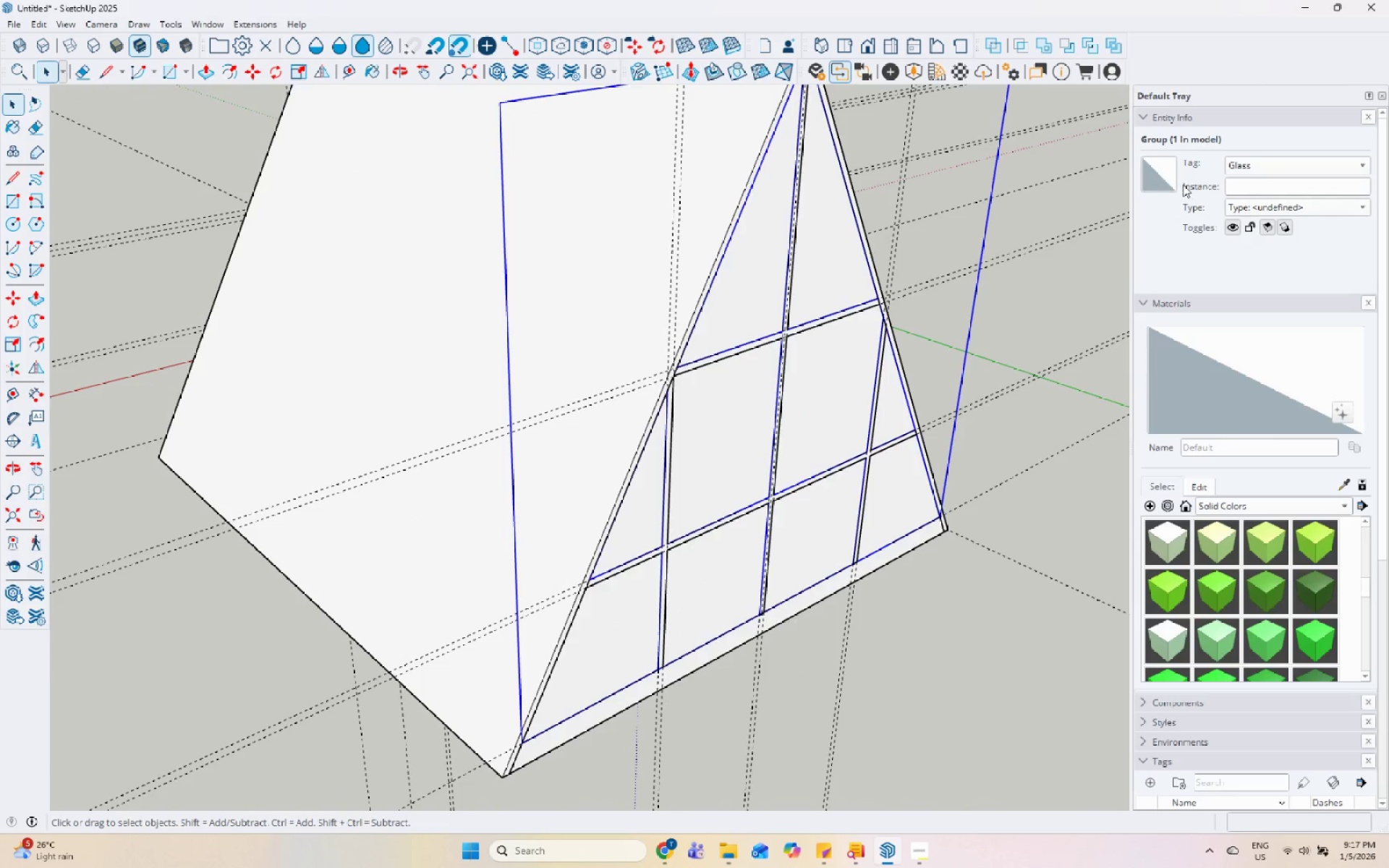 
scroll: coordinate [802, 380], scroll_direction: up, amount: 9.0
 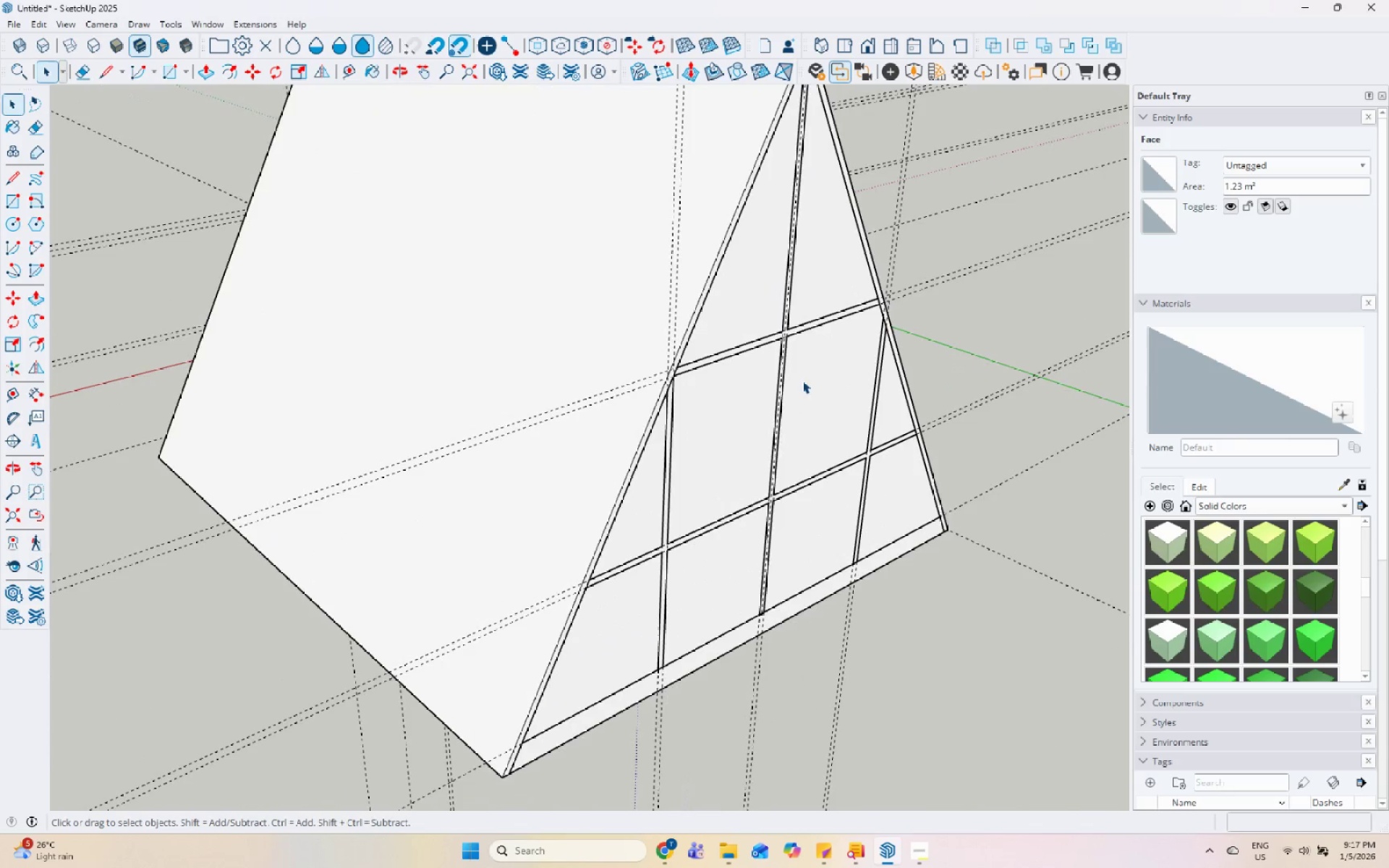 
scroll: coordinate [1225, 749], scroll_direction: down, amount: 17.0
 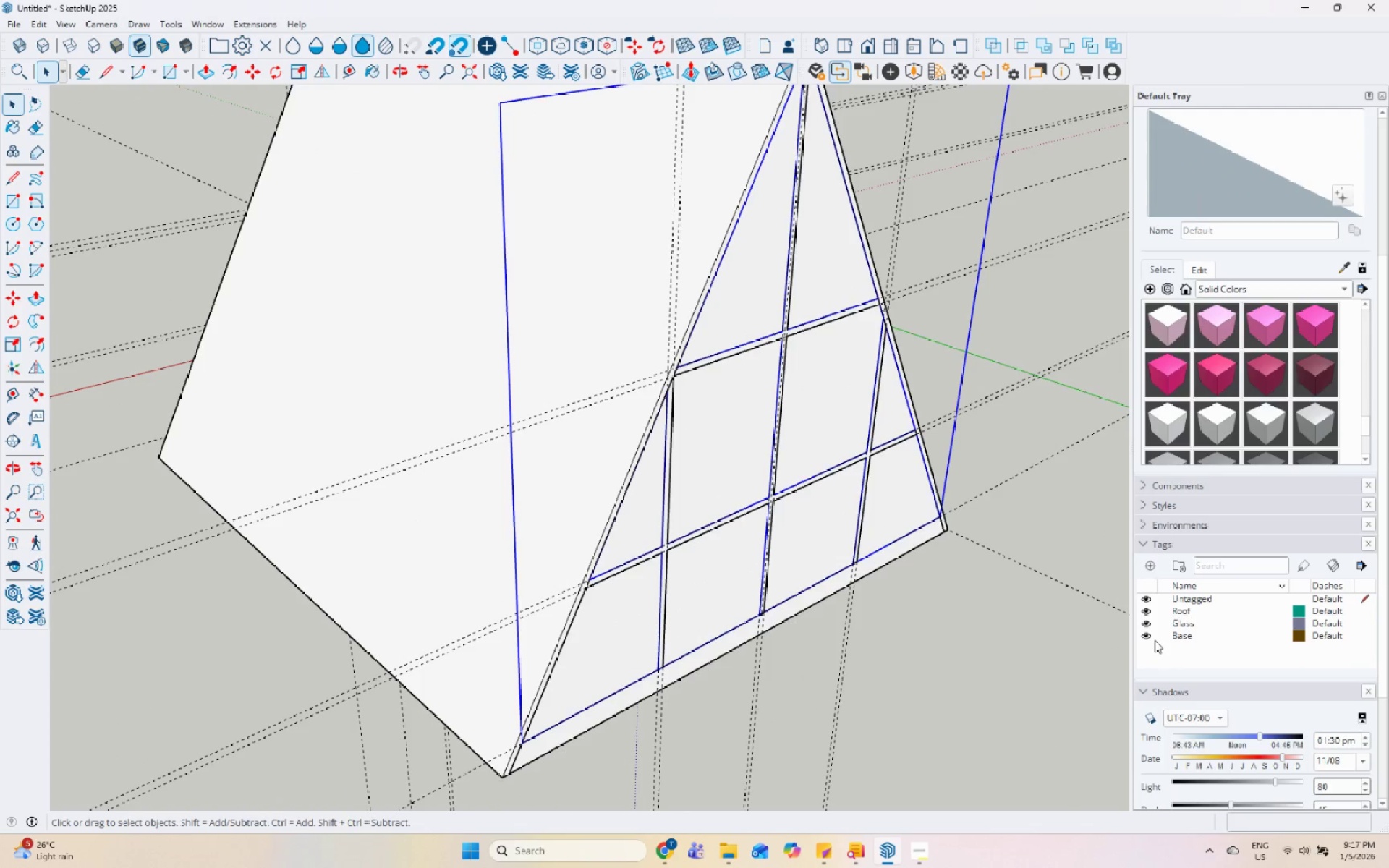 
left_click([1141, 621])
 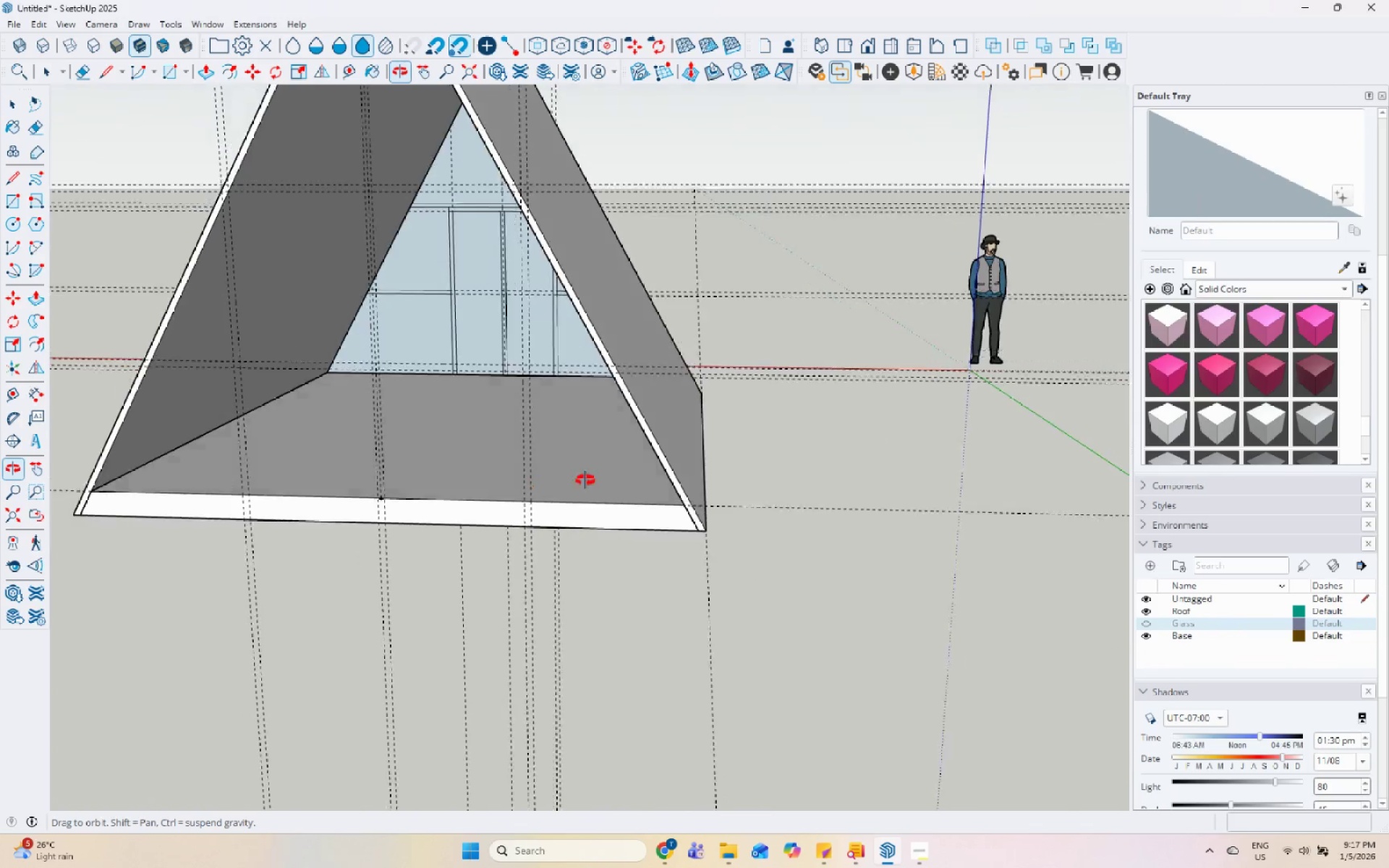 
scroll: coordinate [432, 284], scroll_direction: up, amount: 12.0
 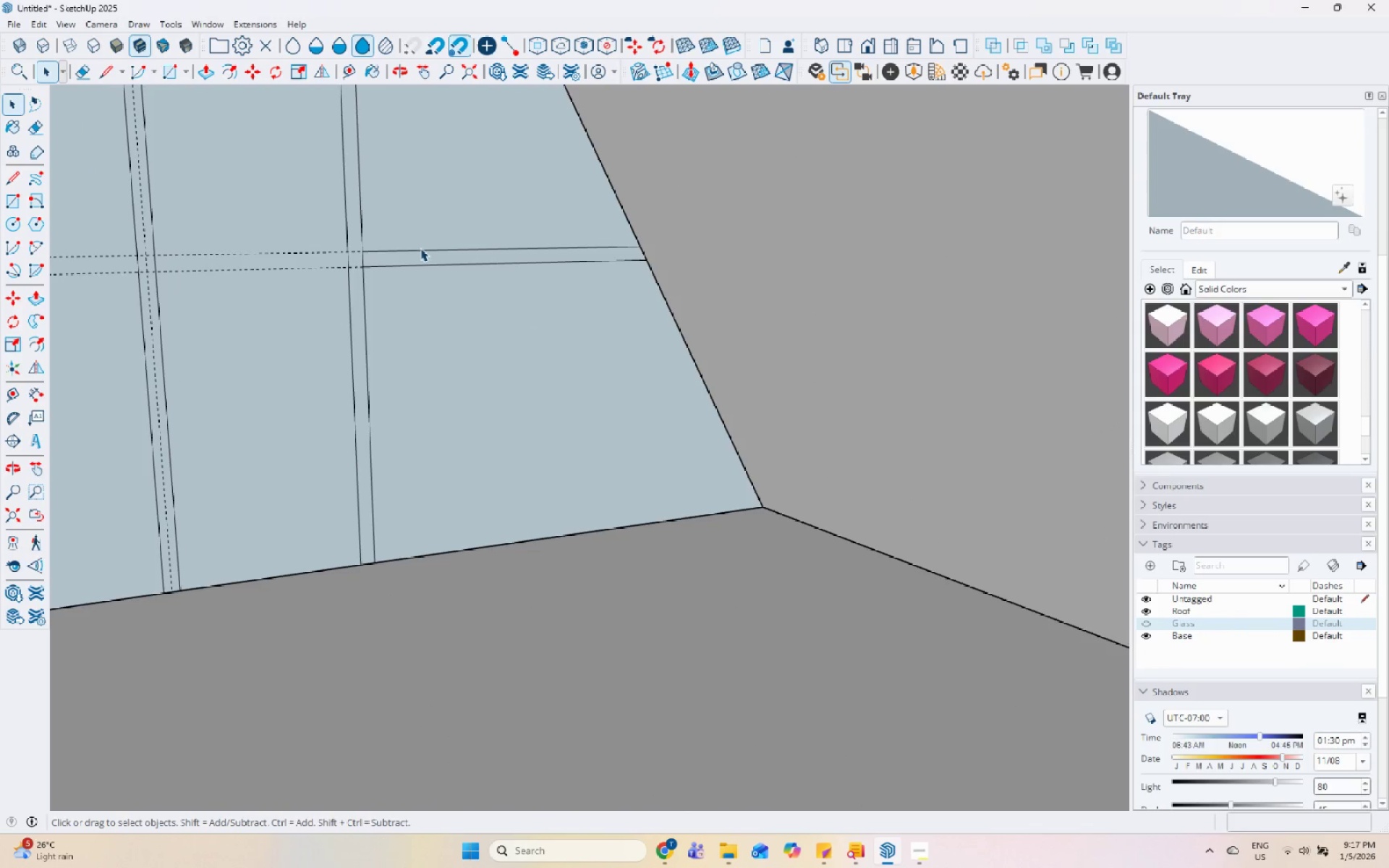 
left_click([417, 257])
 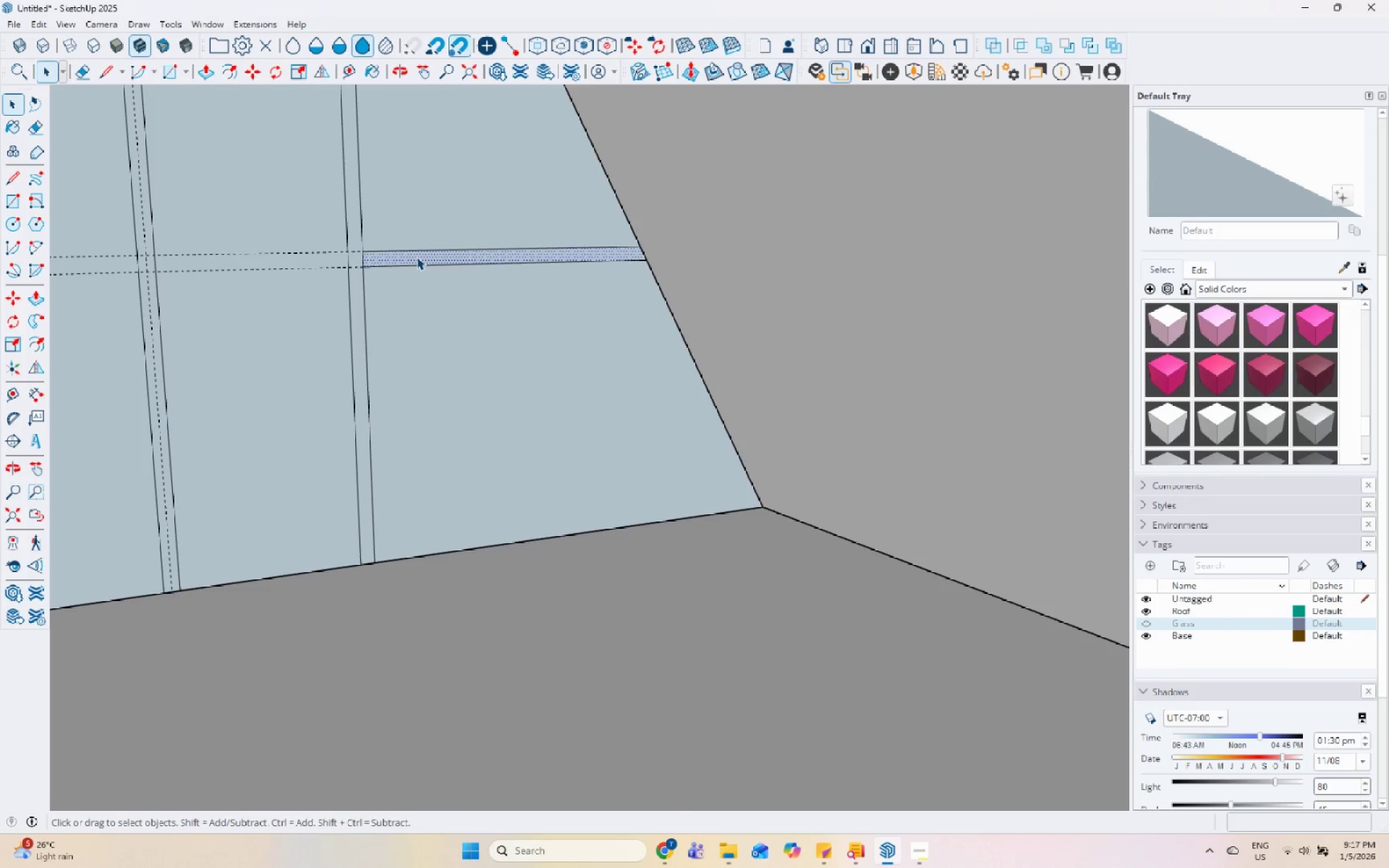 
scroll: coordinate [417, 257], scroll_direction: up, amount: 2.0
 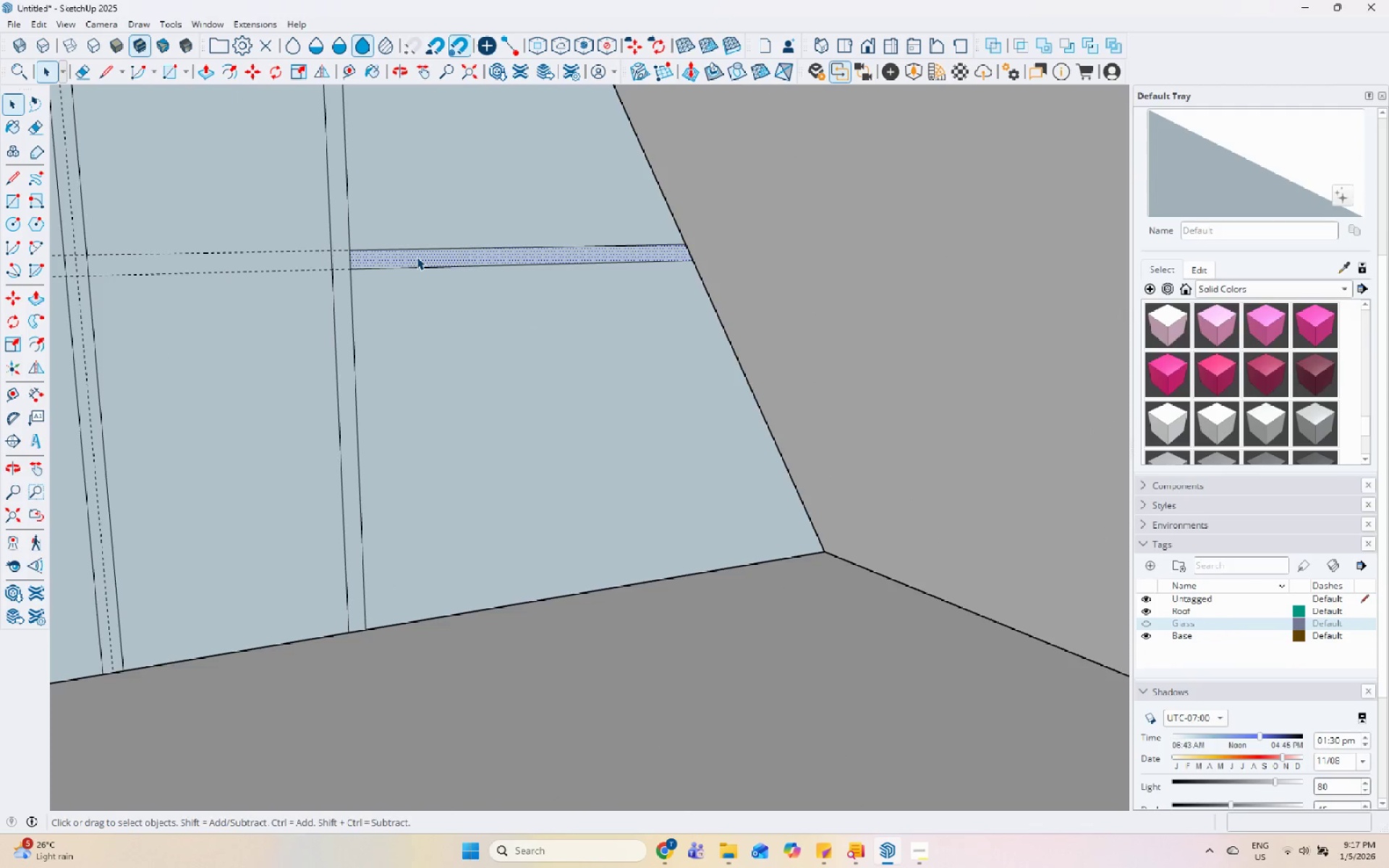 
key(P)
 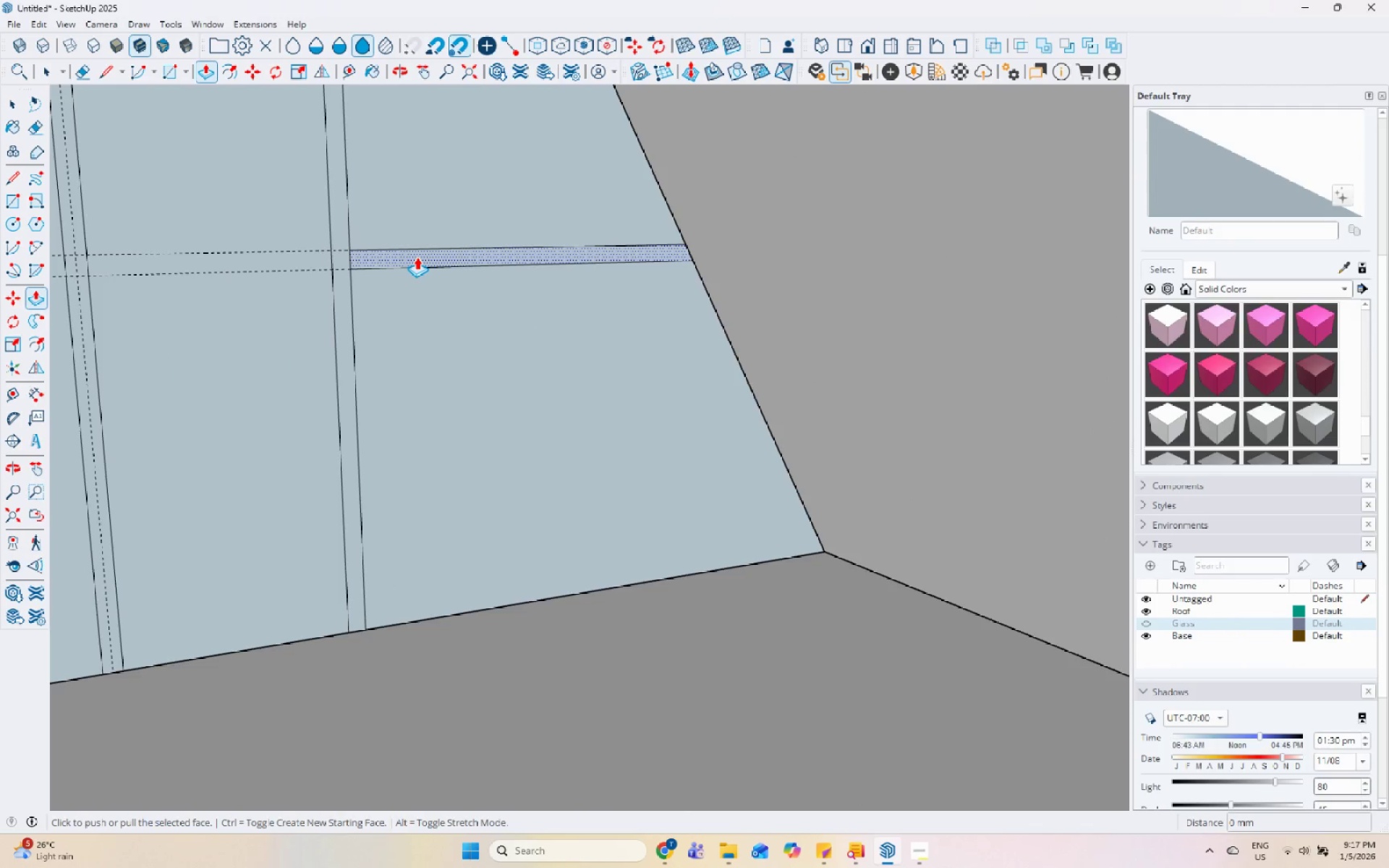 
key(Control+ControlLeft)
 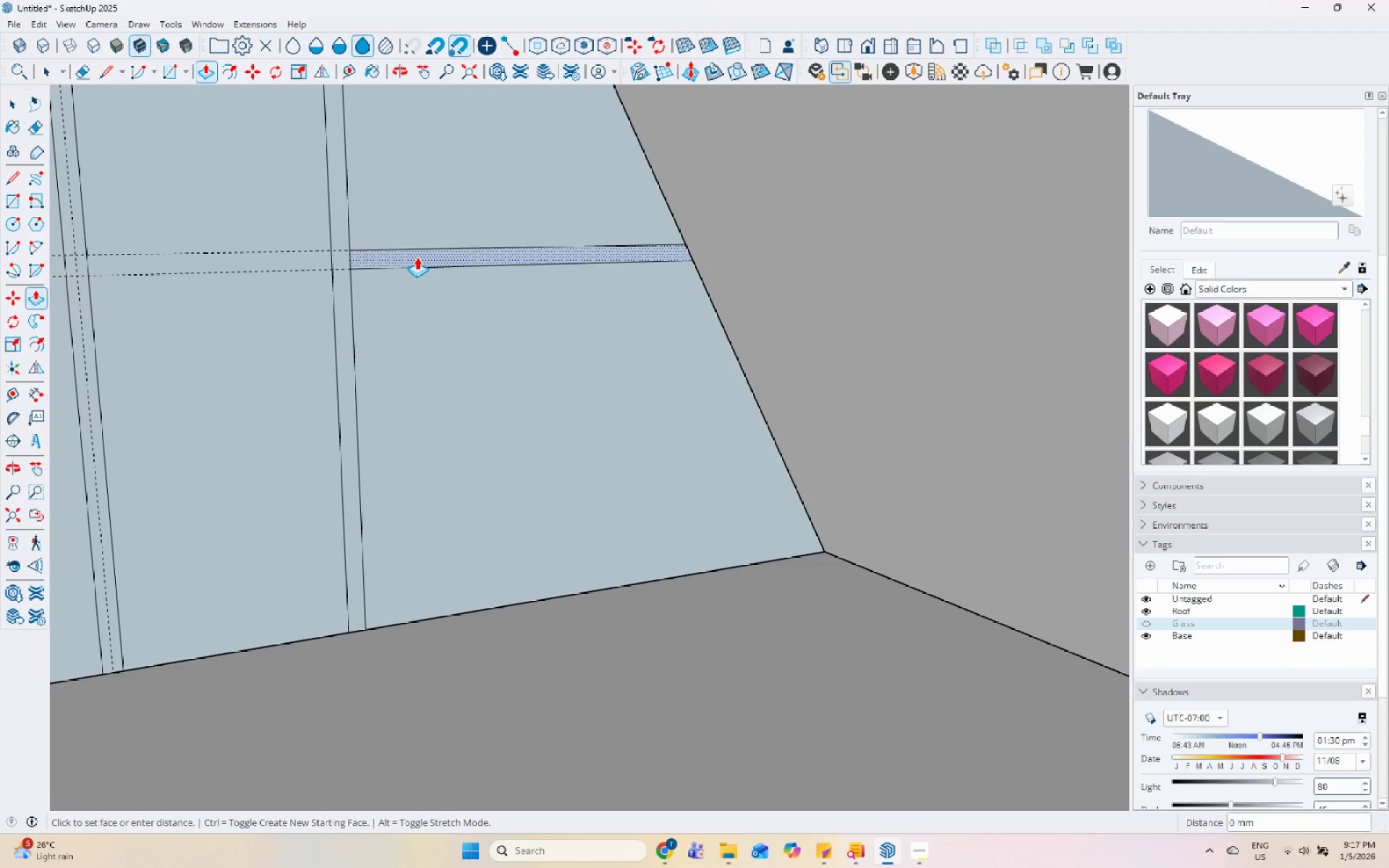 
left_click([417, 257])
 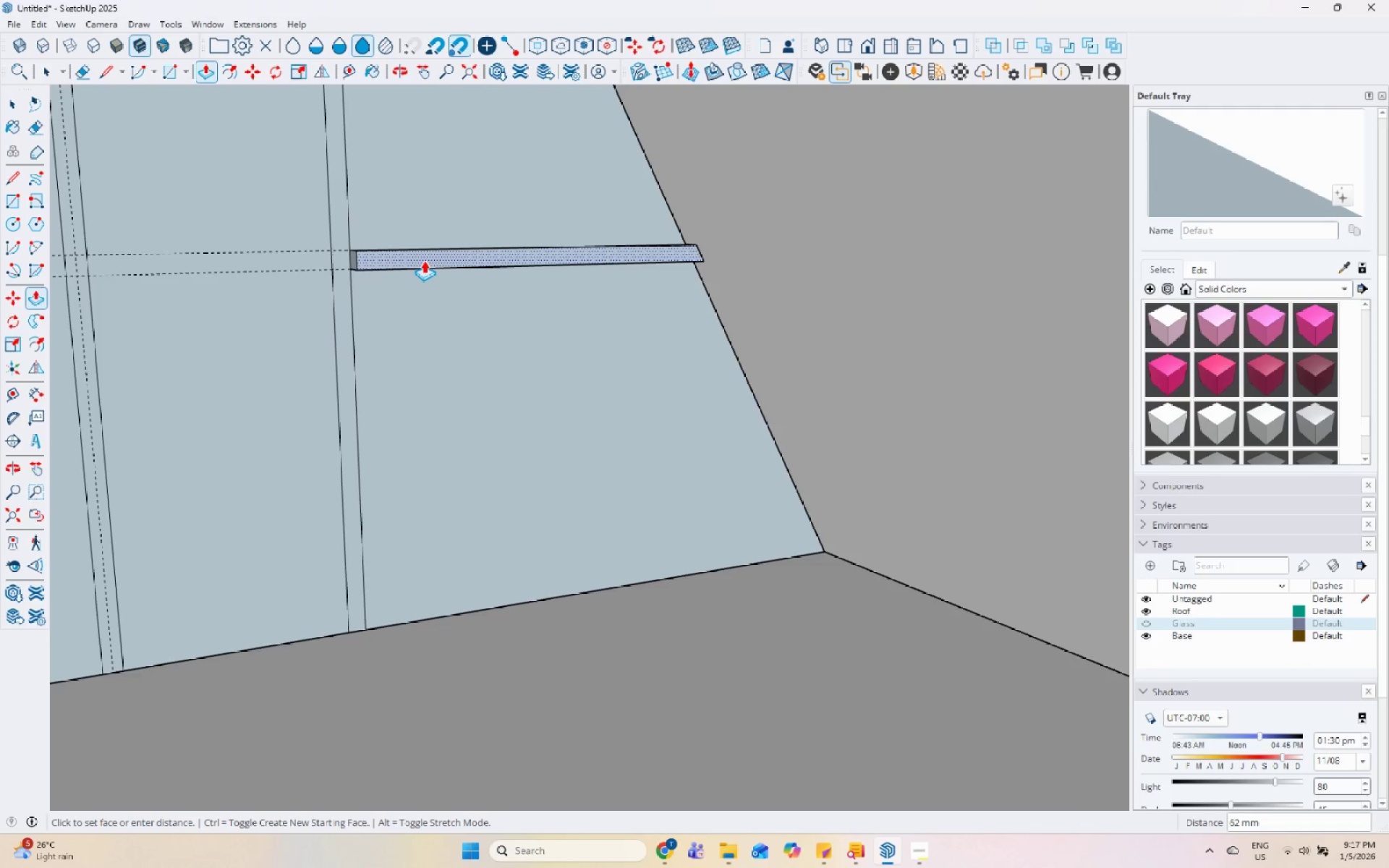 
key(Numpad5)
 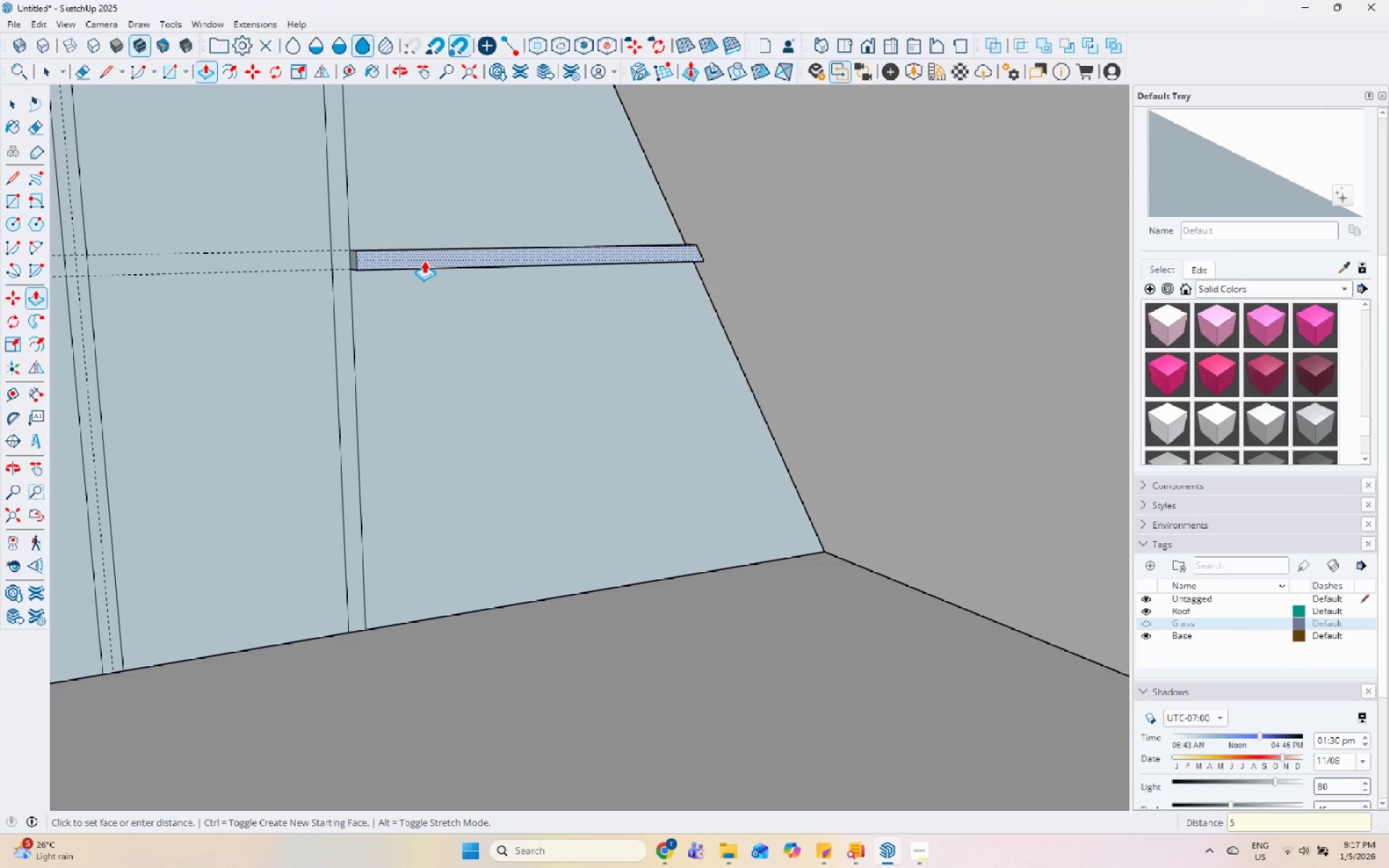 
key(Numpad0)
 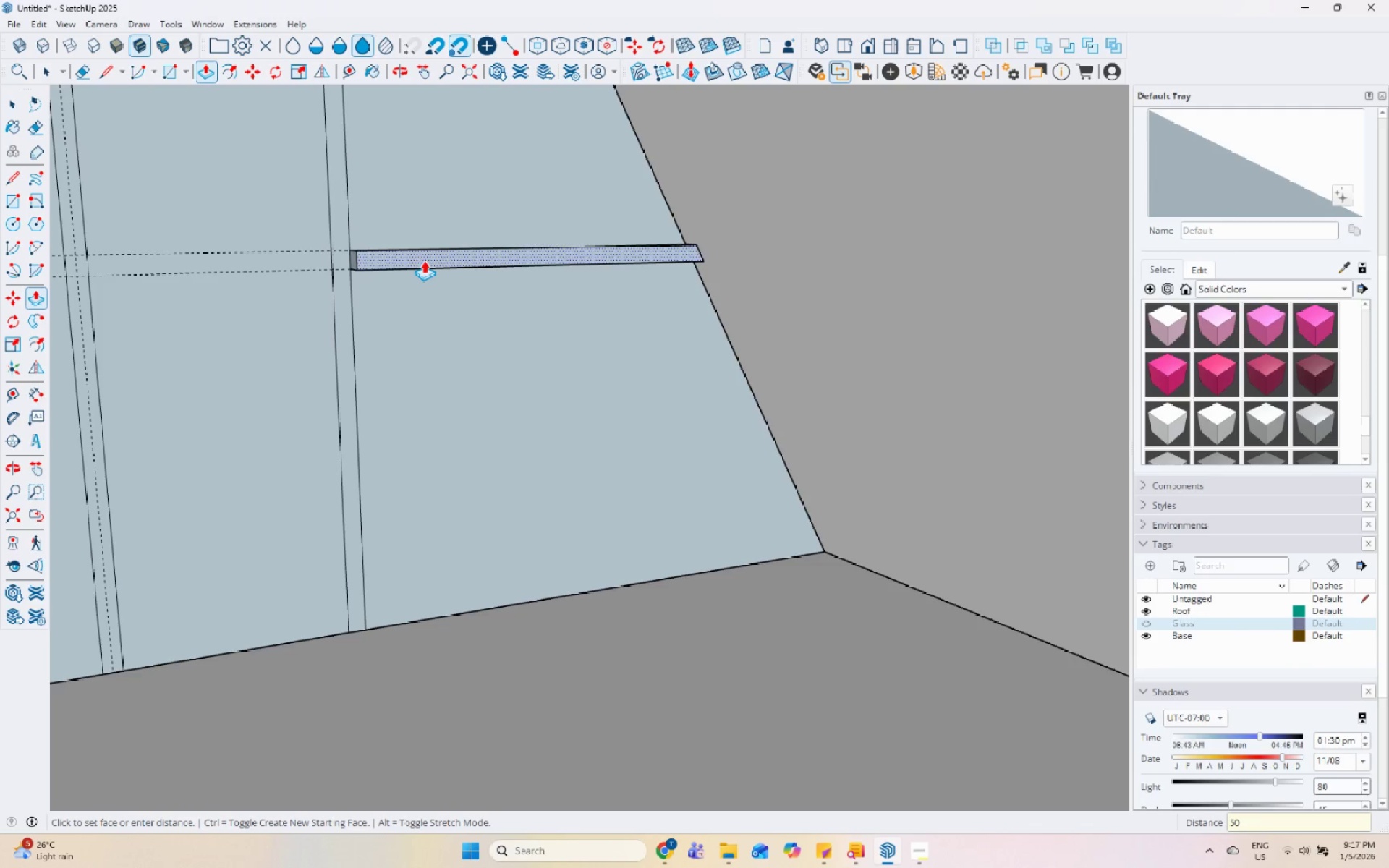 
key(Enter)
 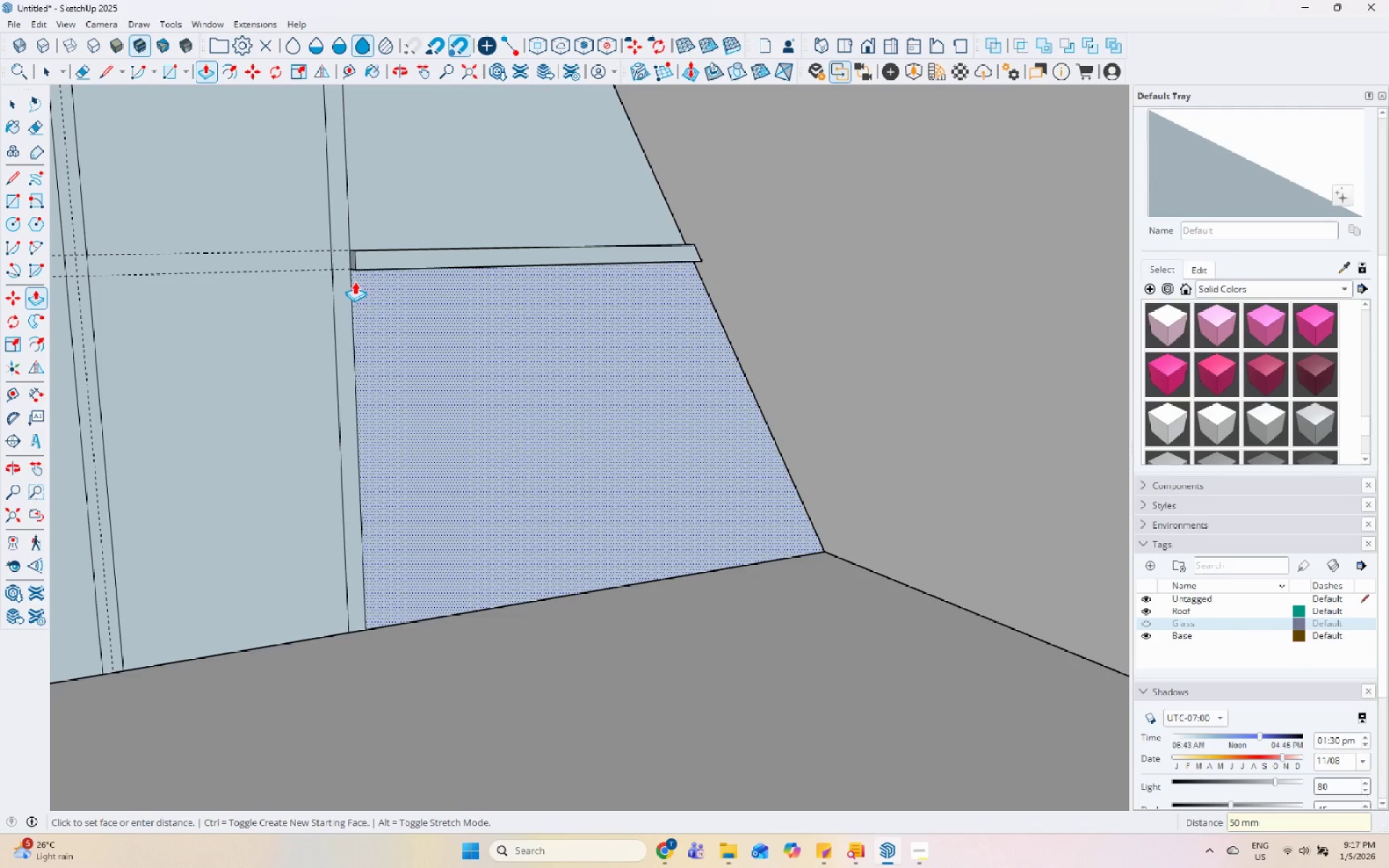 
double_click([347, 282])
 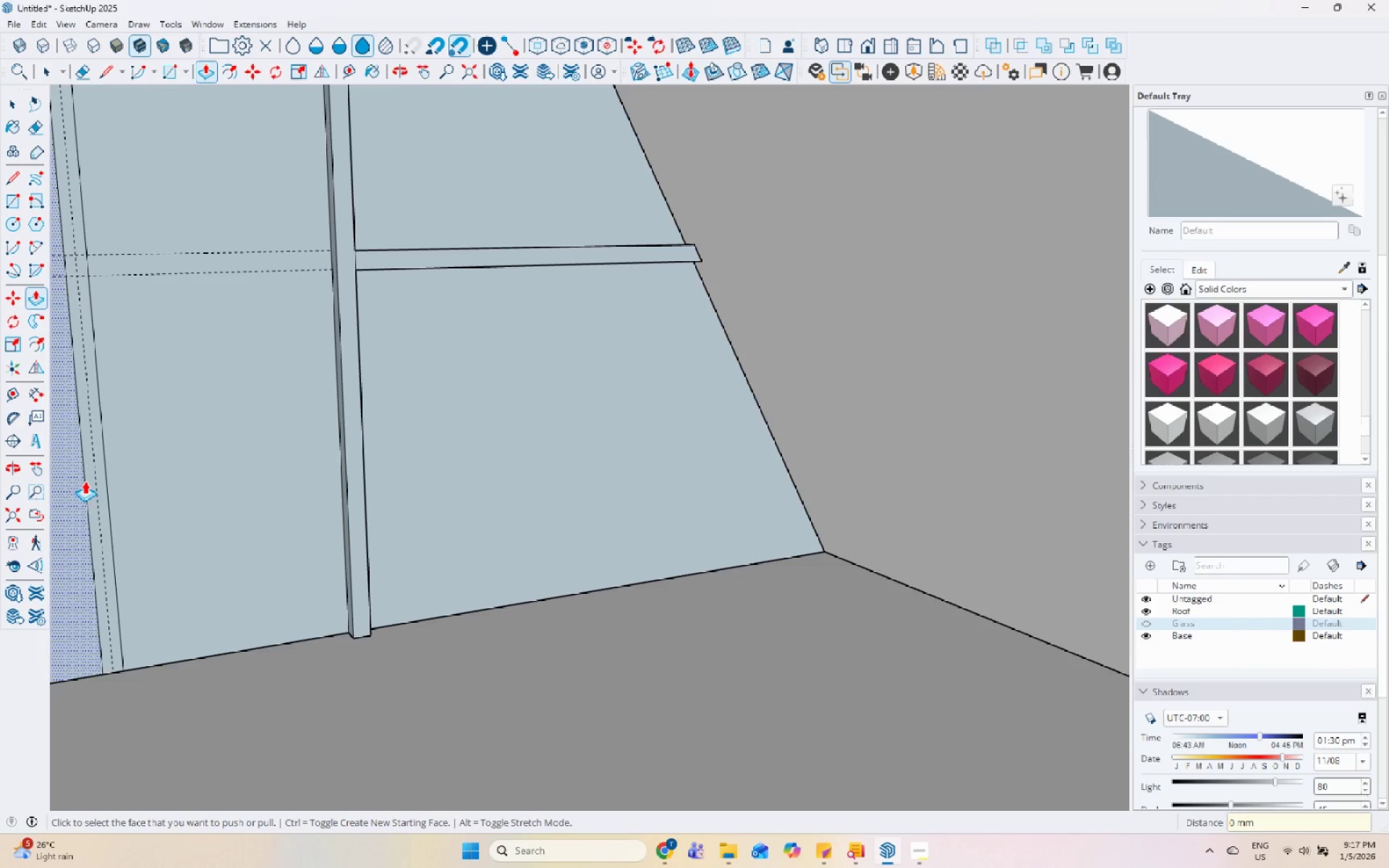 
double_click([94, 484])
 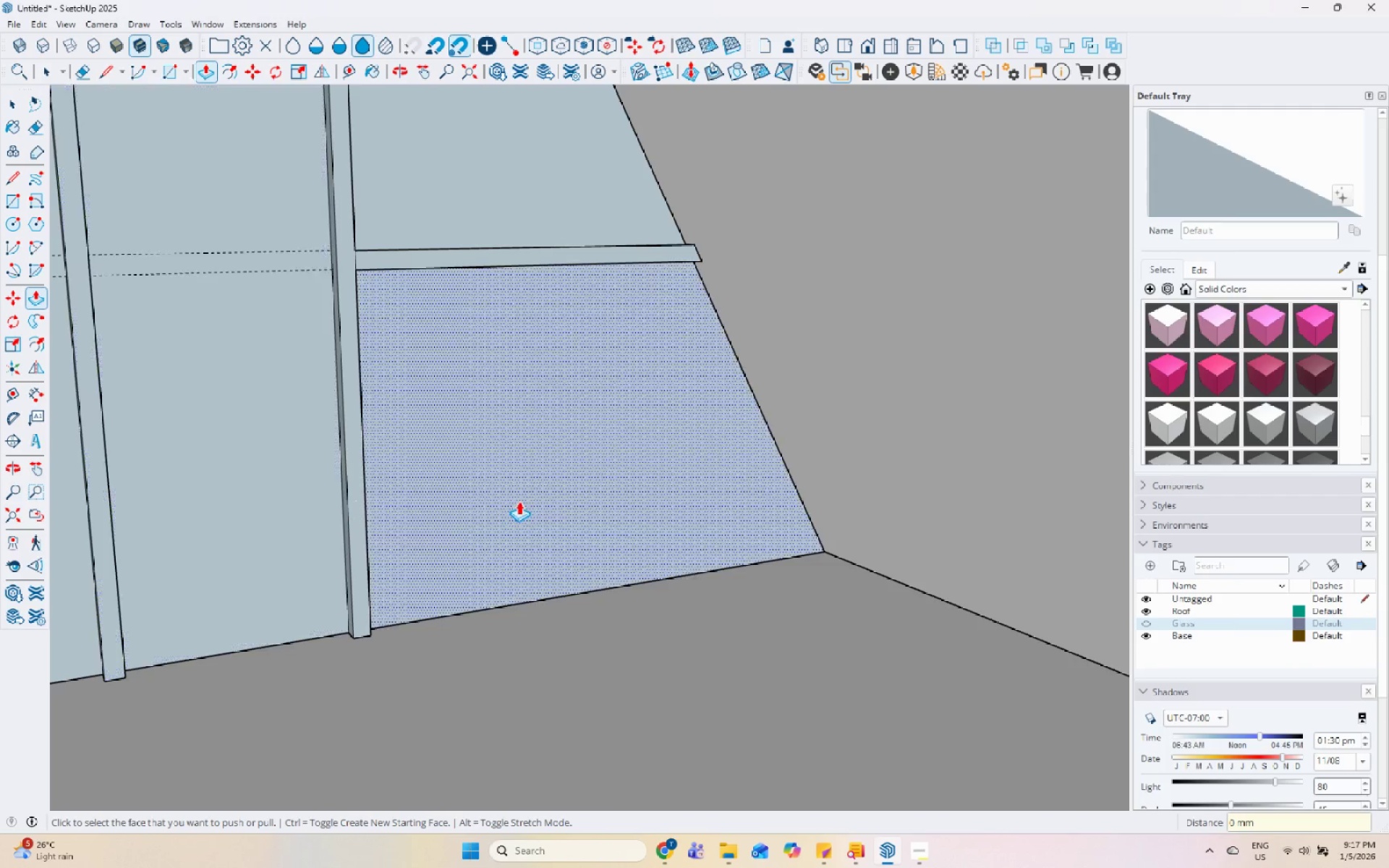 
scroll: coordinate [626, 529], scroll_direction: down, amount: 4.0
 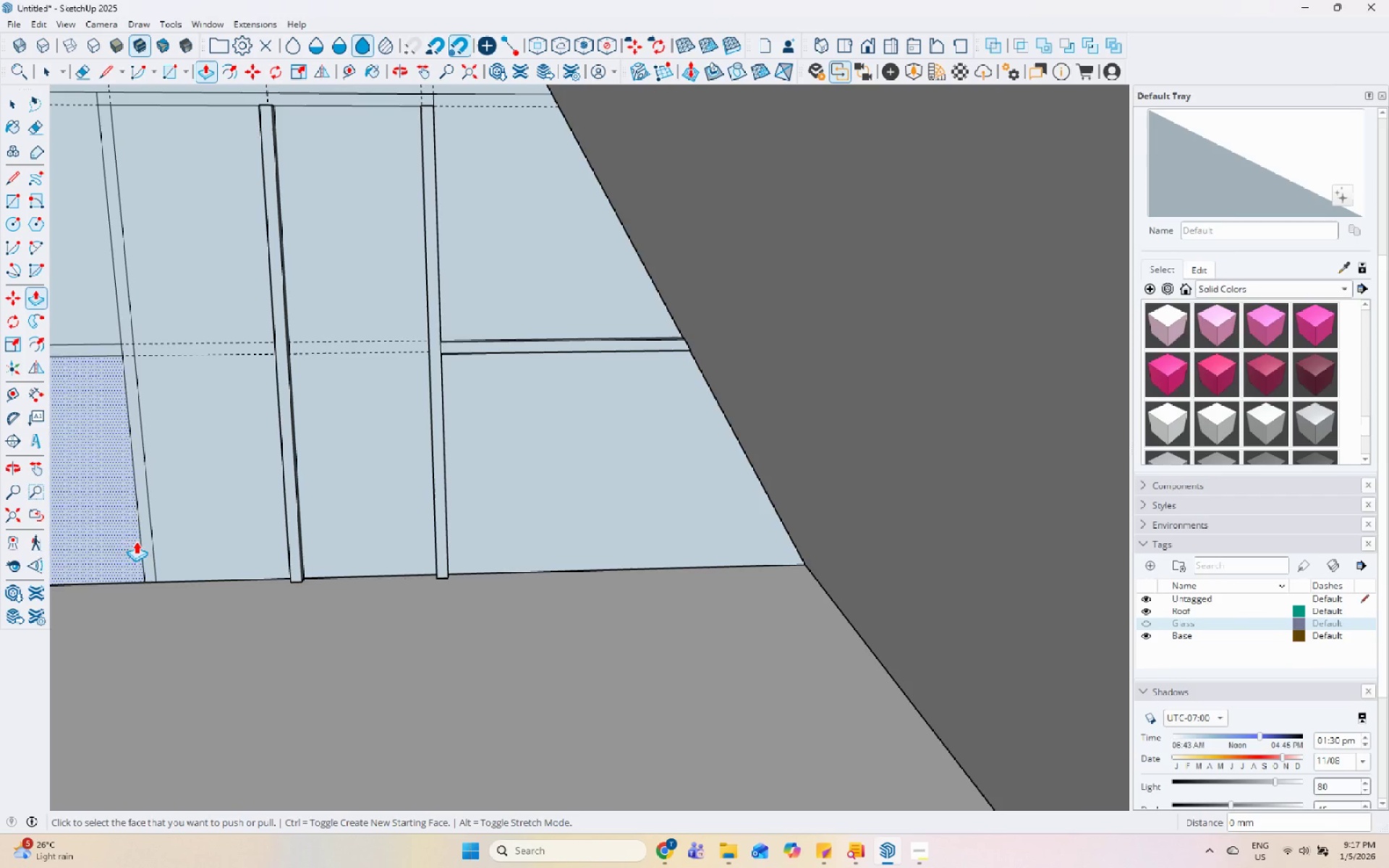 
double_click([149, 540])
 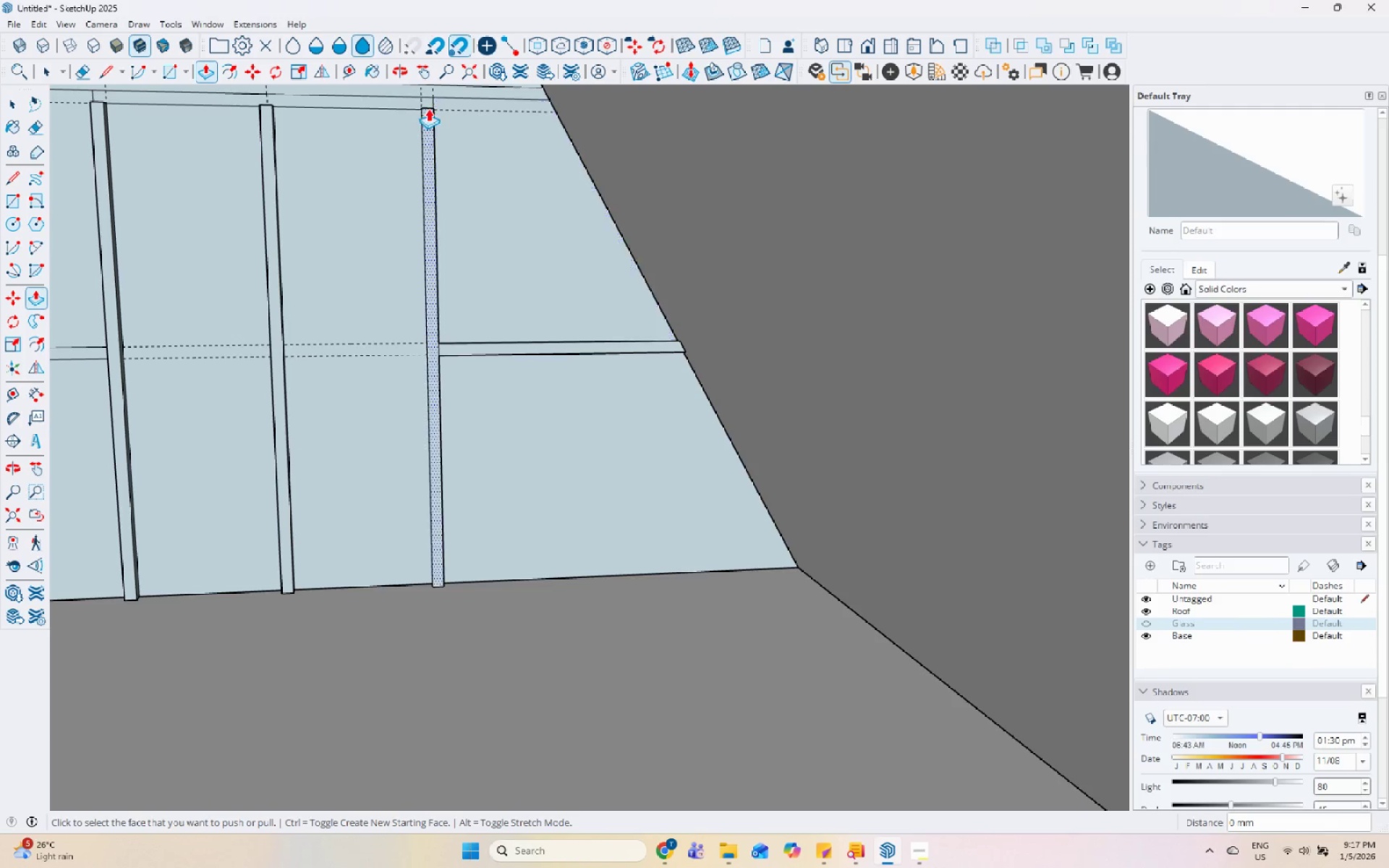 
double_click([407, 103])
 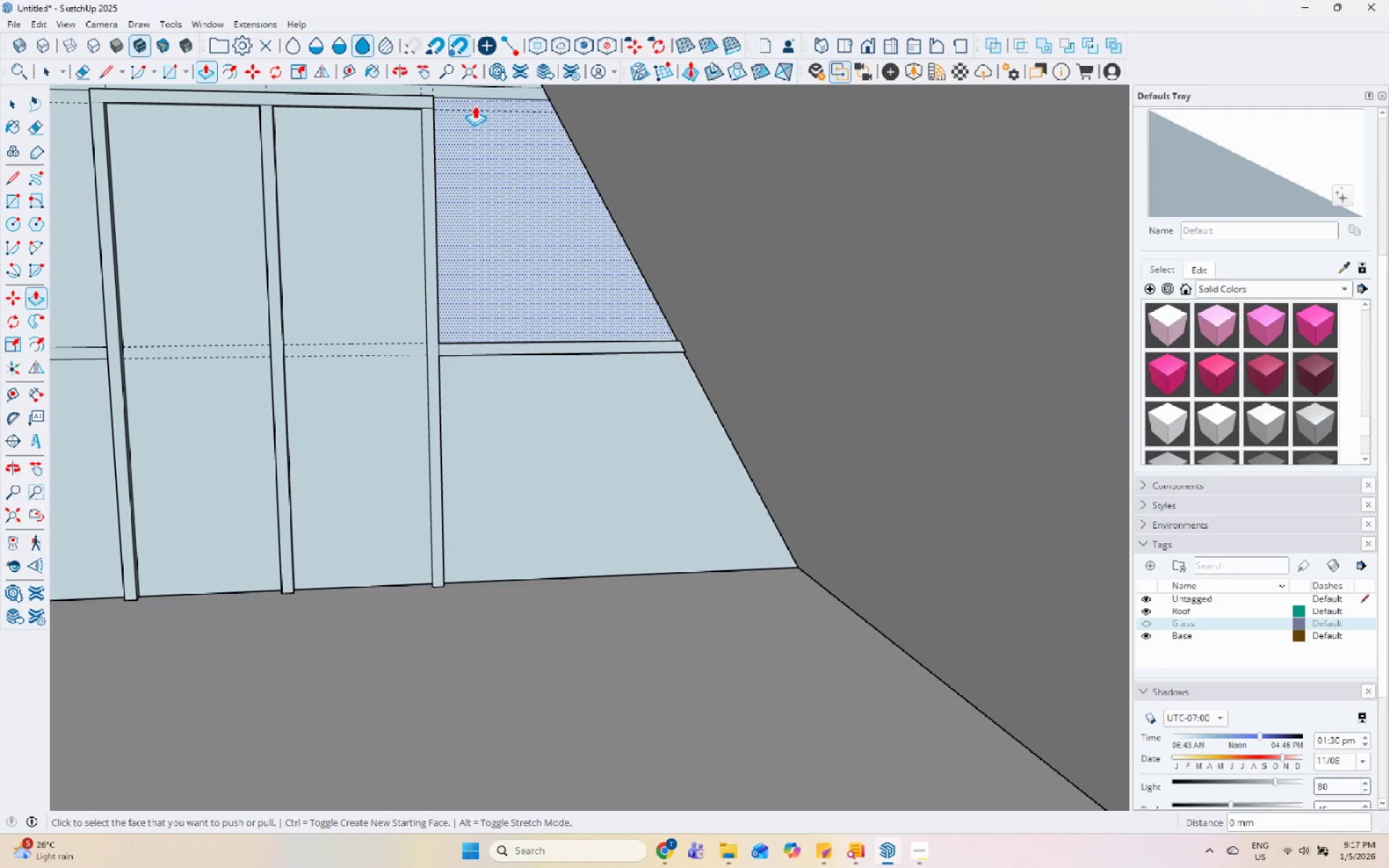 
double_click([486, 87])
 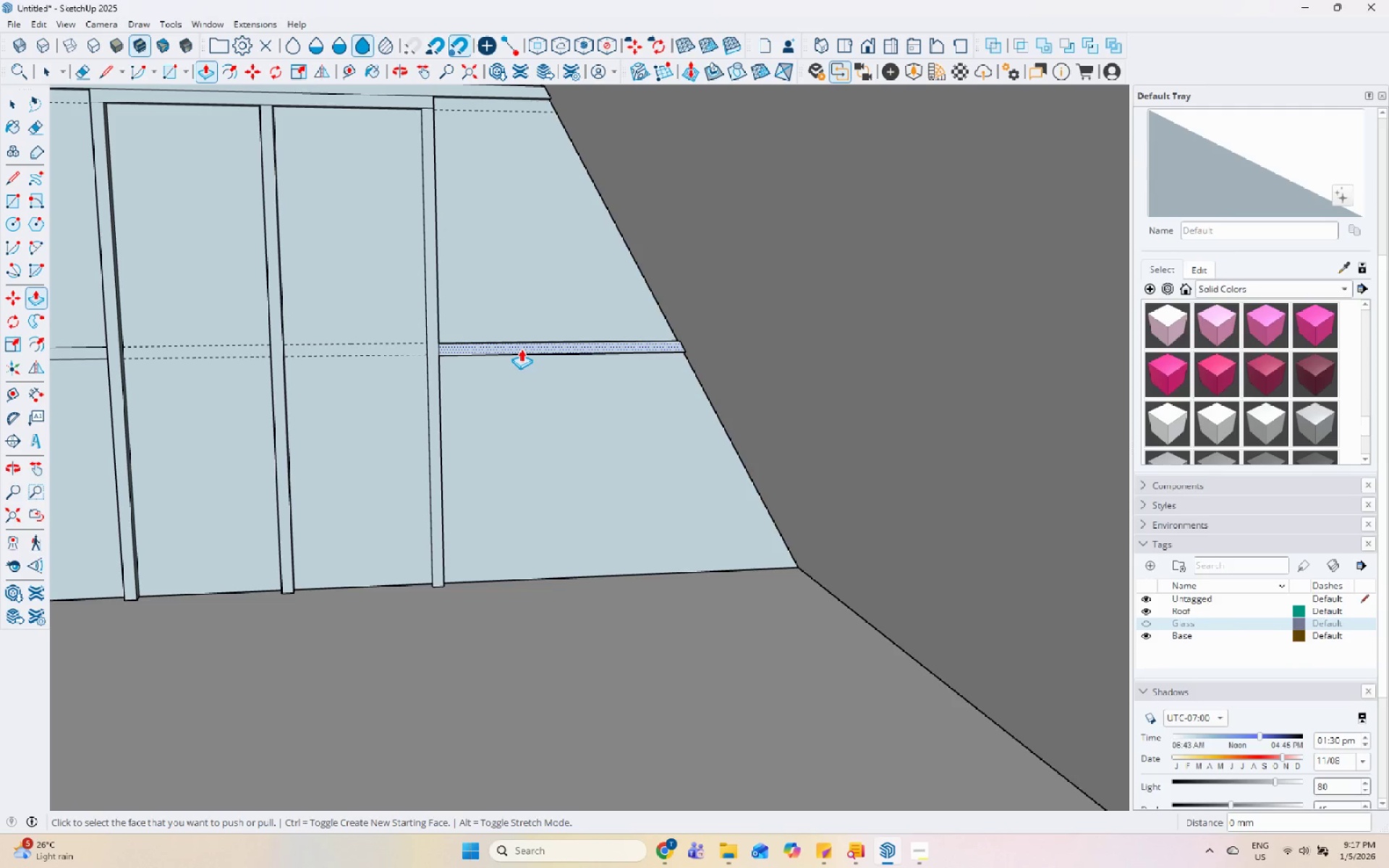 
double_click([521, 349])
 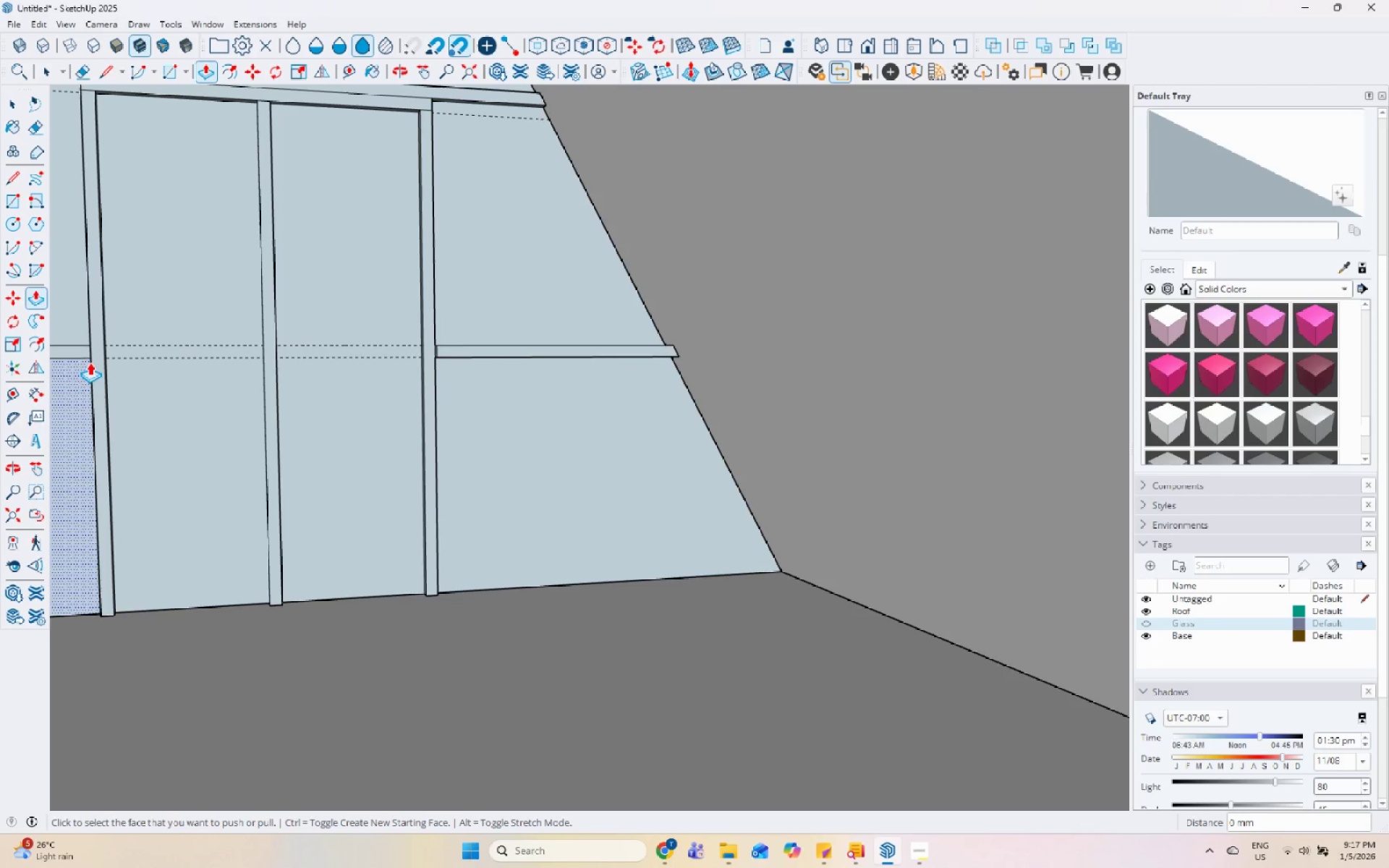 
double_click([81, 354])
 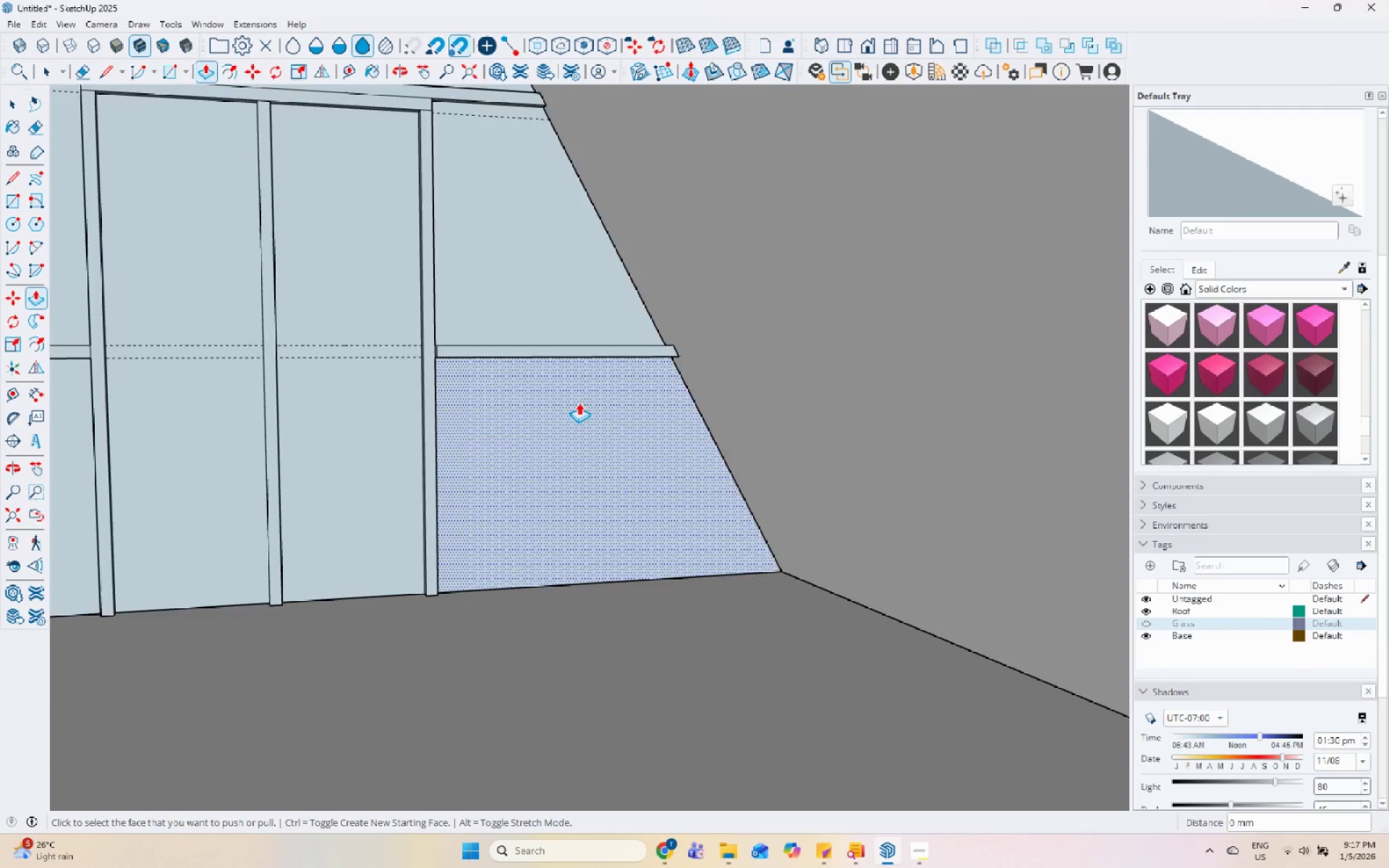 
scroll: coordinate [679, 418], scroll_direction: down, amount: 15.0
 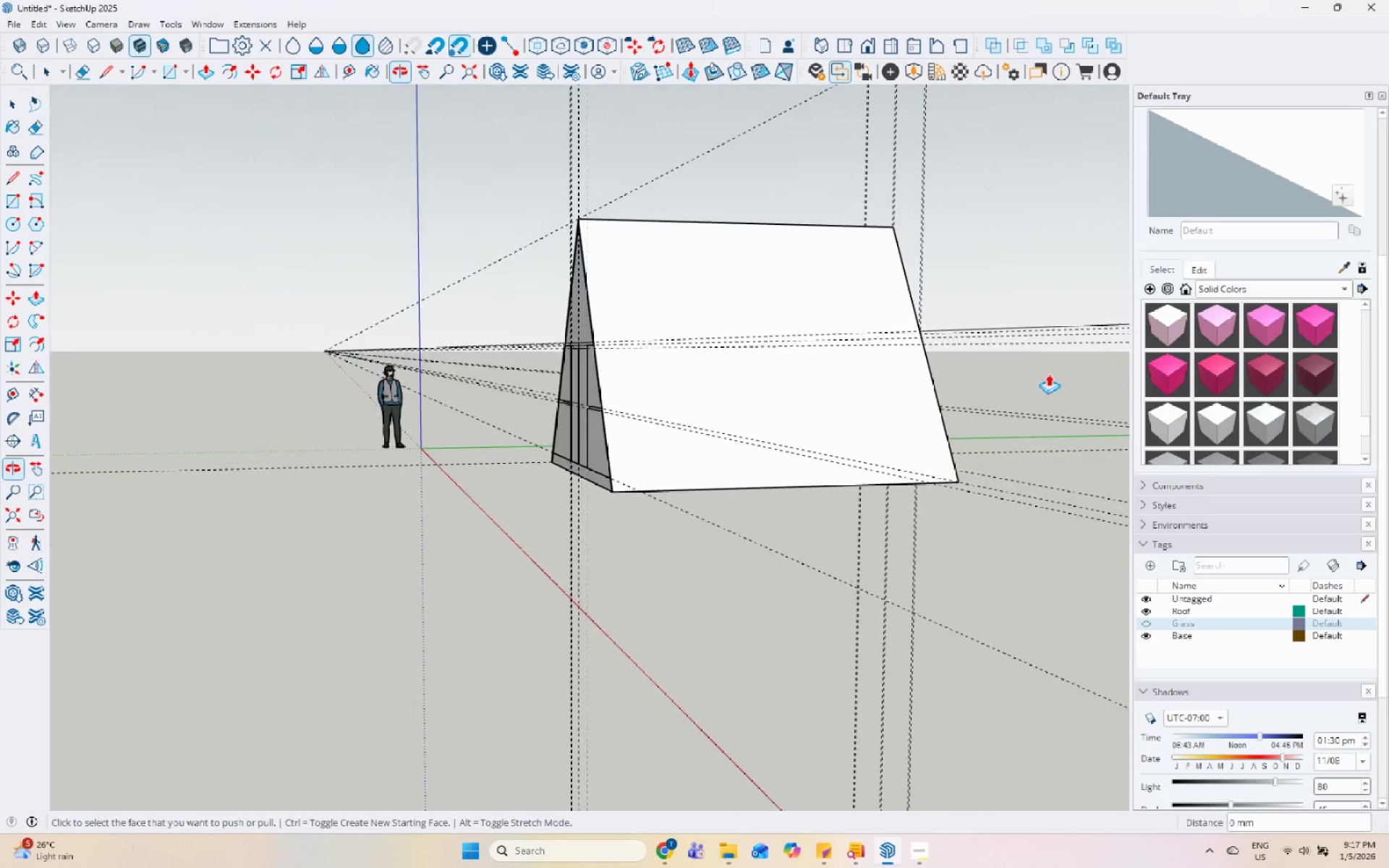 
key(Space)
 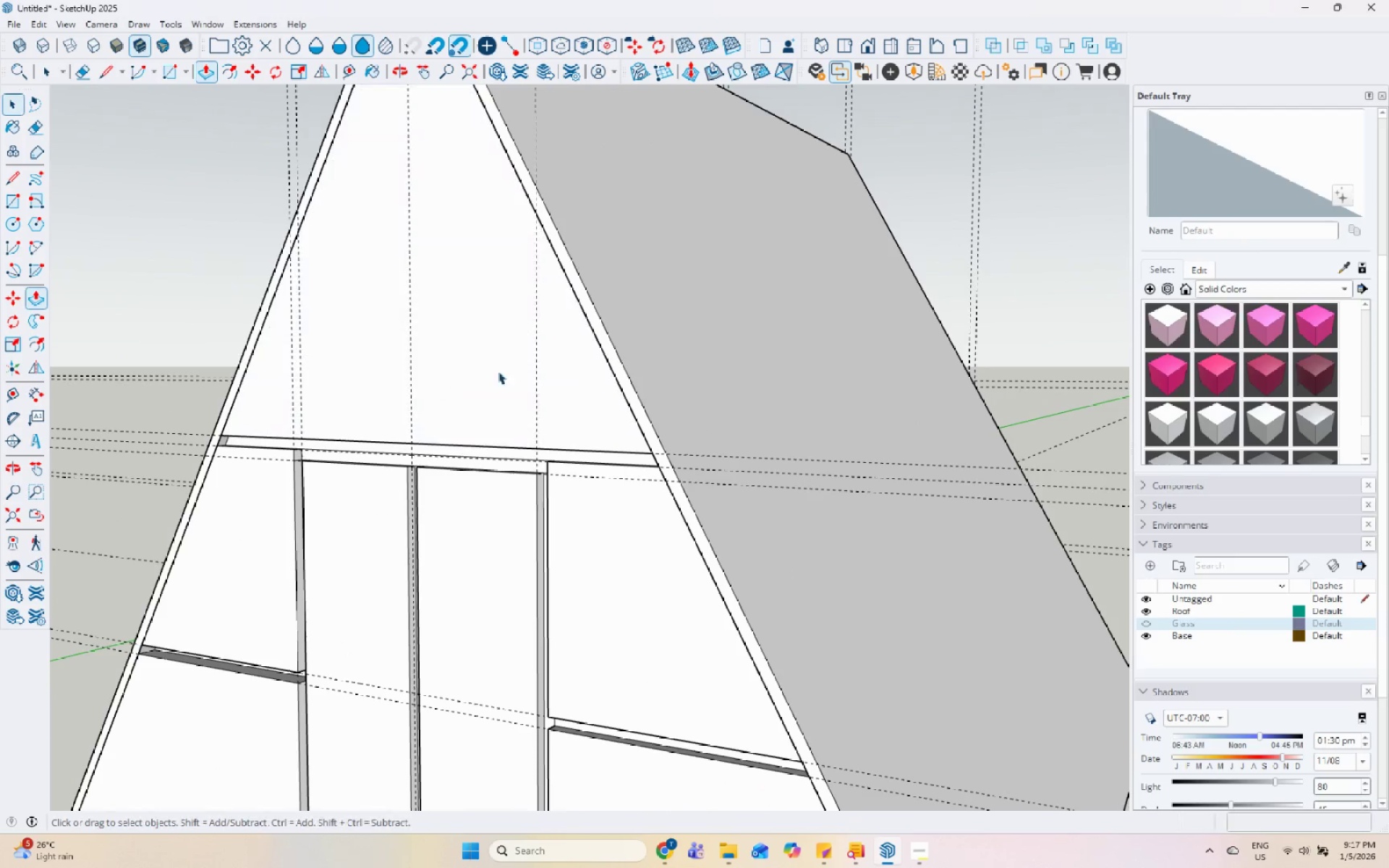 
left_click([525, 368])
 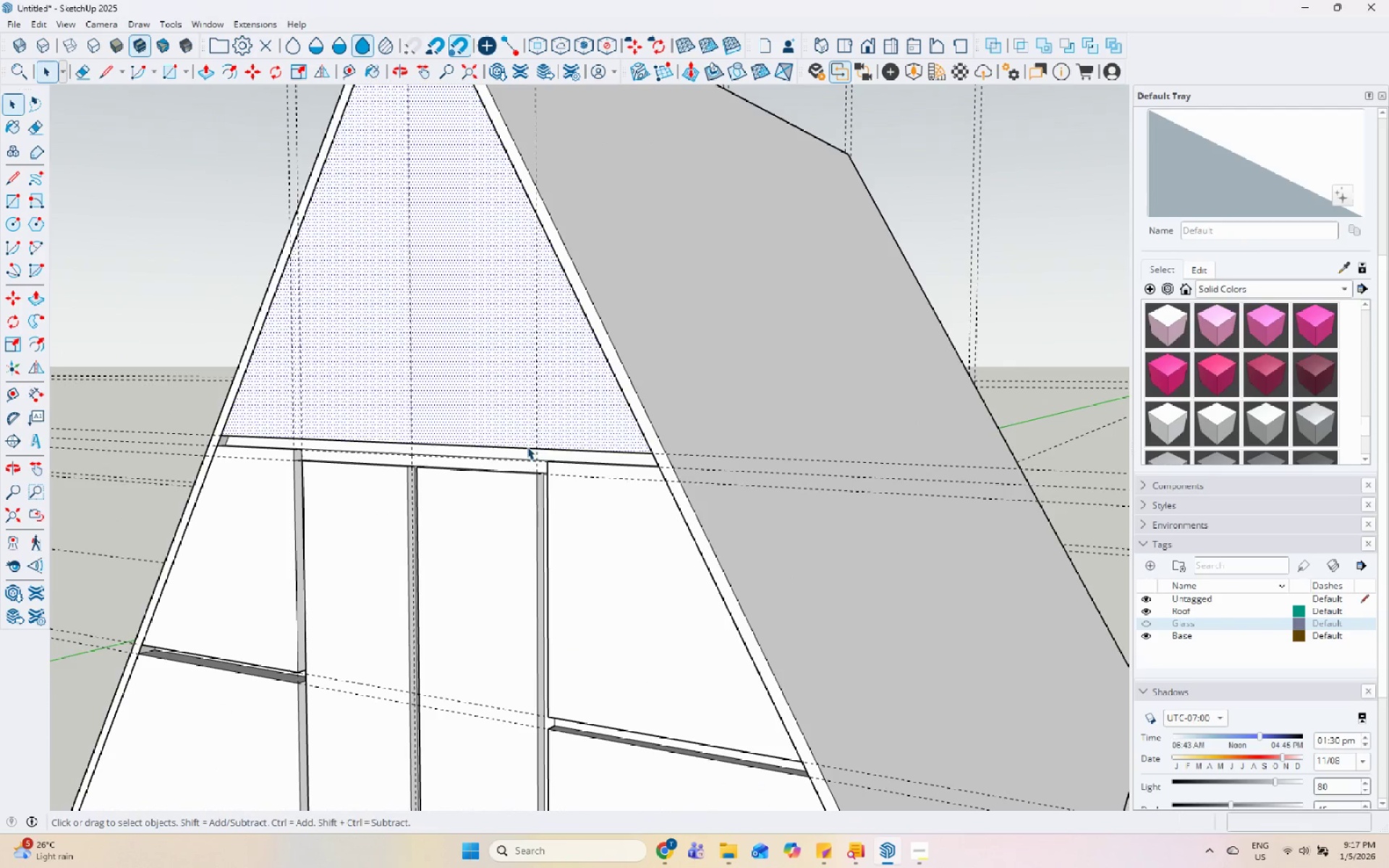 
scroll: coordinate [564, 456], scroll_direction: up, amount: 18.0
 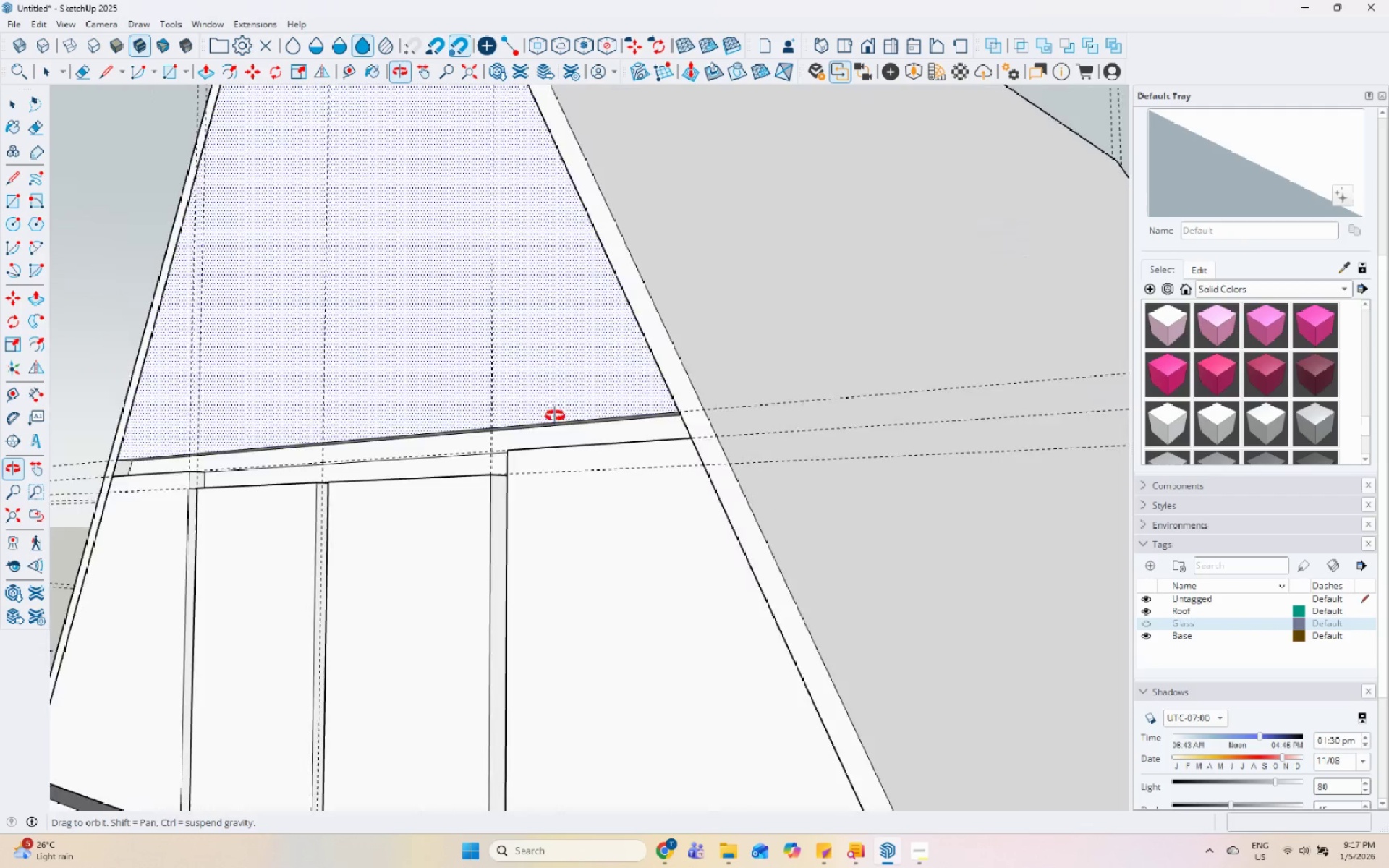 
scroll: coordinate [616, 359], scroll_direction: none, amount: 0.0
 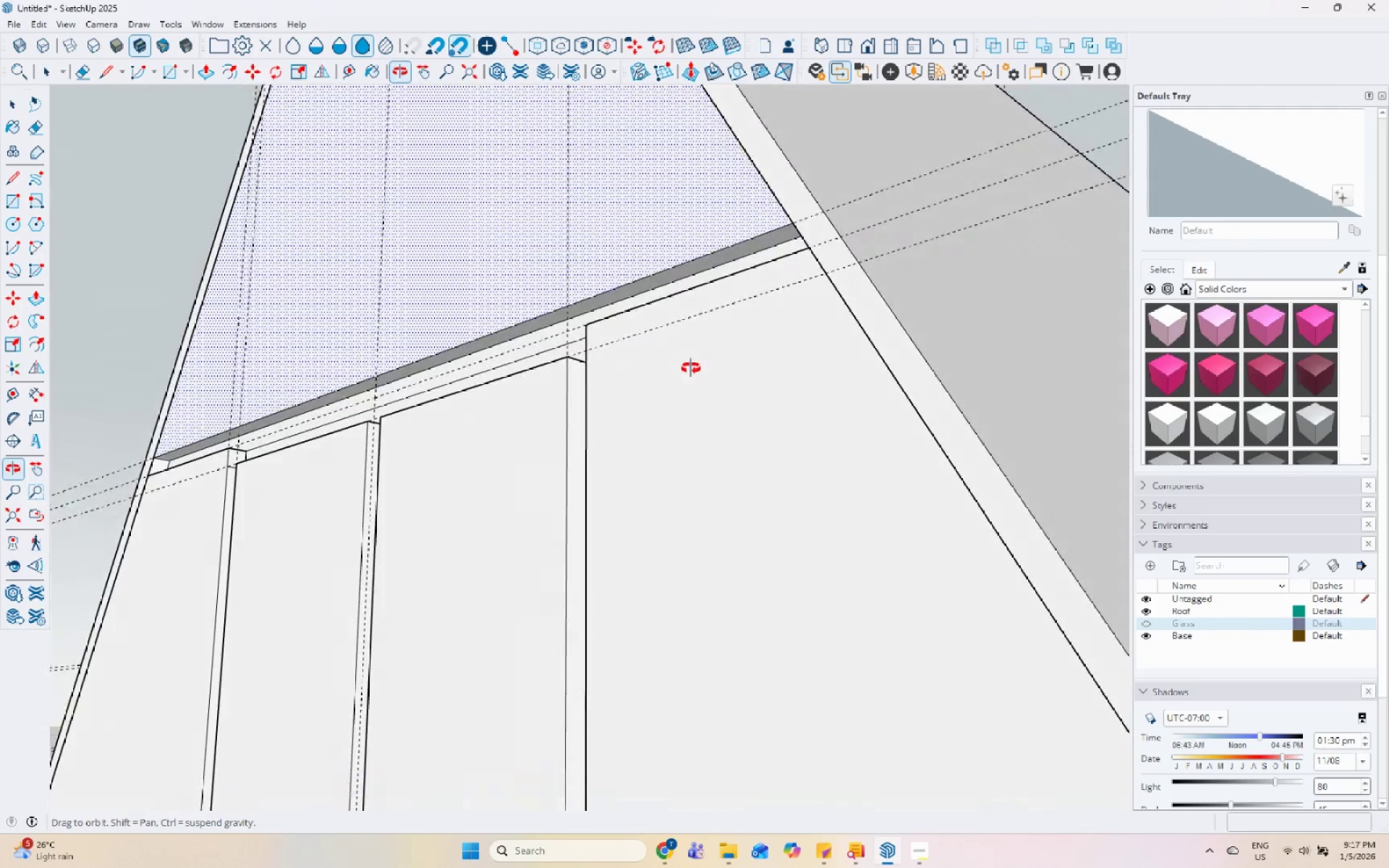 
hold_key(key=ShiftLeft, duration=1.14)
left_click([714, 448])
 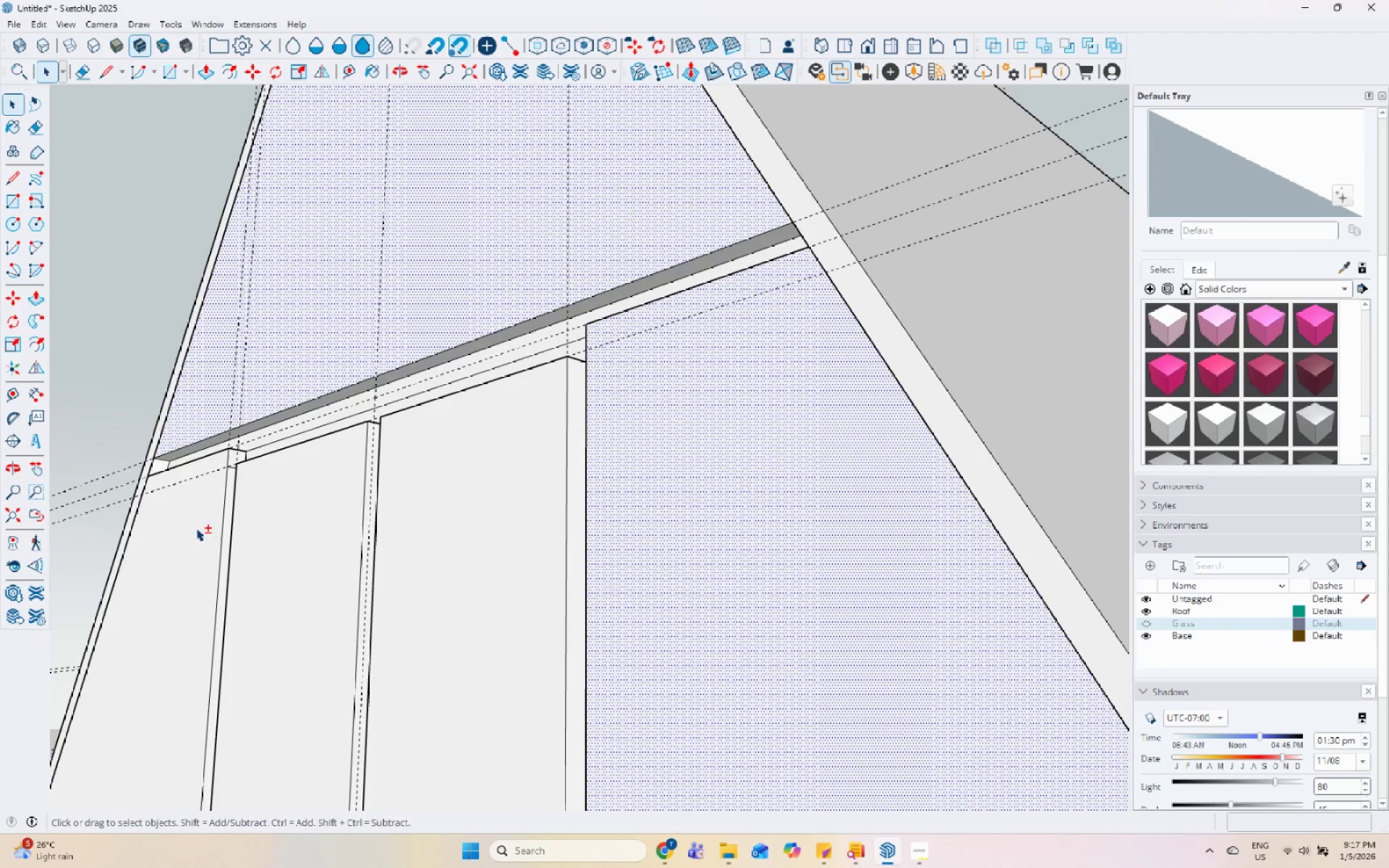 
hold_key(key=ShiftLeft, duration=0.77)
 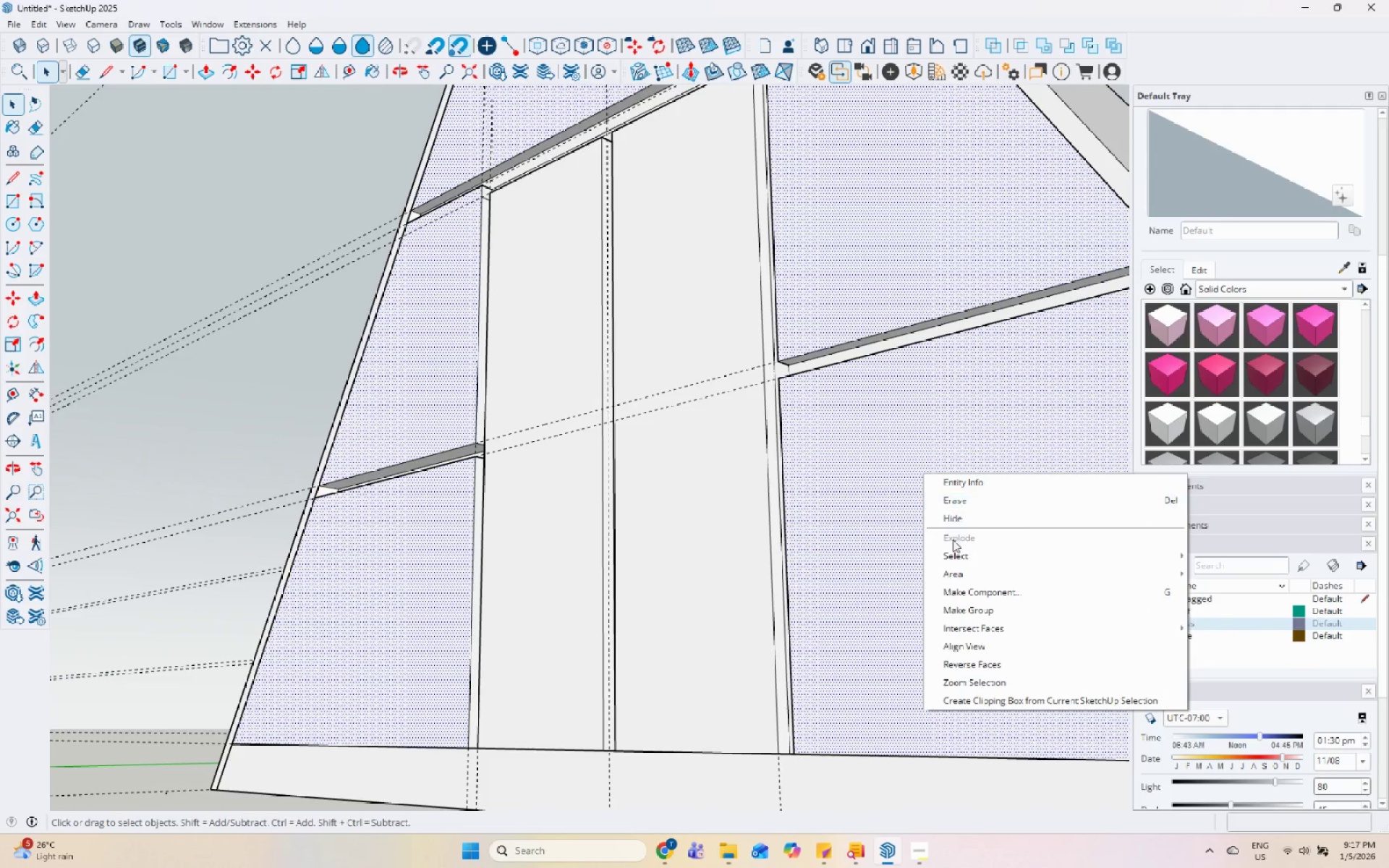 
scroll: coordinate [432, 547], scroll_direction: down, amount: 7.0
 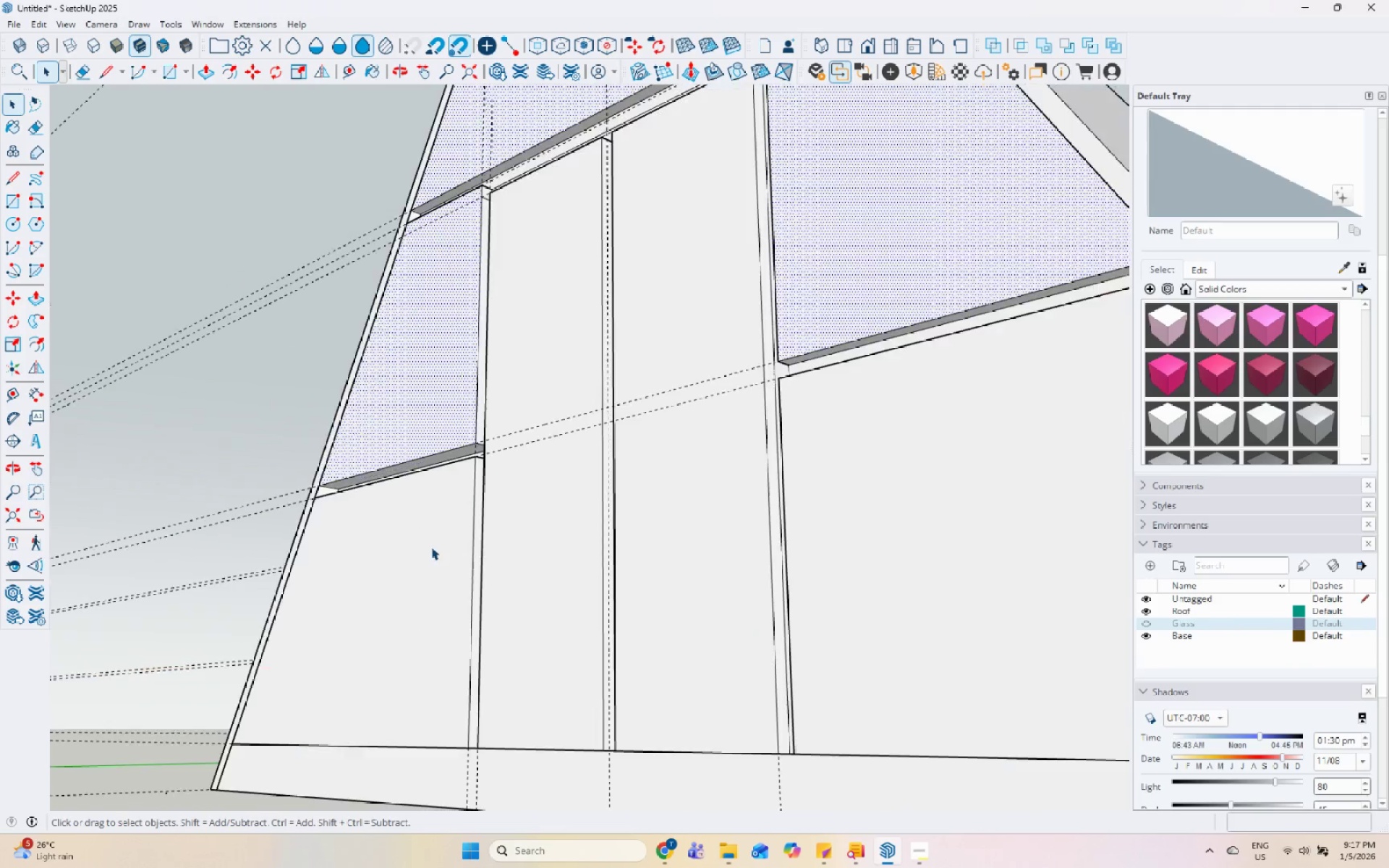 
double_click([923, 473])
 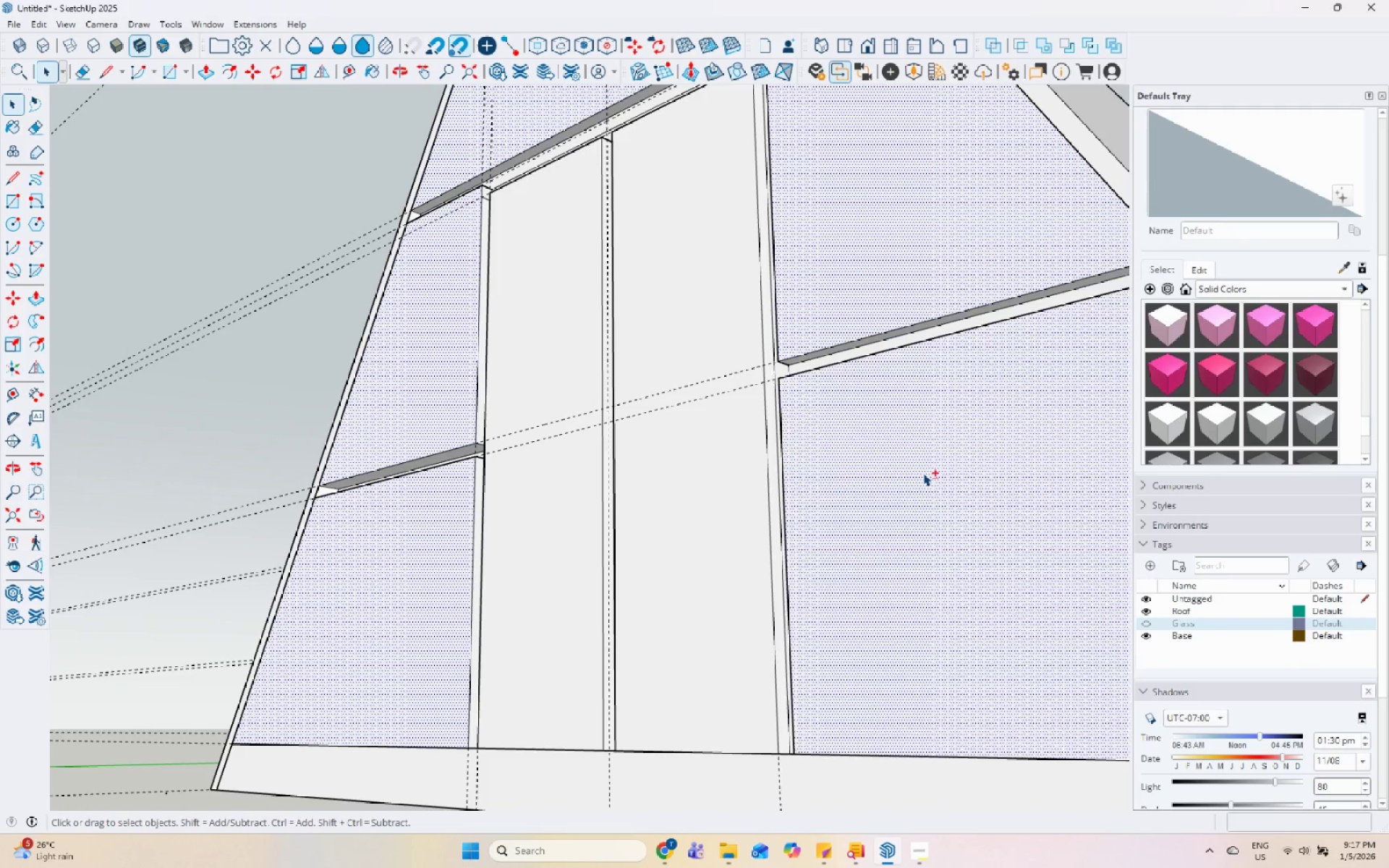 
right_click([923, 473])
 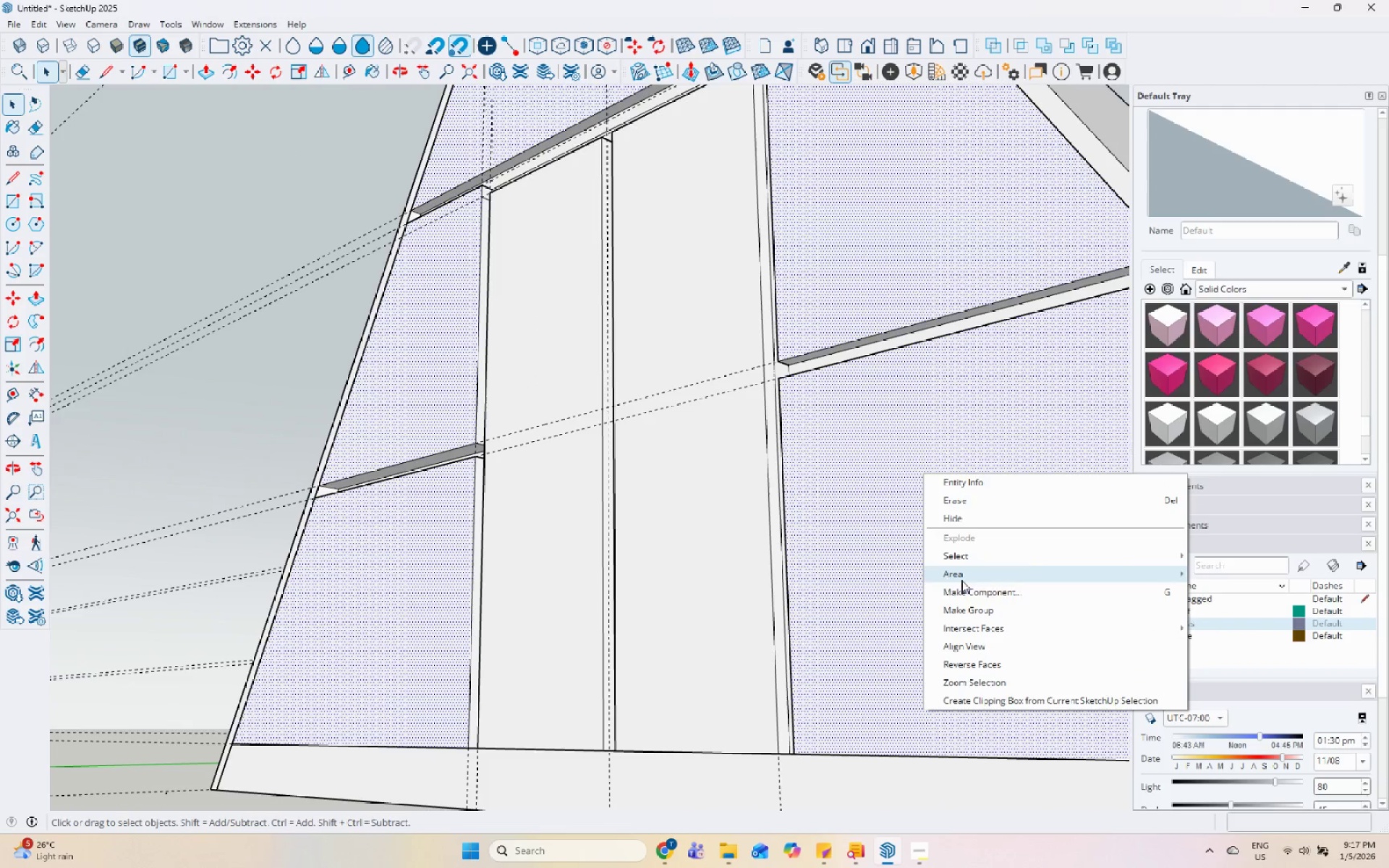 
left_click([969, 611])
 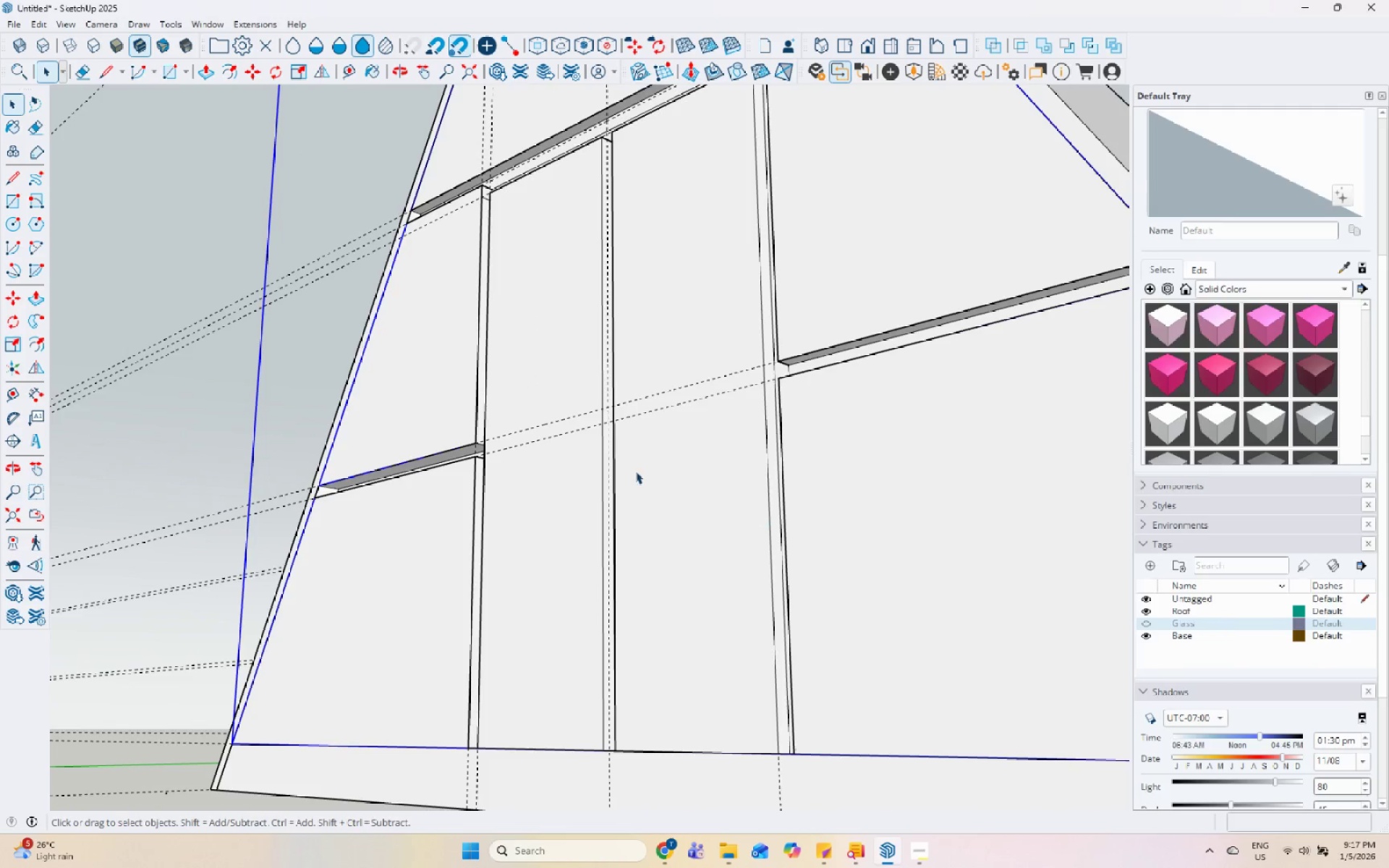 
left_click([514, 476])
 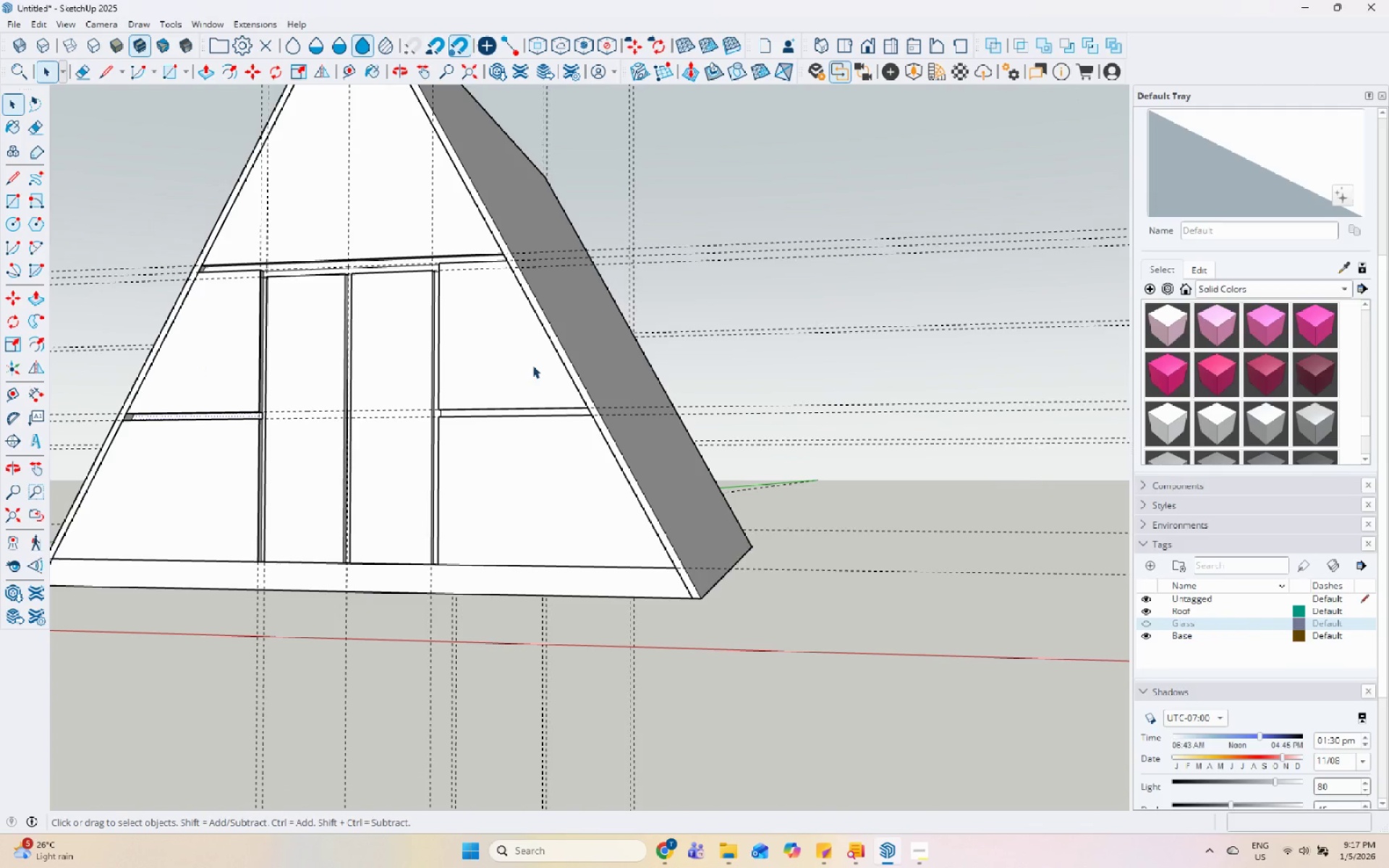 
scroll: coordinate [200, 366], scroll_direction: down, amount: 9.0
 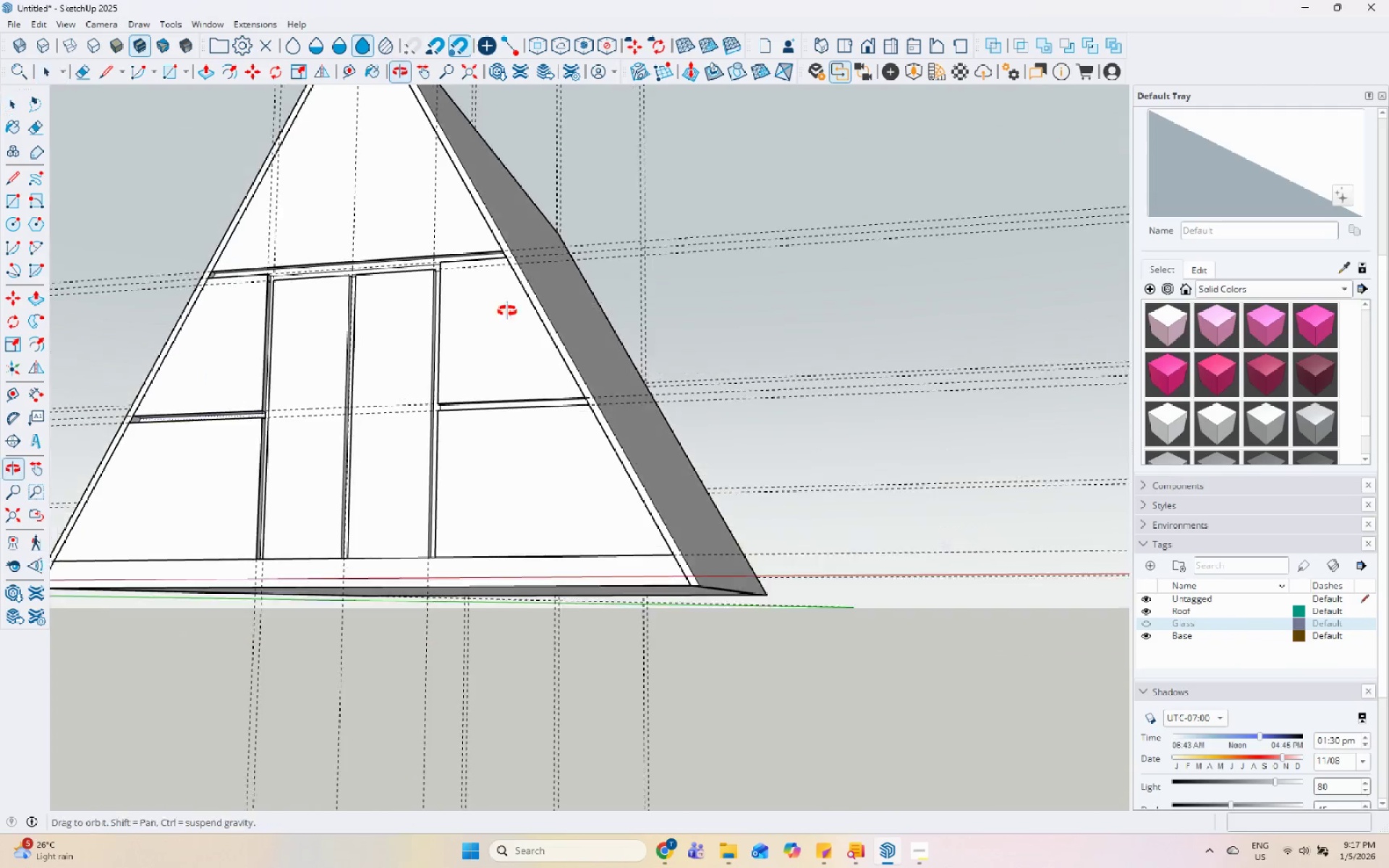 
left_click([439, 313])
 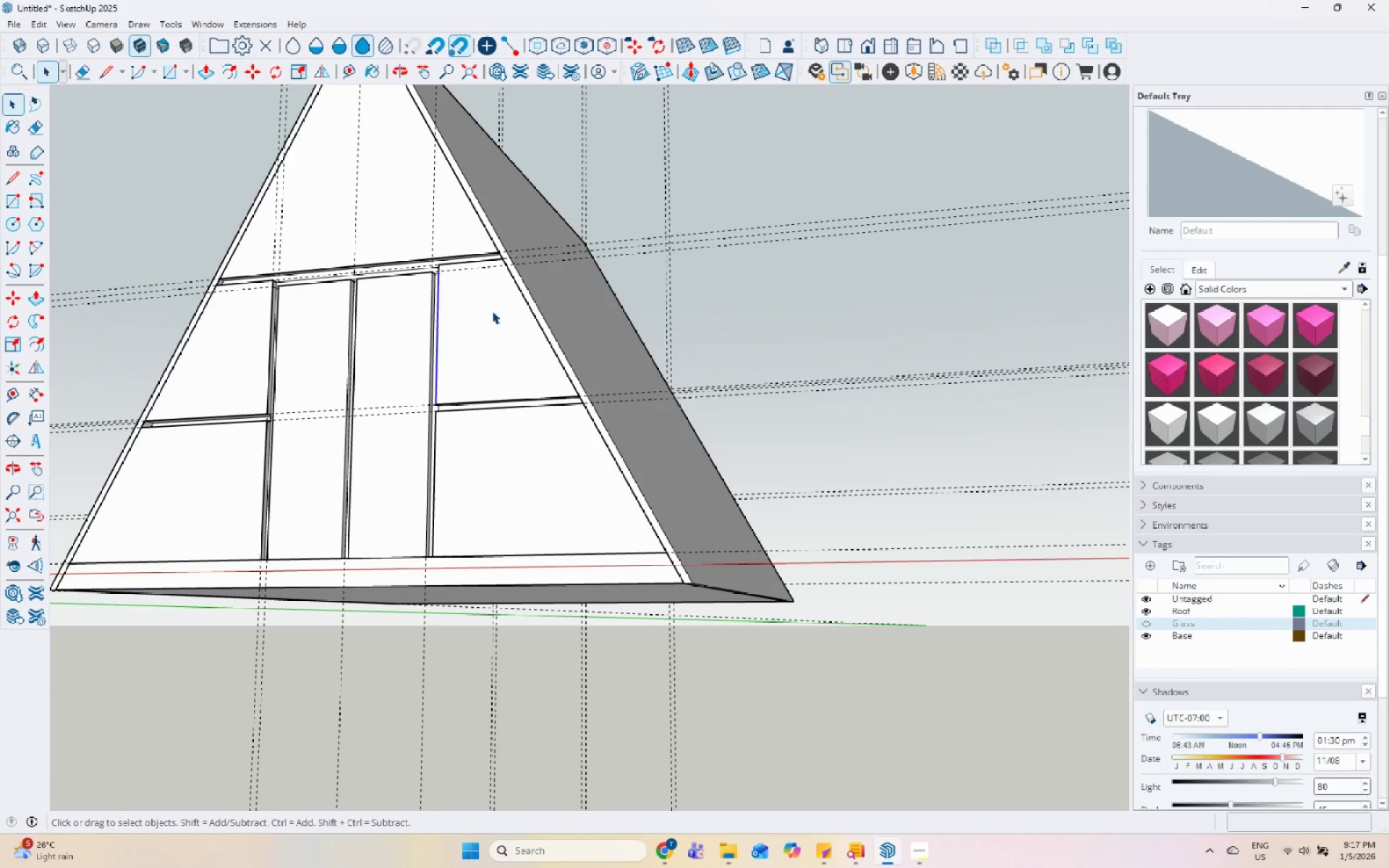 
triple_click([370, 332])
 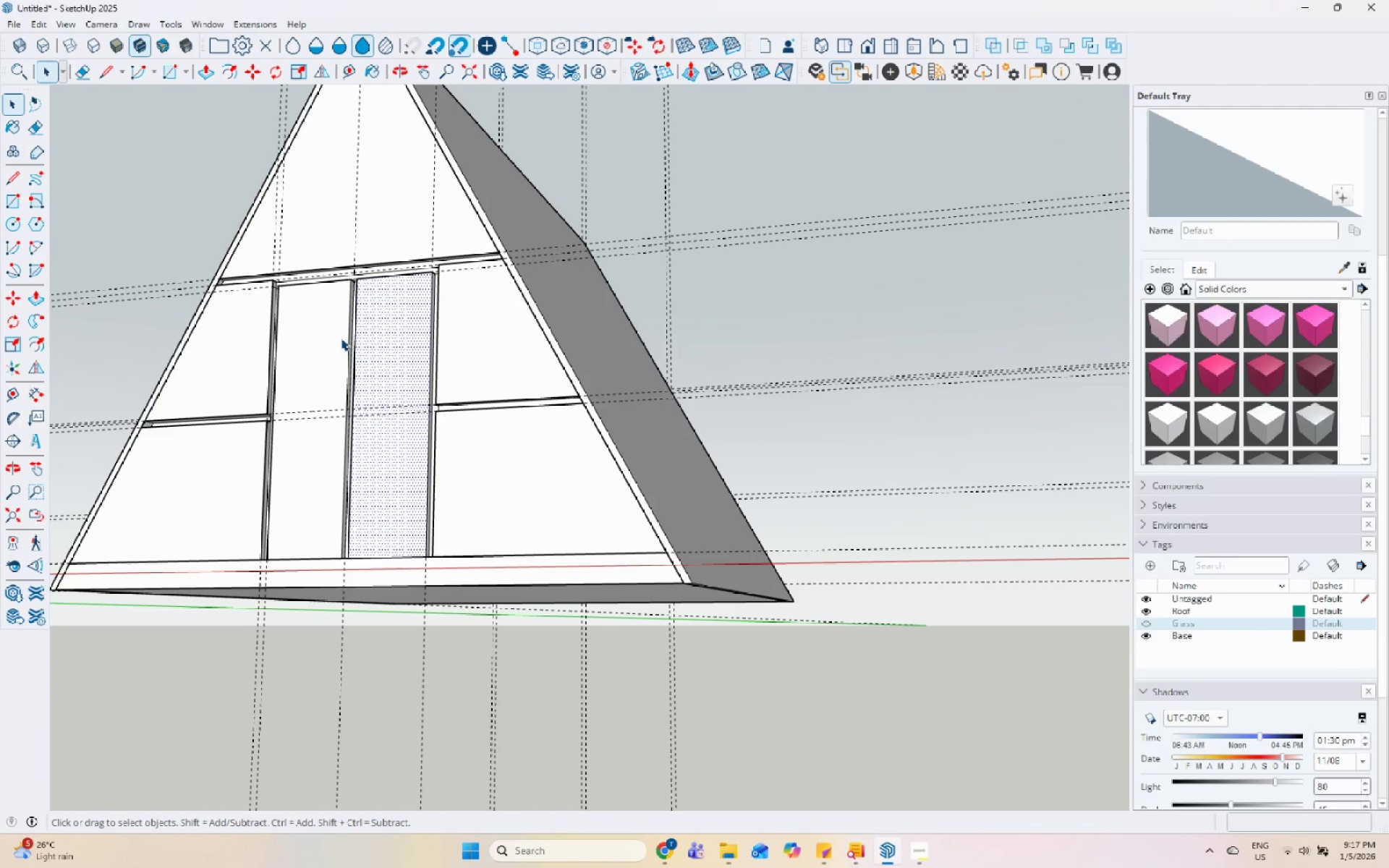 
hold_key(key=ShiftLeft, duration=1.24)
left_click([334, 338])
 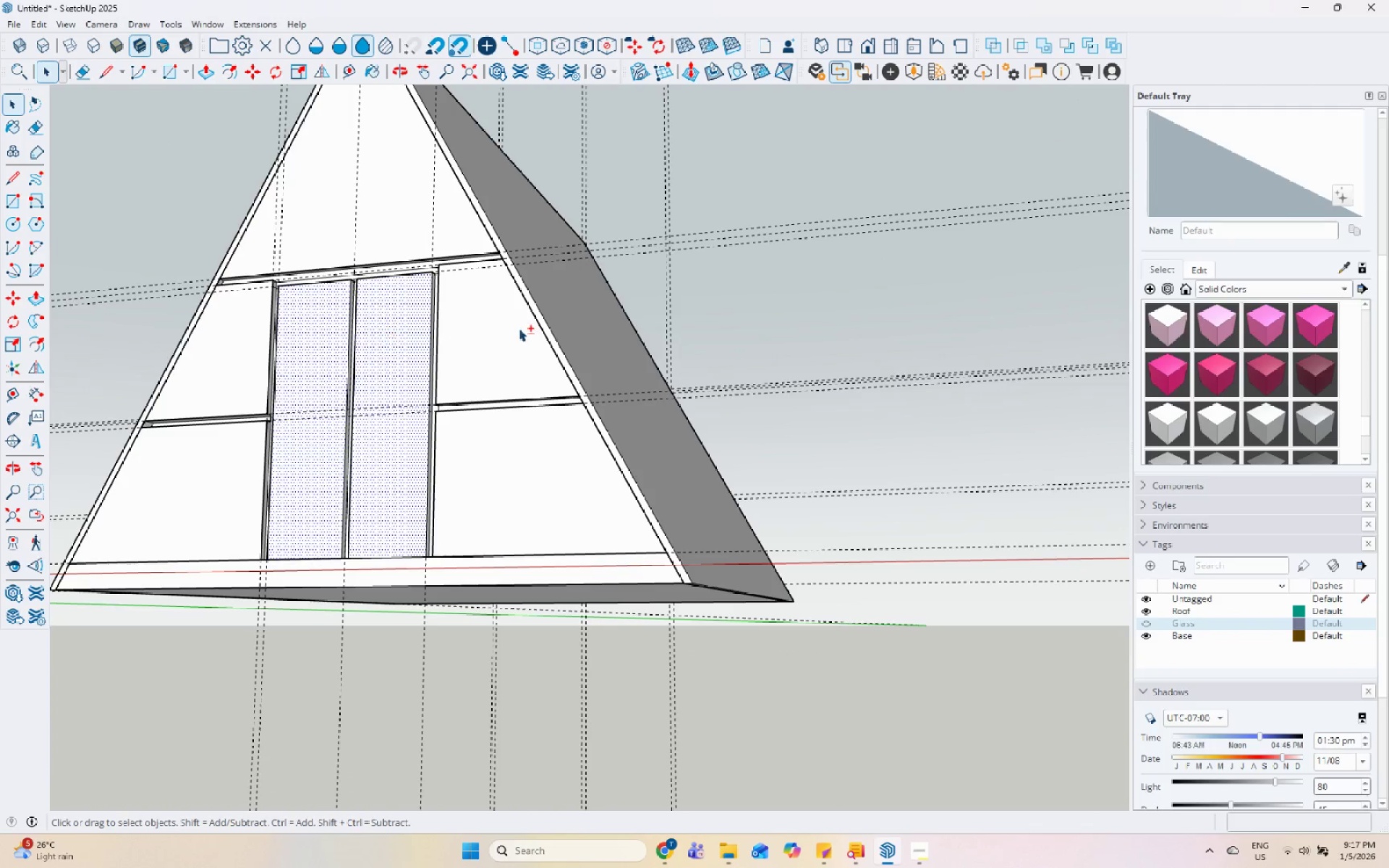 
left_click([522, 328])
 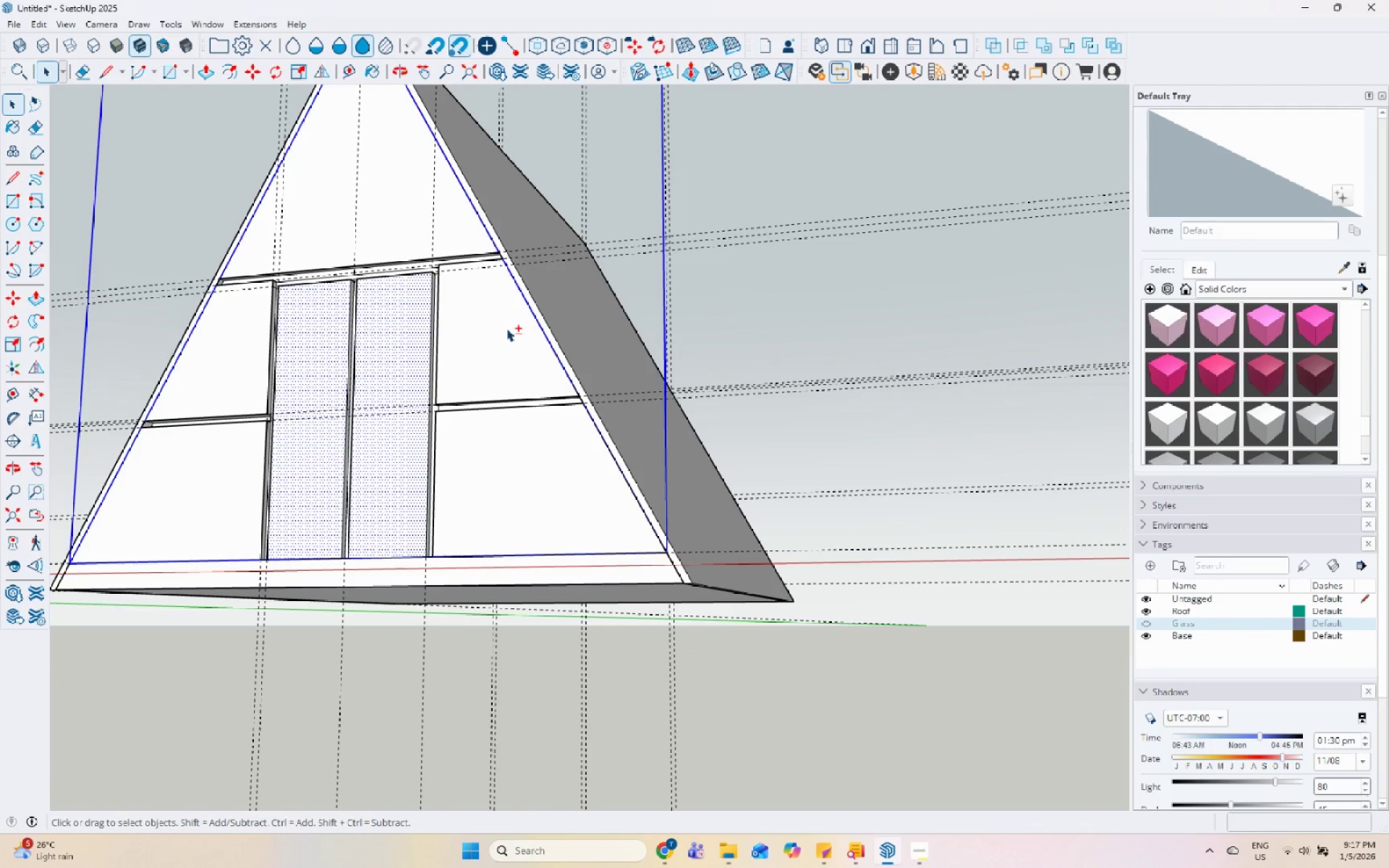 
right_click([506, 328])
 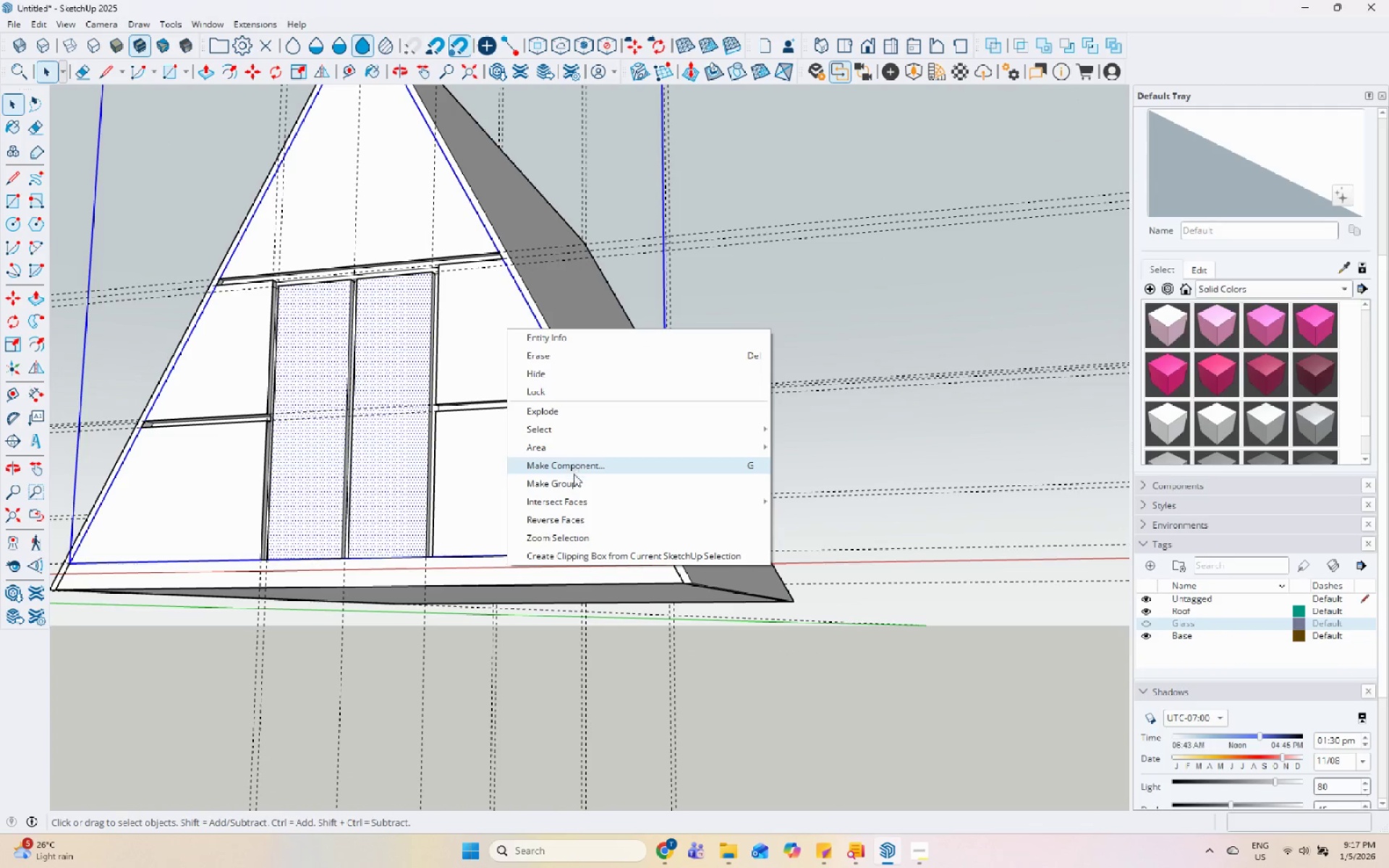 
left_click([574, 482])
 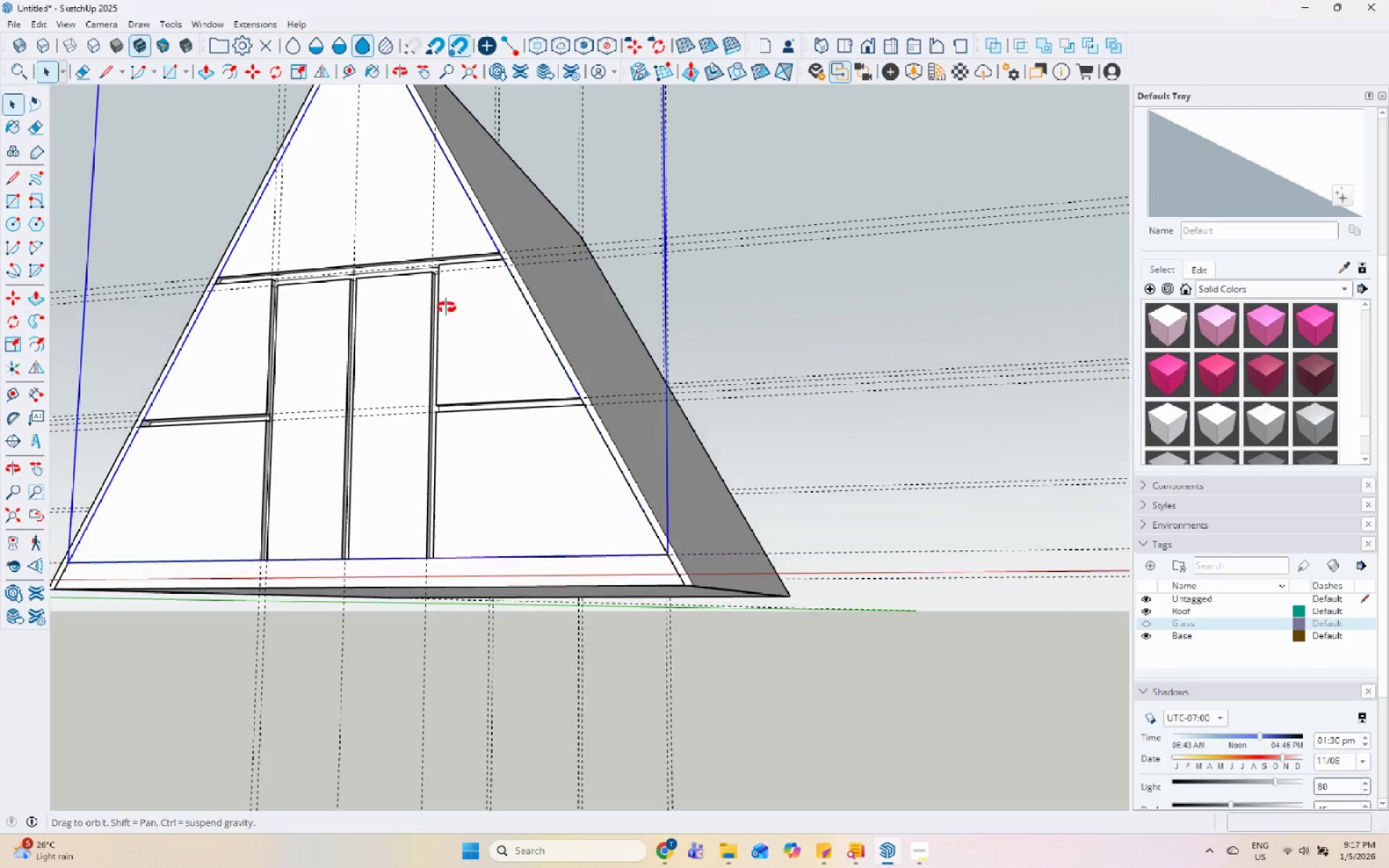 
scroll: coordinate [464, 317], scroll_direction: up, amount: 8.0
 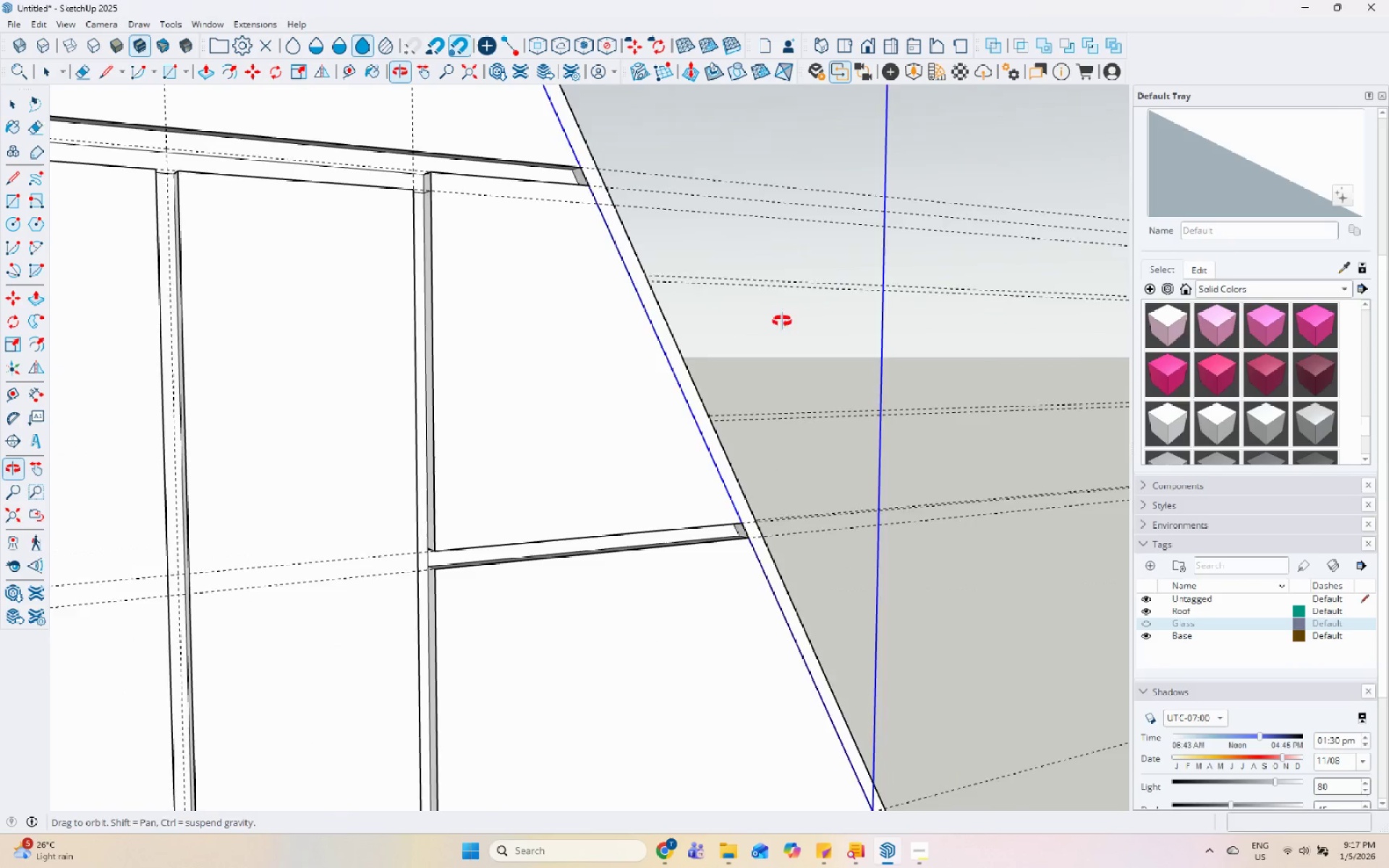 
left_click([410, 153])
 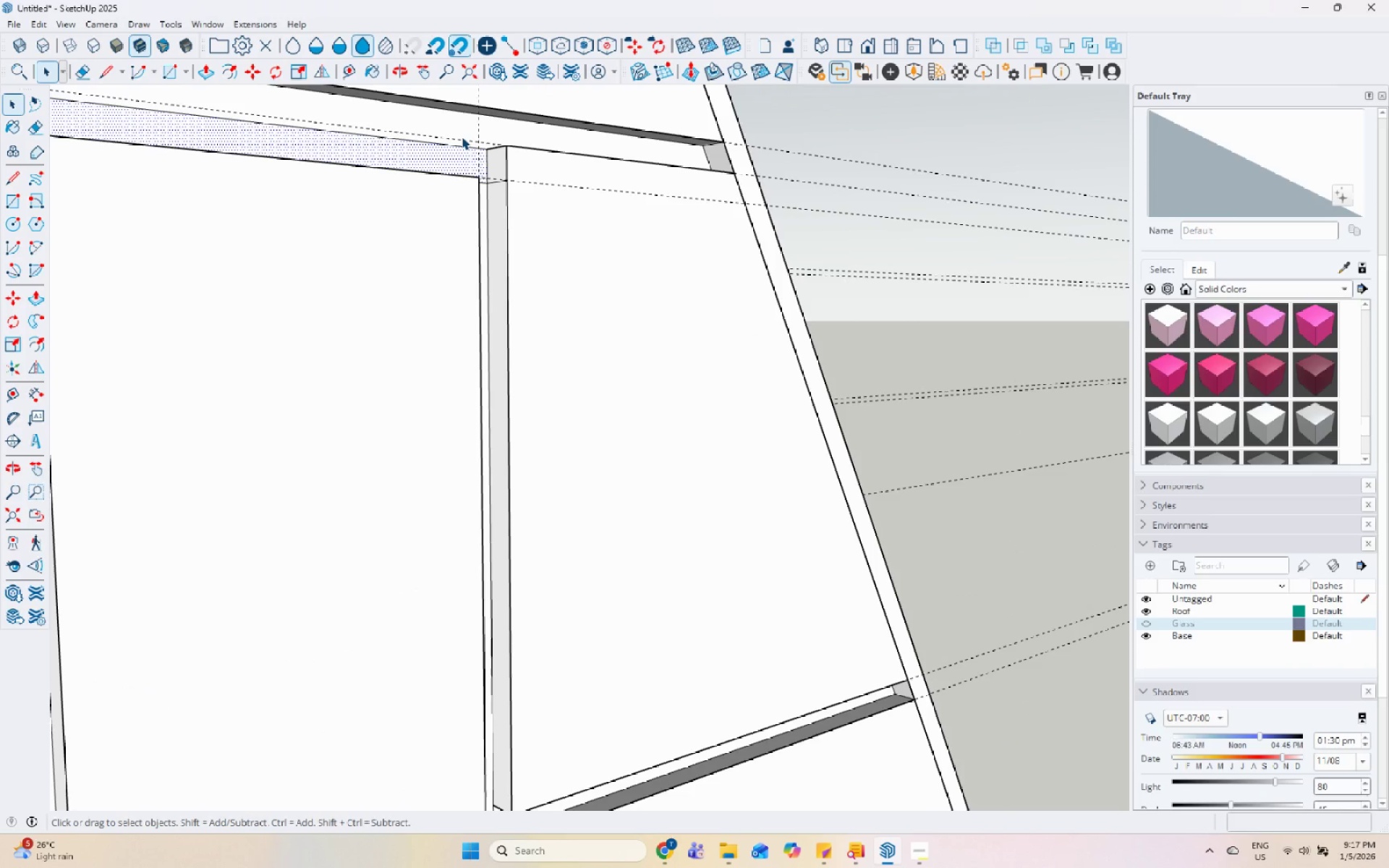 
scroll: coordinate [378, 179], scroll_direction: up, amount: 6.0
 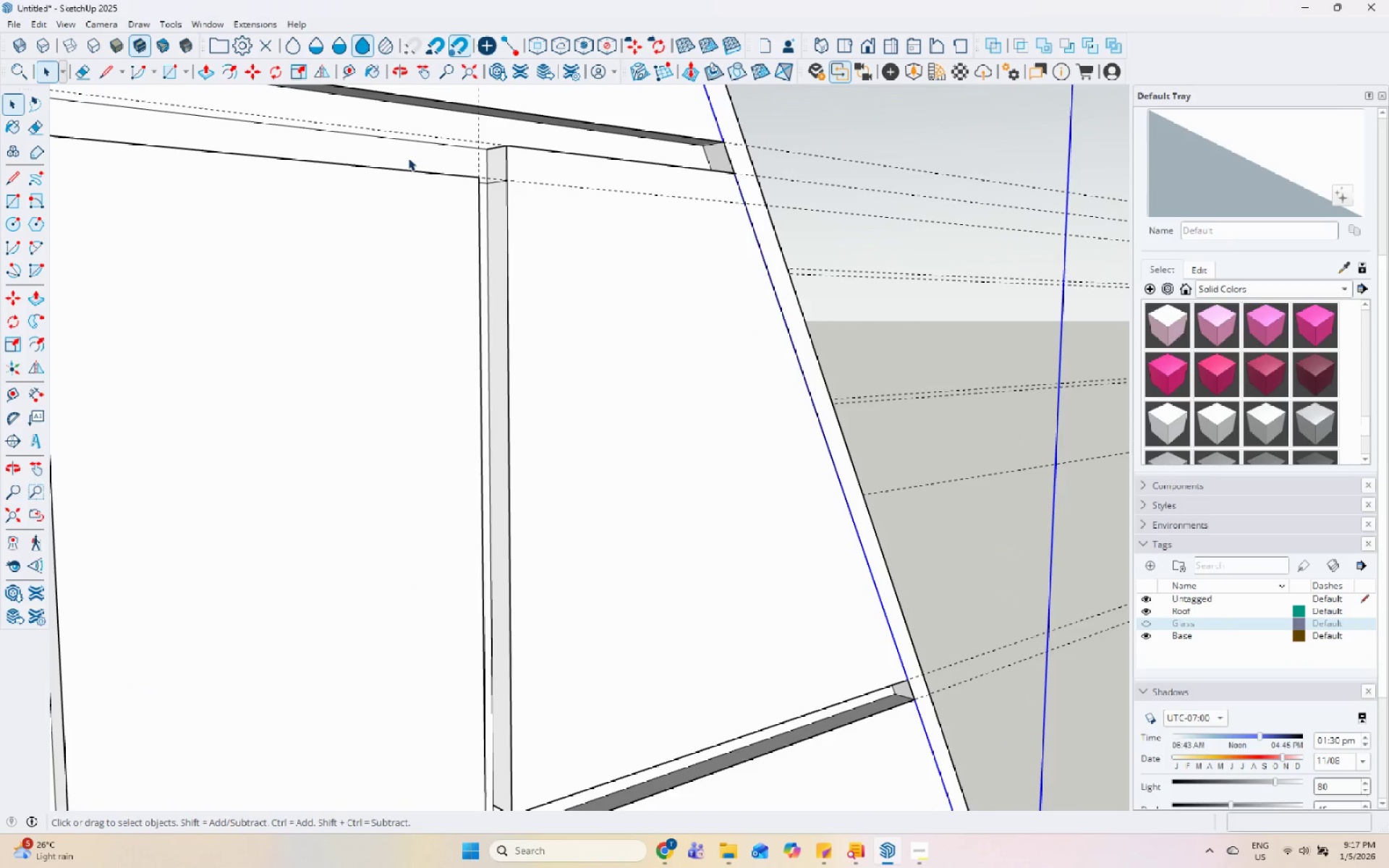 
hold_key(key=ShiftLeft, duration=0.38)
left_click([462, 137])
 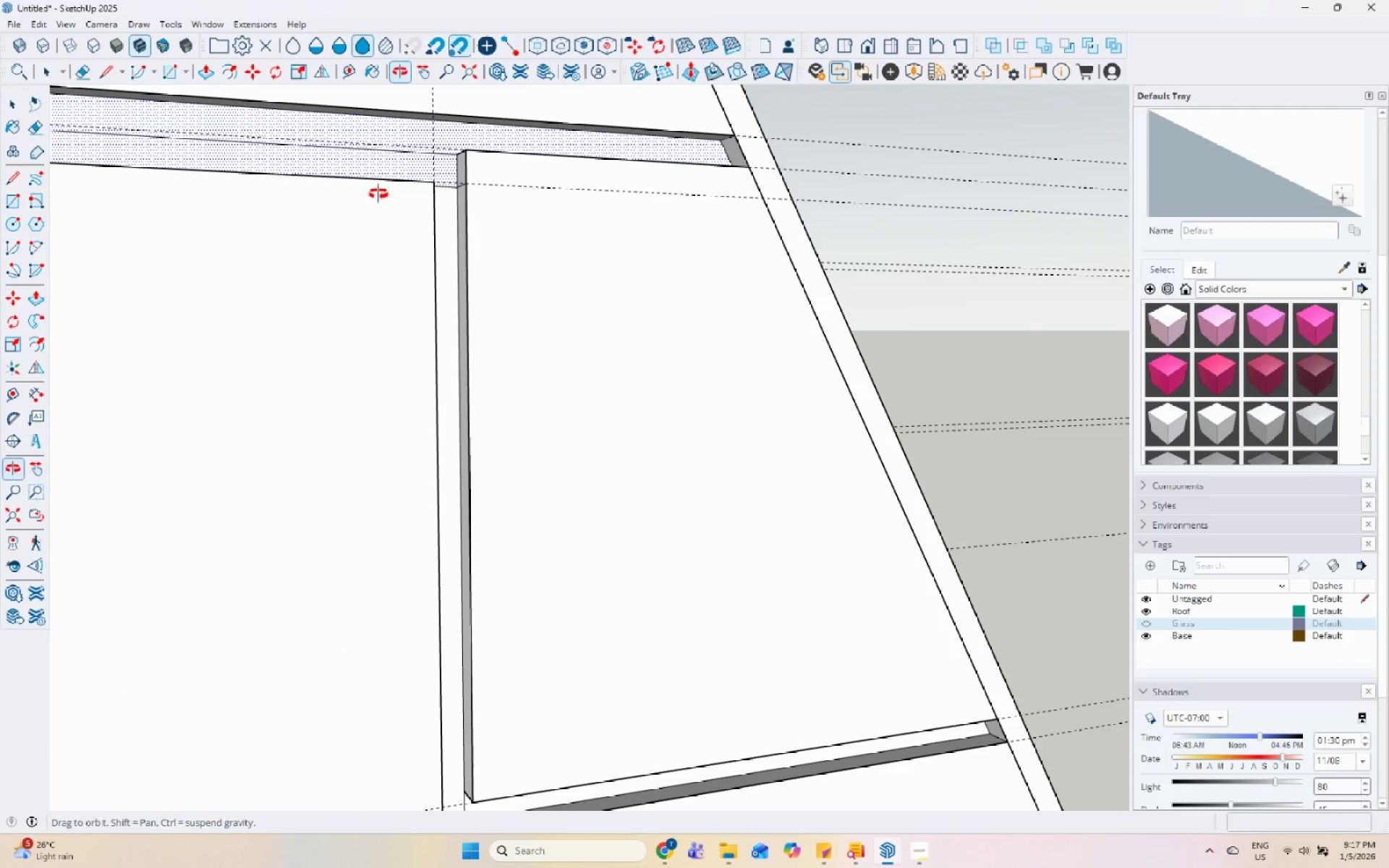 
hold_key(key=ShiftLeft, duration=0.73)
left_click([439, 203])
 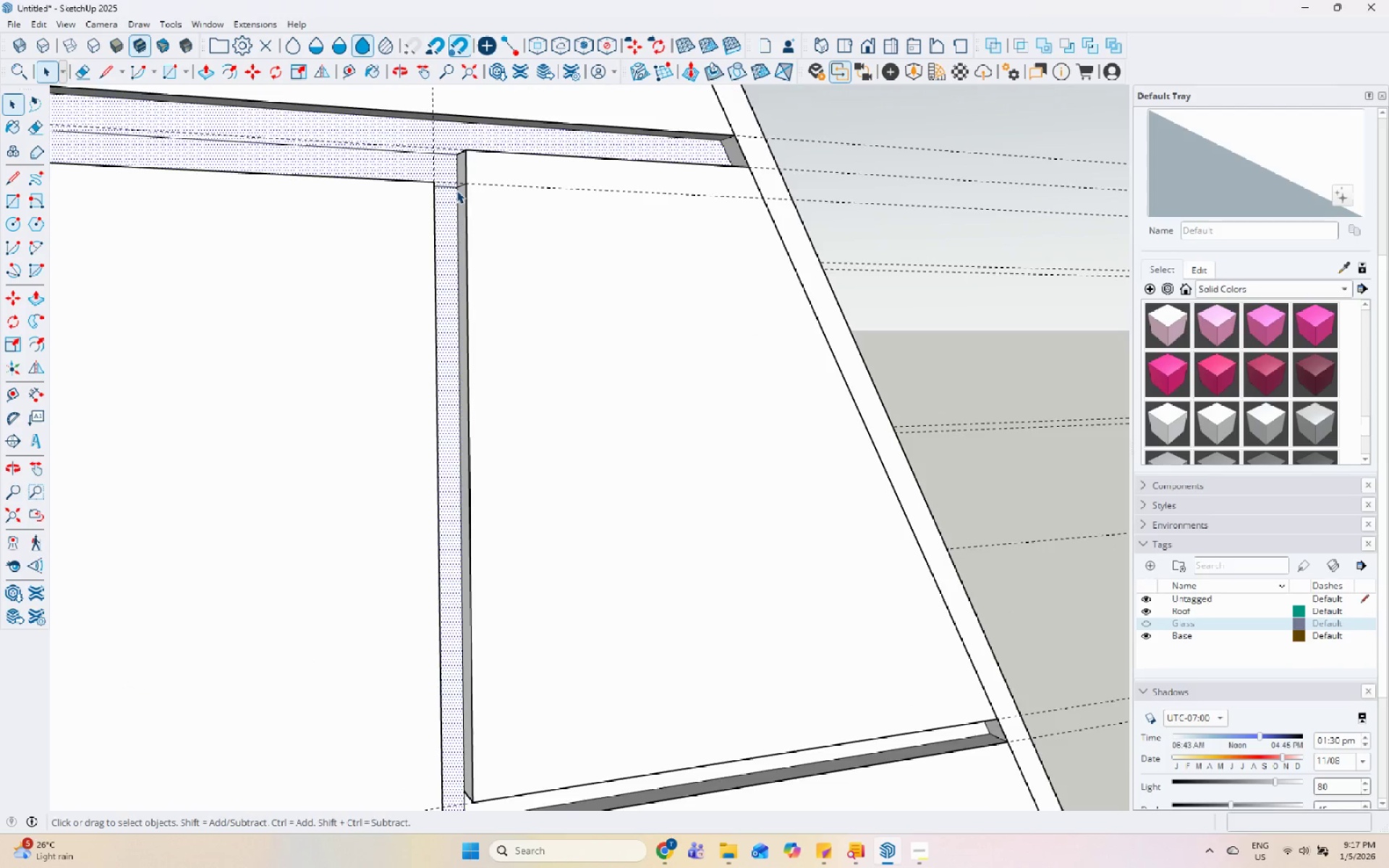 
hold_key(key=ShiftLeft, duration=0.44)
 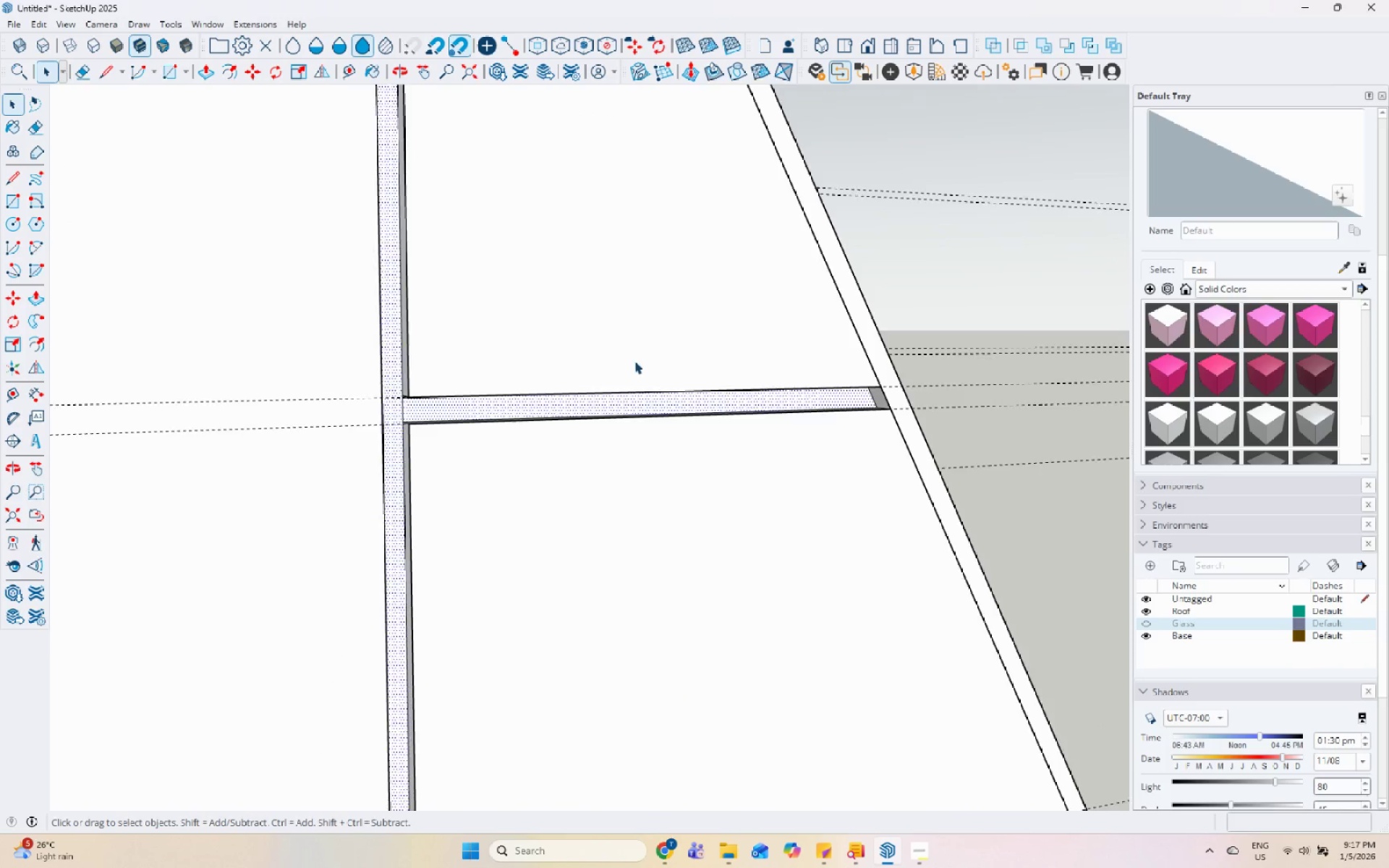 
scroll: coordinate [640, 359], scroll_direction: down, amount: 12.0
 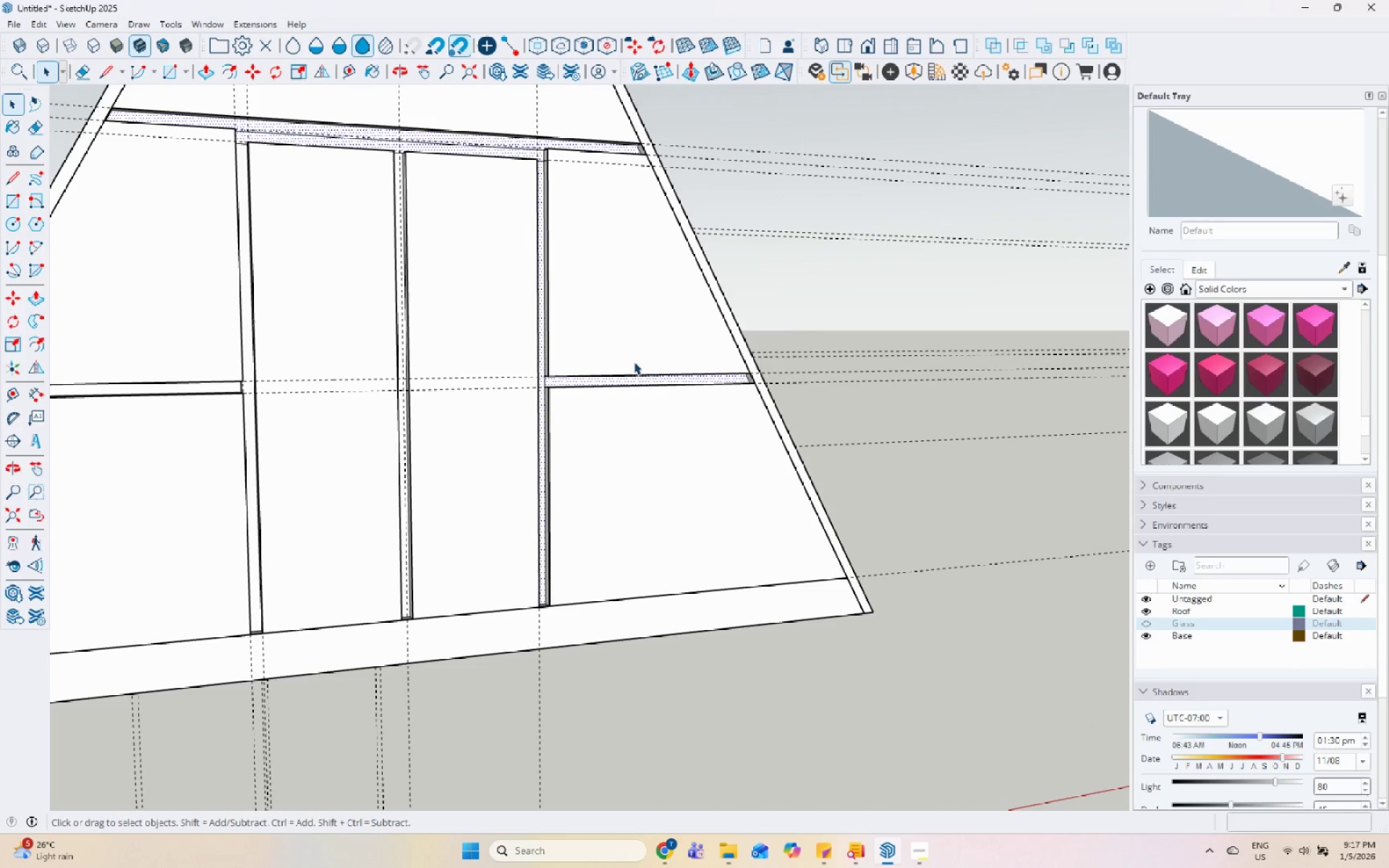 
hold_key(key=ShiftLeft, duration=0.59)
 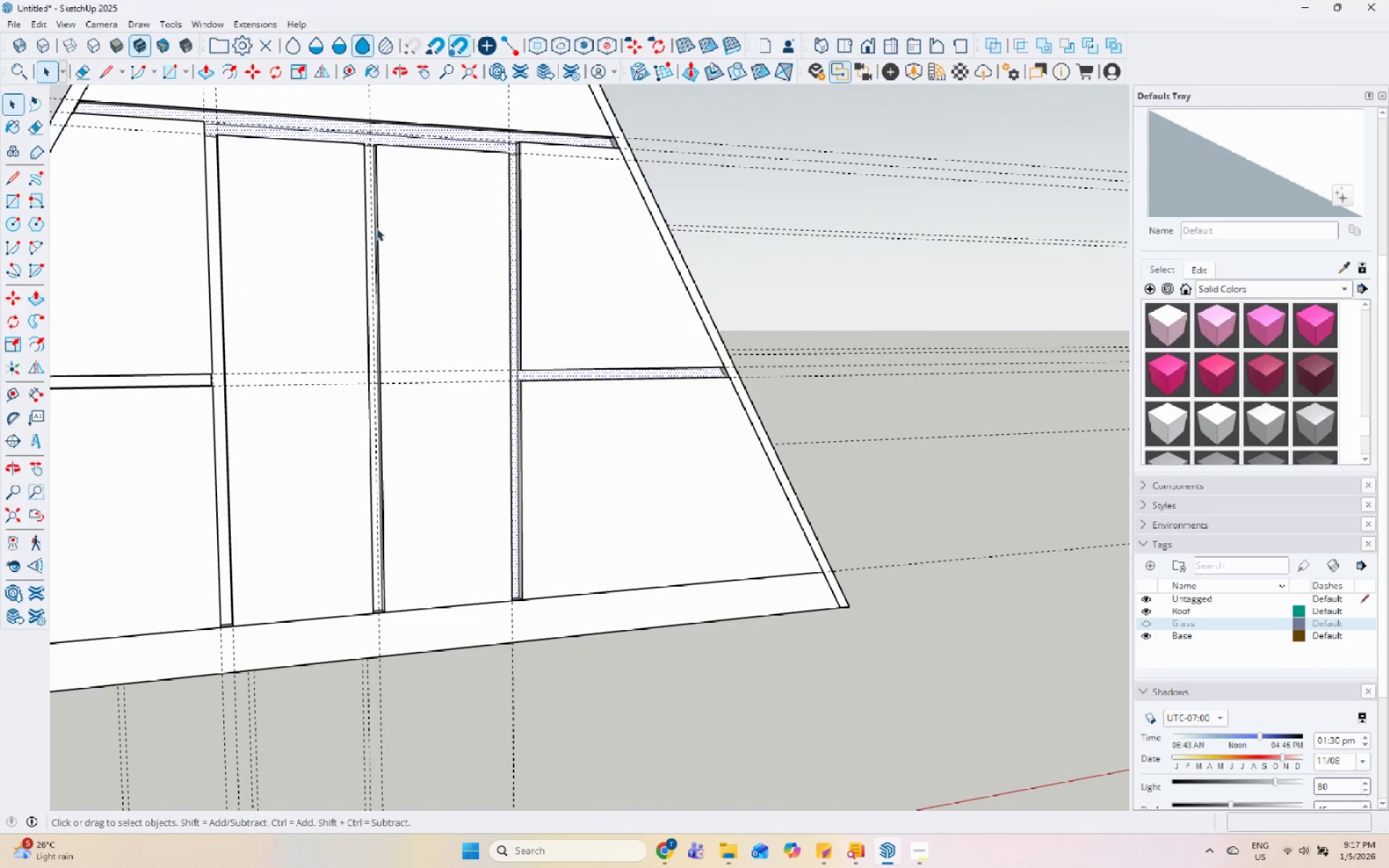 
hold_key(key=ShiftLeft, duration=0.52)
left_click([354, 172])
 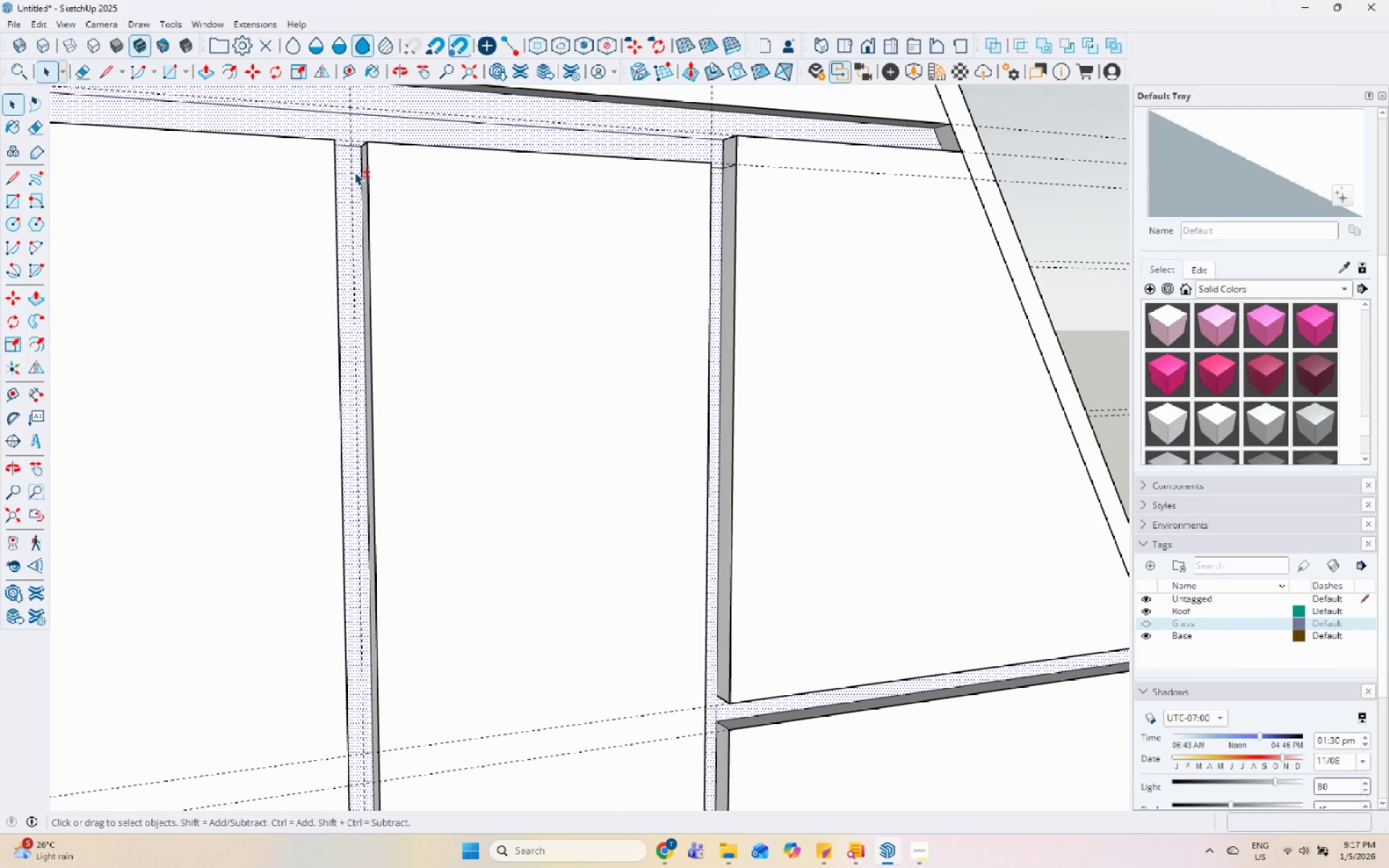 
scroll: coordinate [358, 172], scroll_direction: up, amount: 10.0
 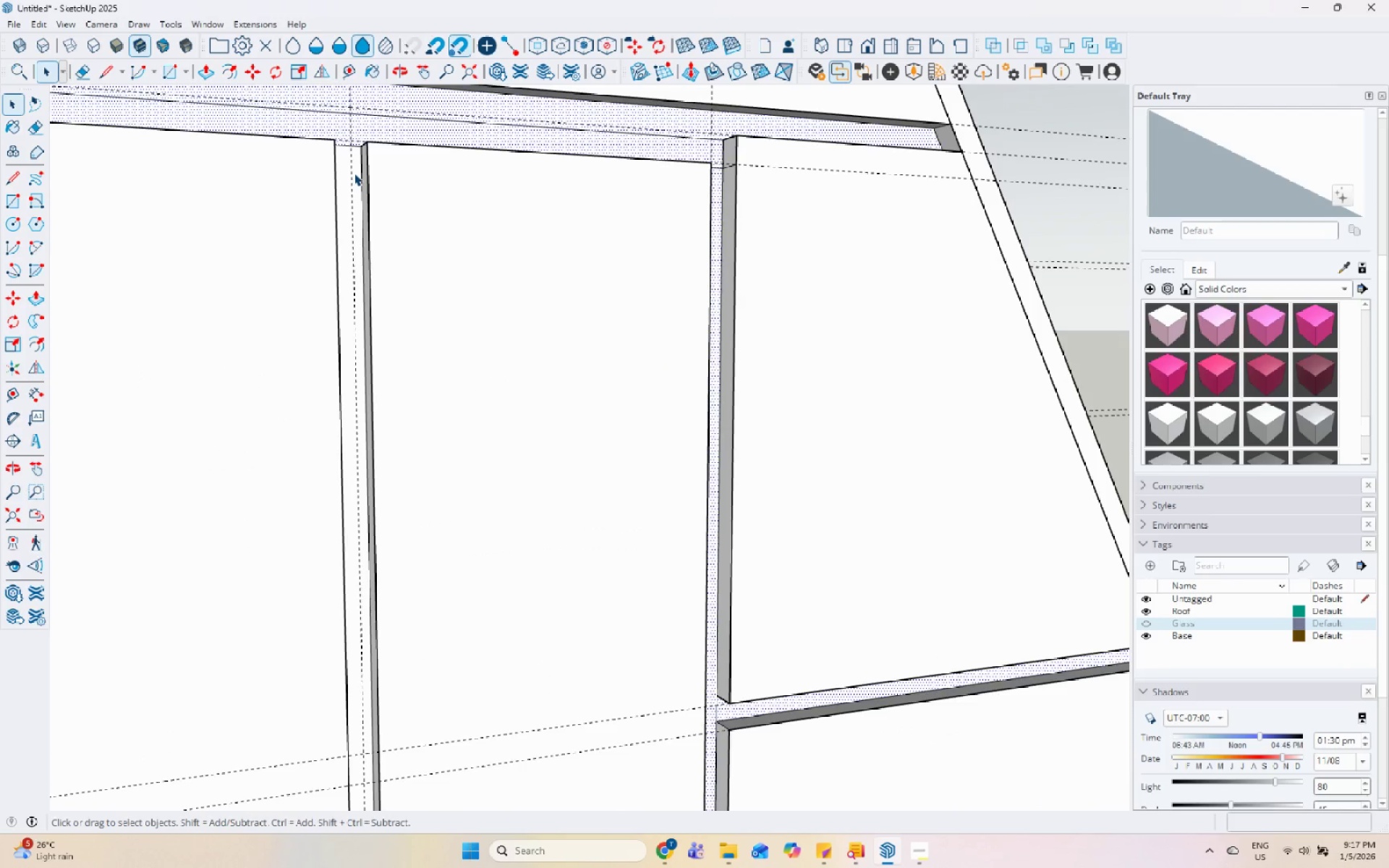 
hold_key(key=ShiftLeft, duration=0.33)
left_click([310, 413])
 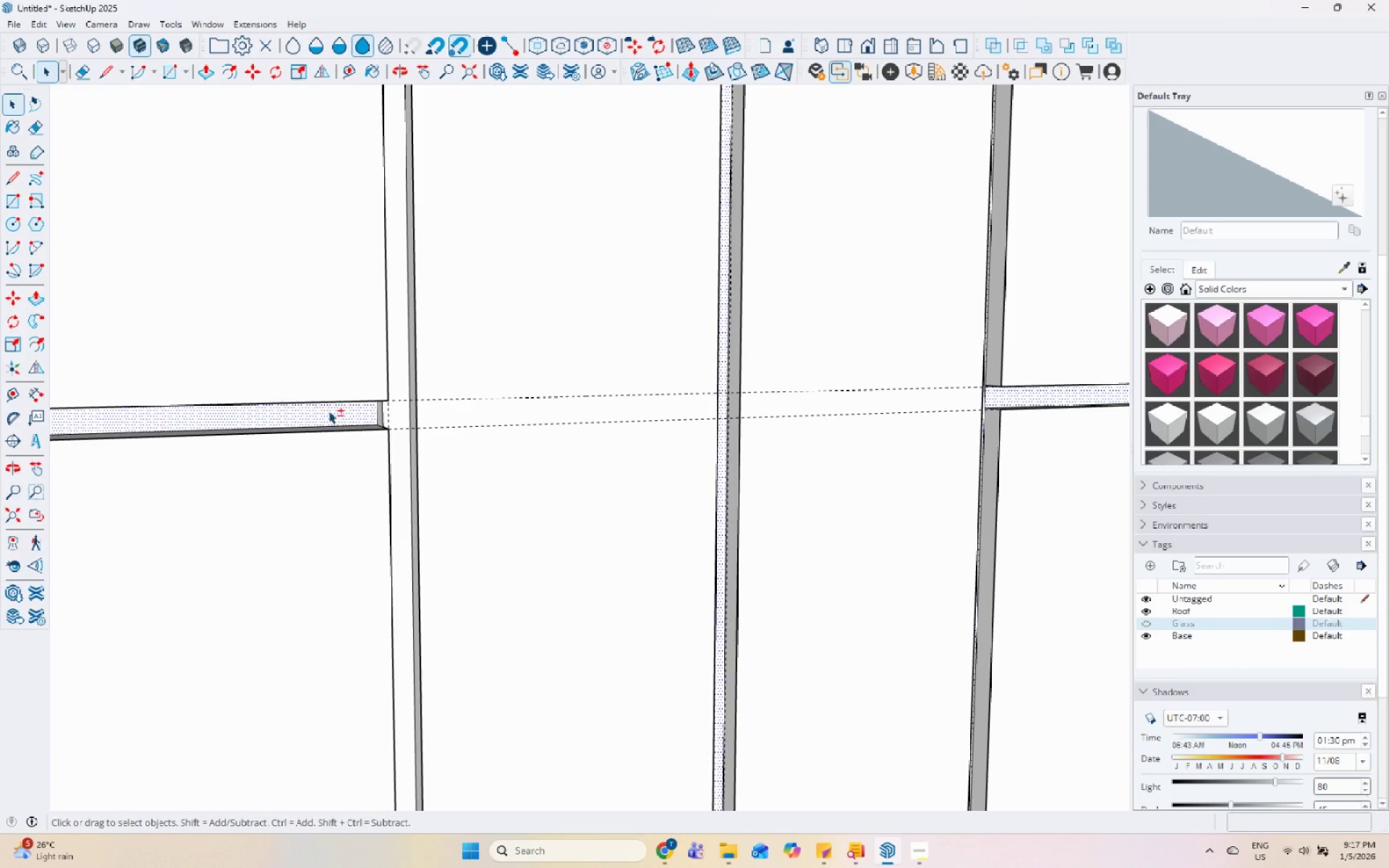 
scroll: coordinate [647, 417], scroll_direction: down, amount: 20.0
 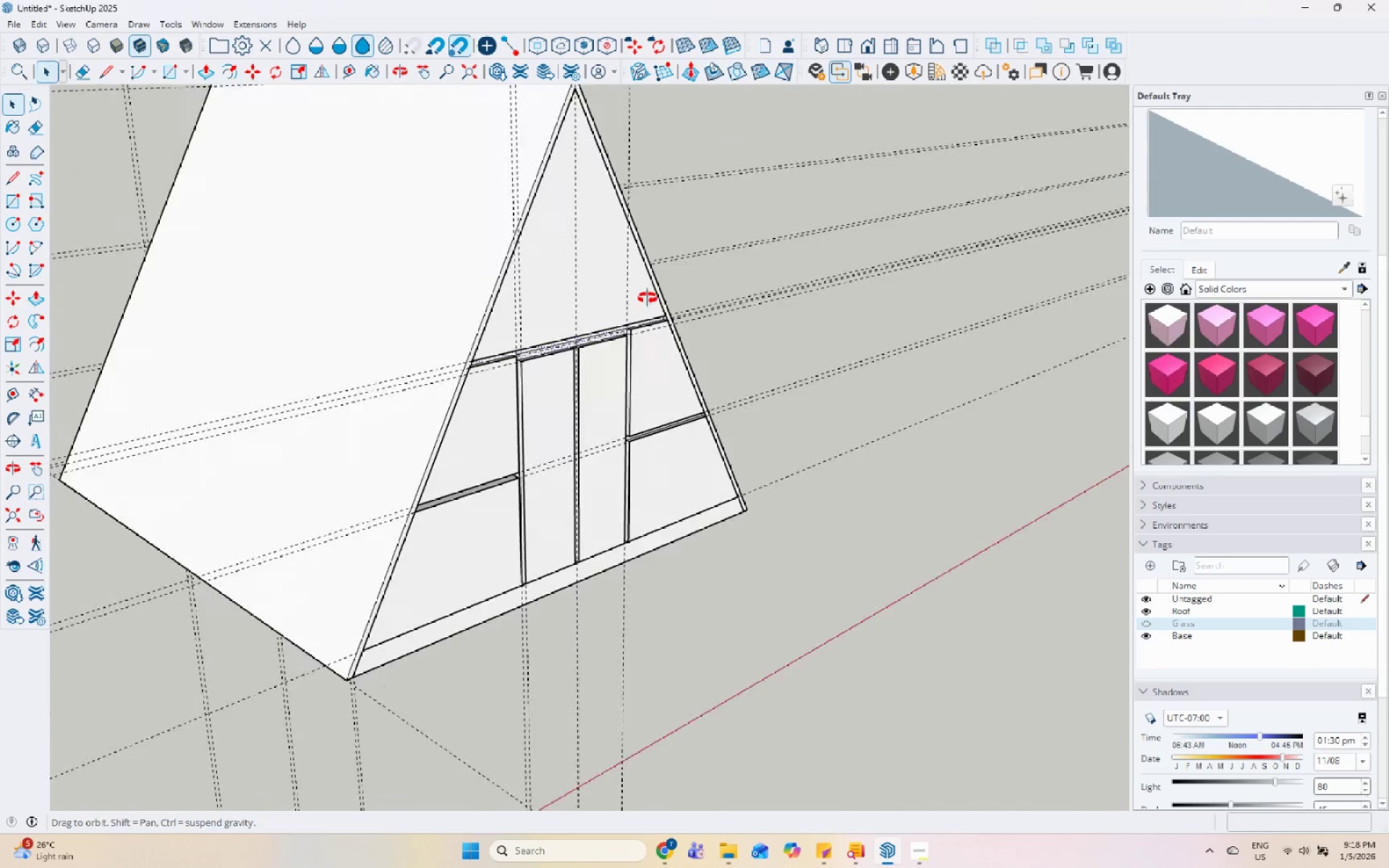 
key(P)
 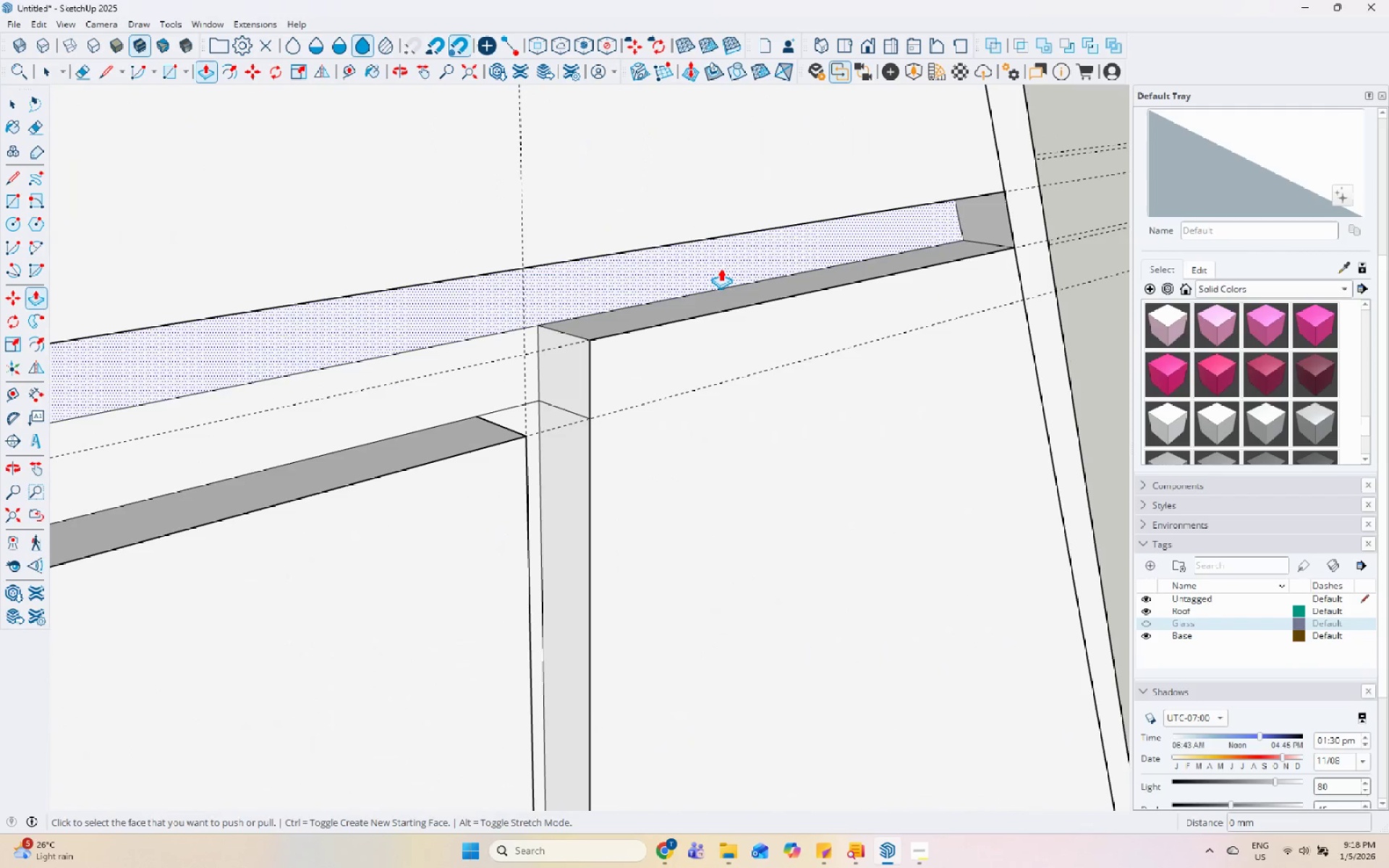 
scroll: coordinate [712, 272], scroll_direction: up, amount: 25.0
 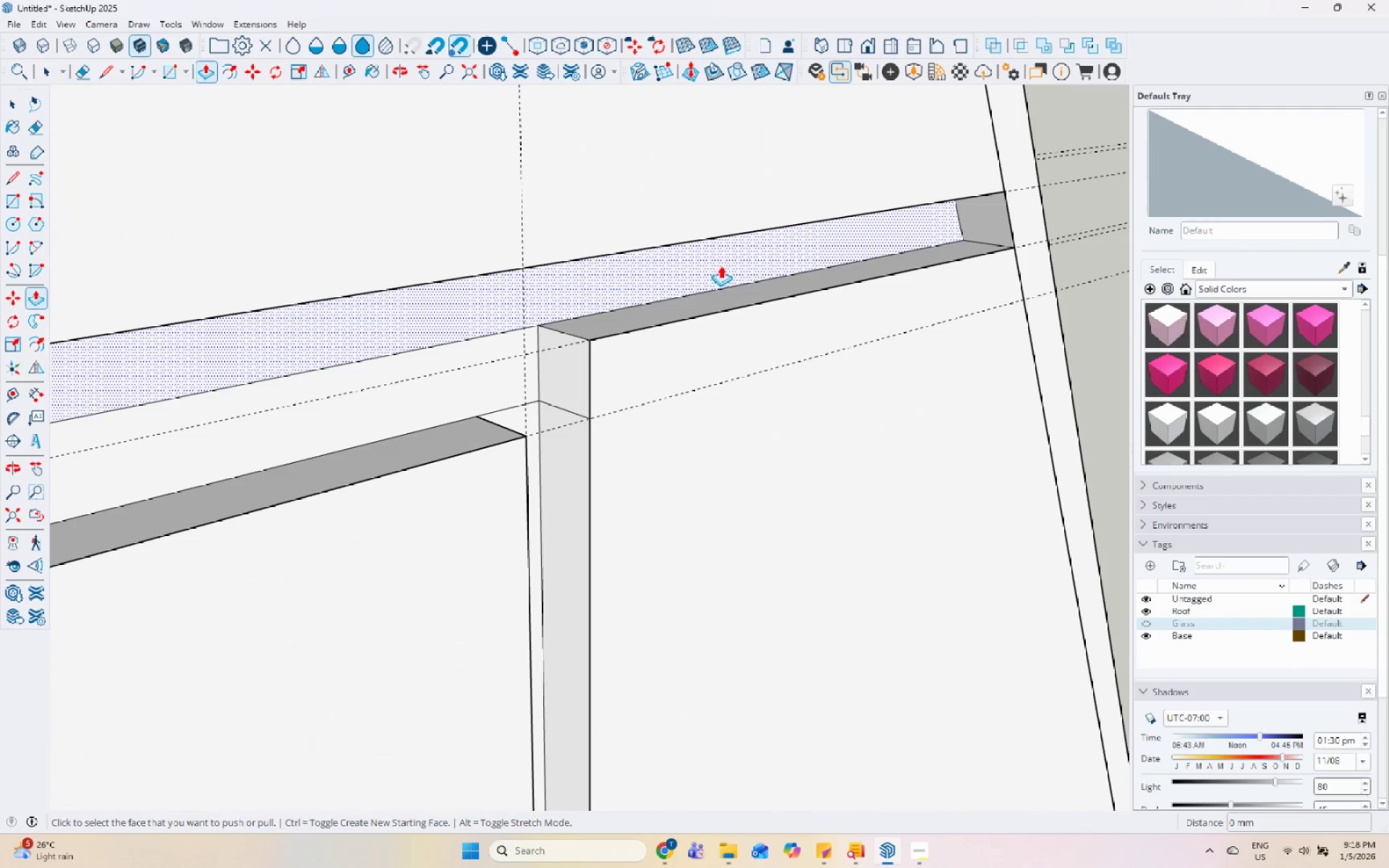 
key(Control+ControlLeft)
 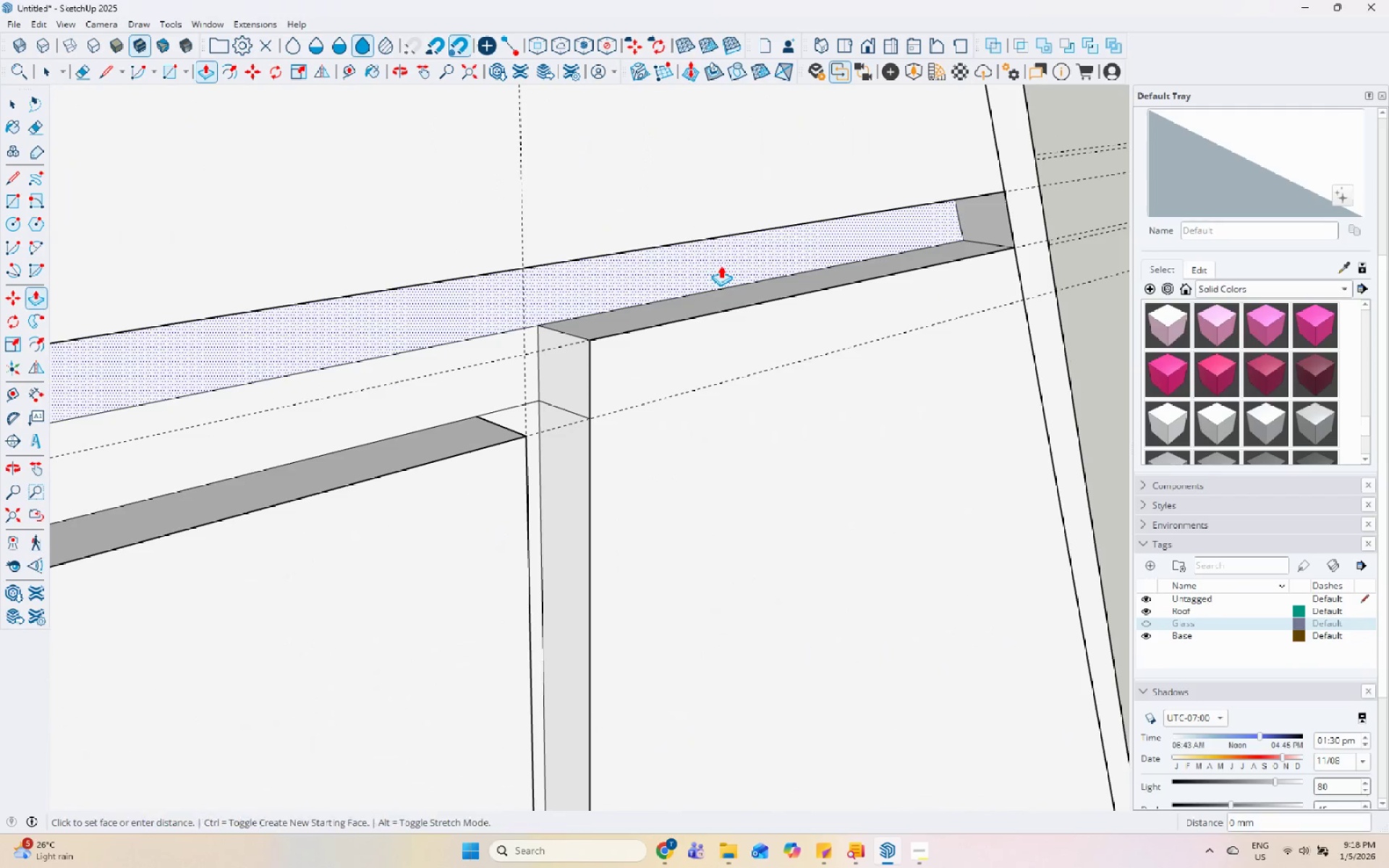 
left_click([721, 265])
 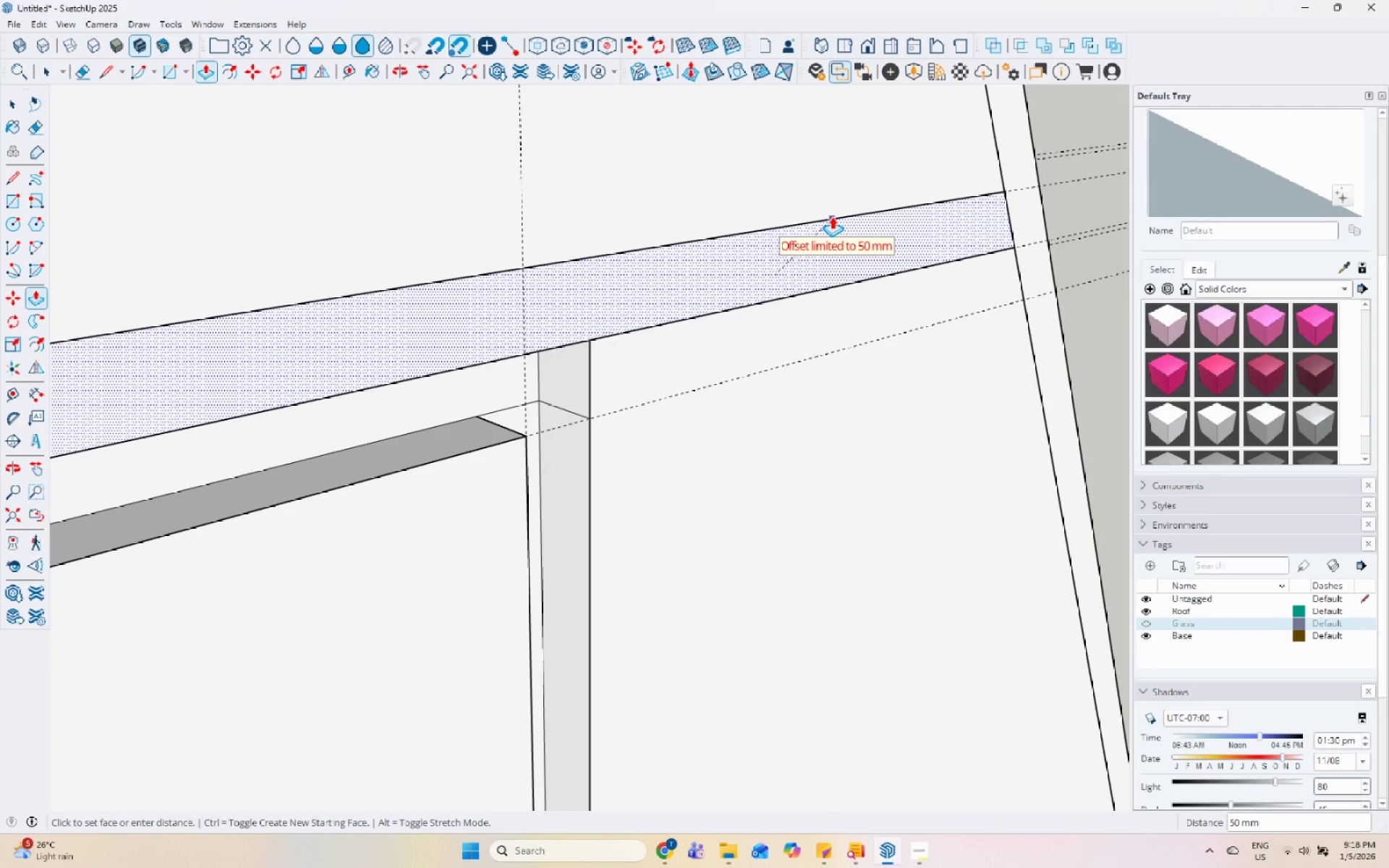 
scroll: coordinate [841, 219], scroll_direction: down, amount: 6.0
 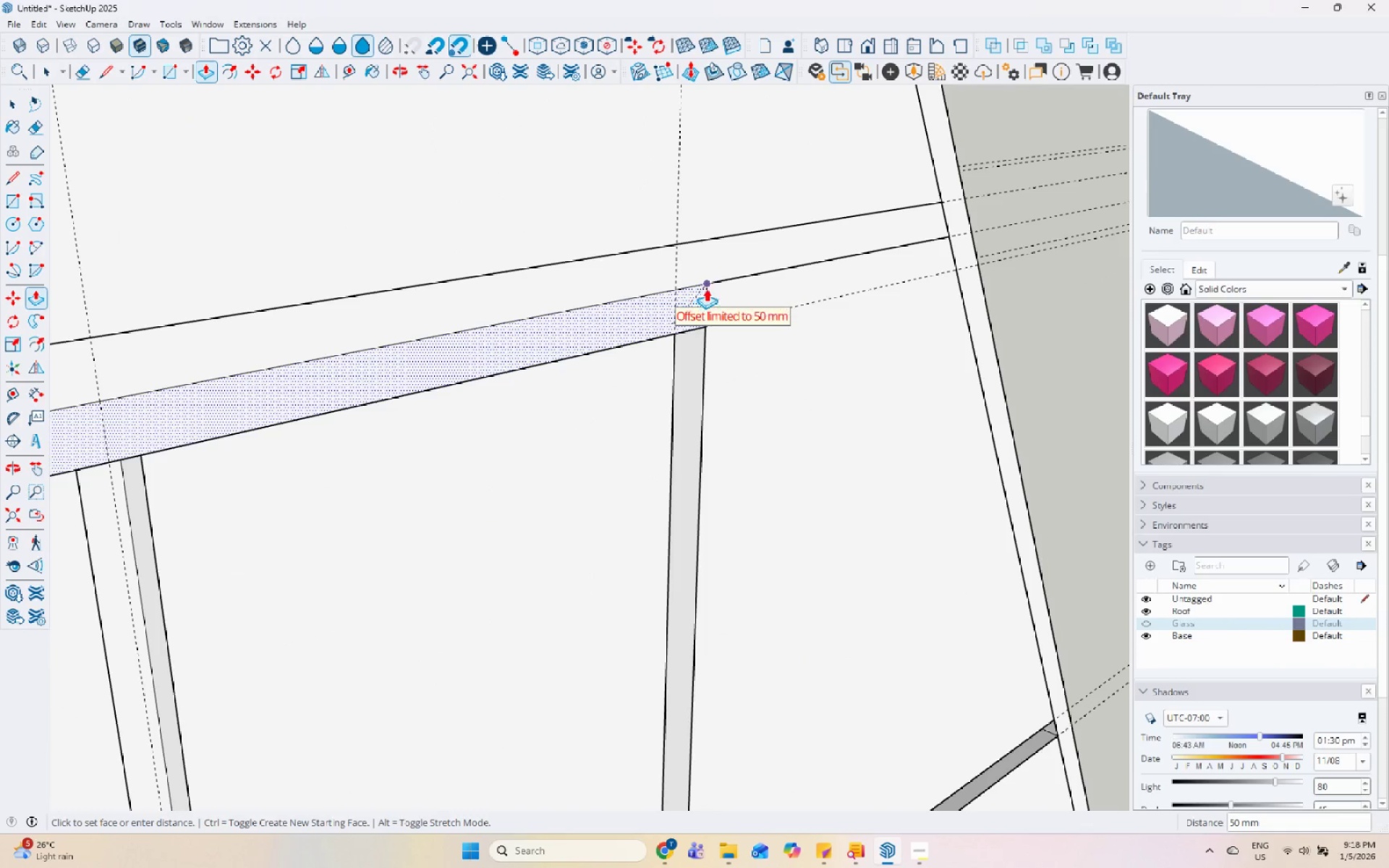 
key(Escape)
 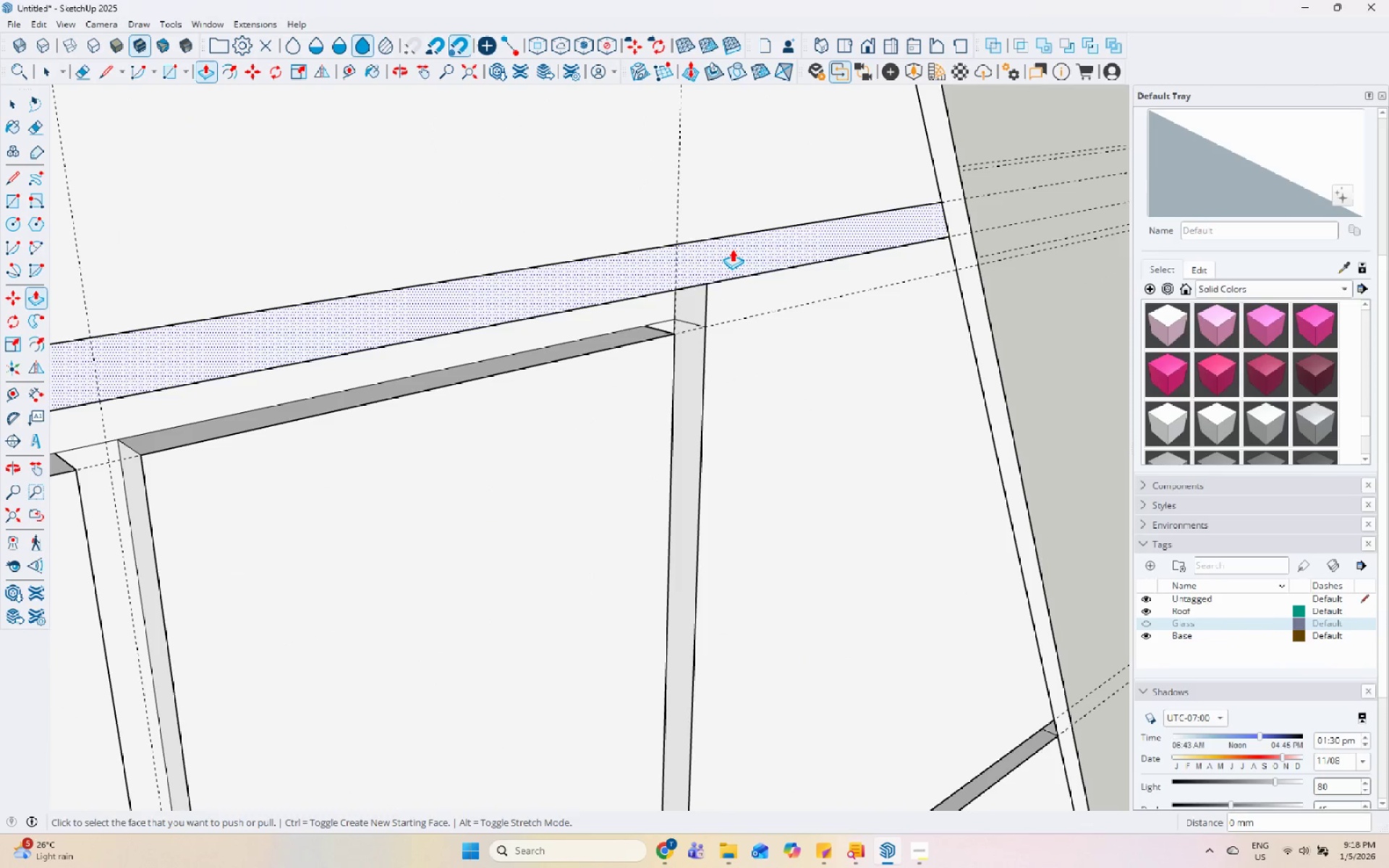 
key(Control+Z)
 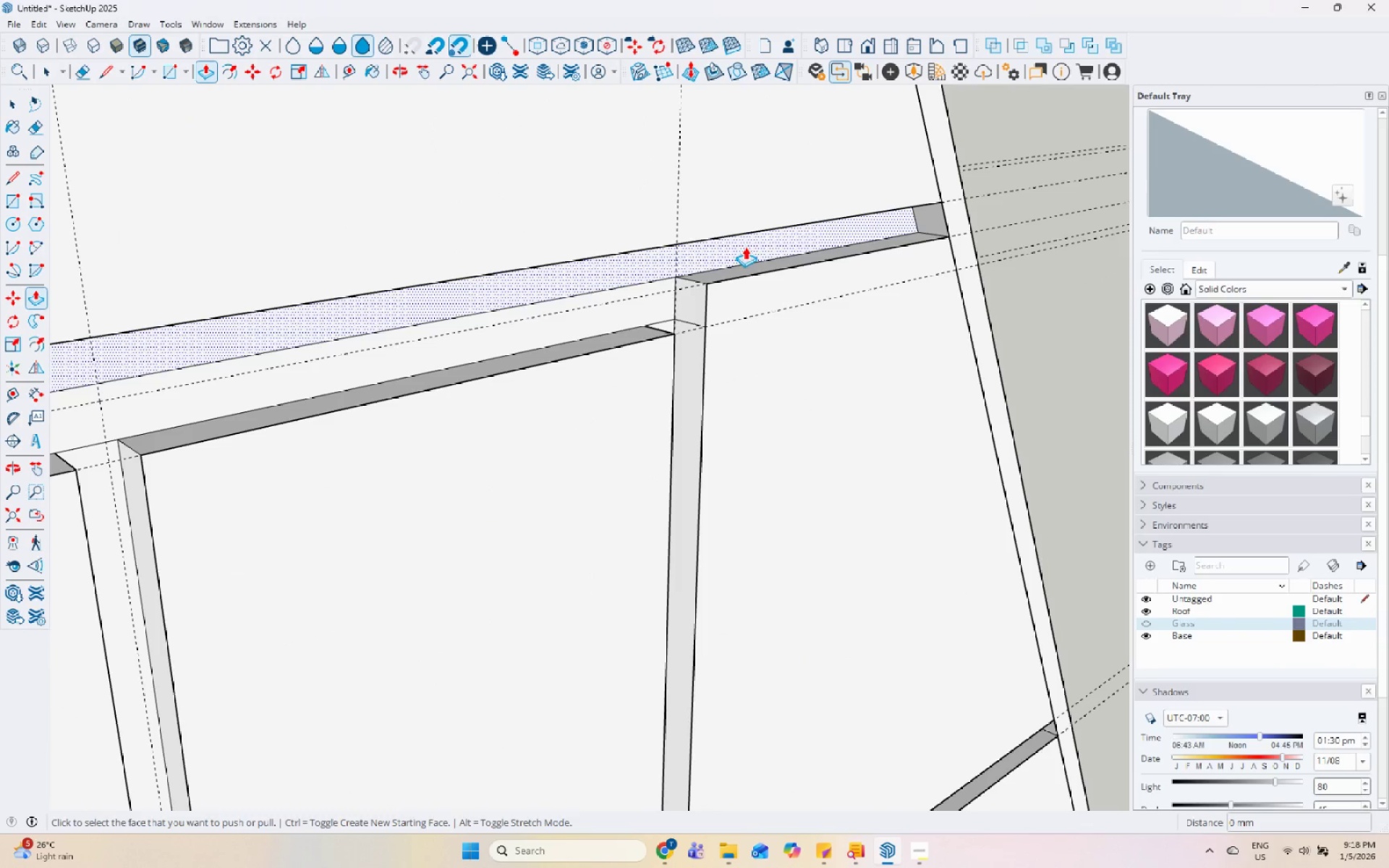 
key(Control+ControlLeft)
 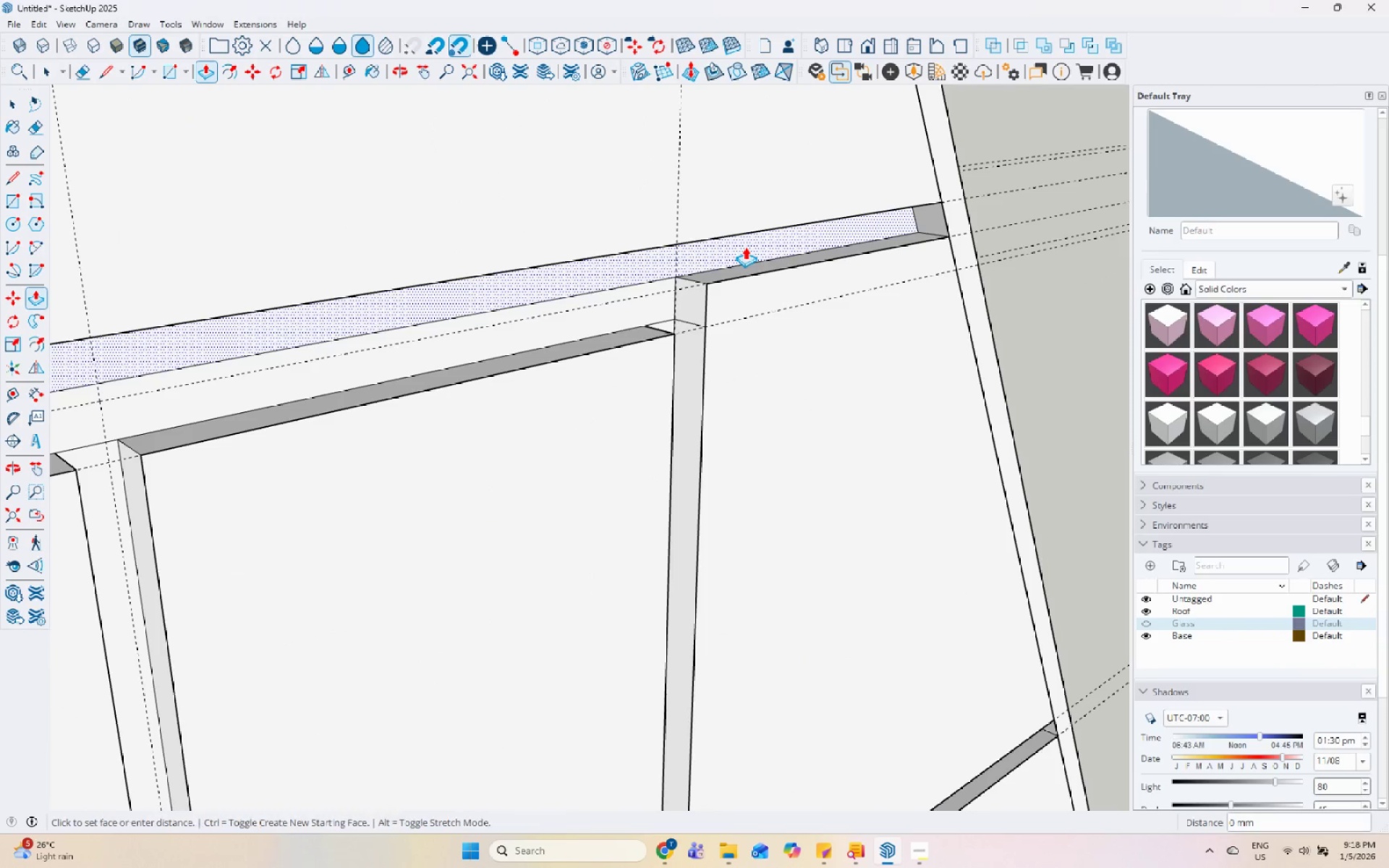 
left_click([745, 247])
 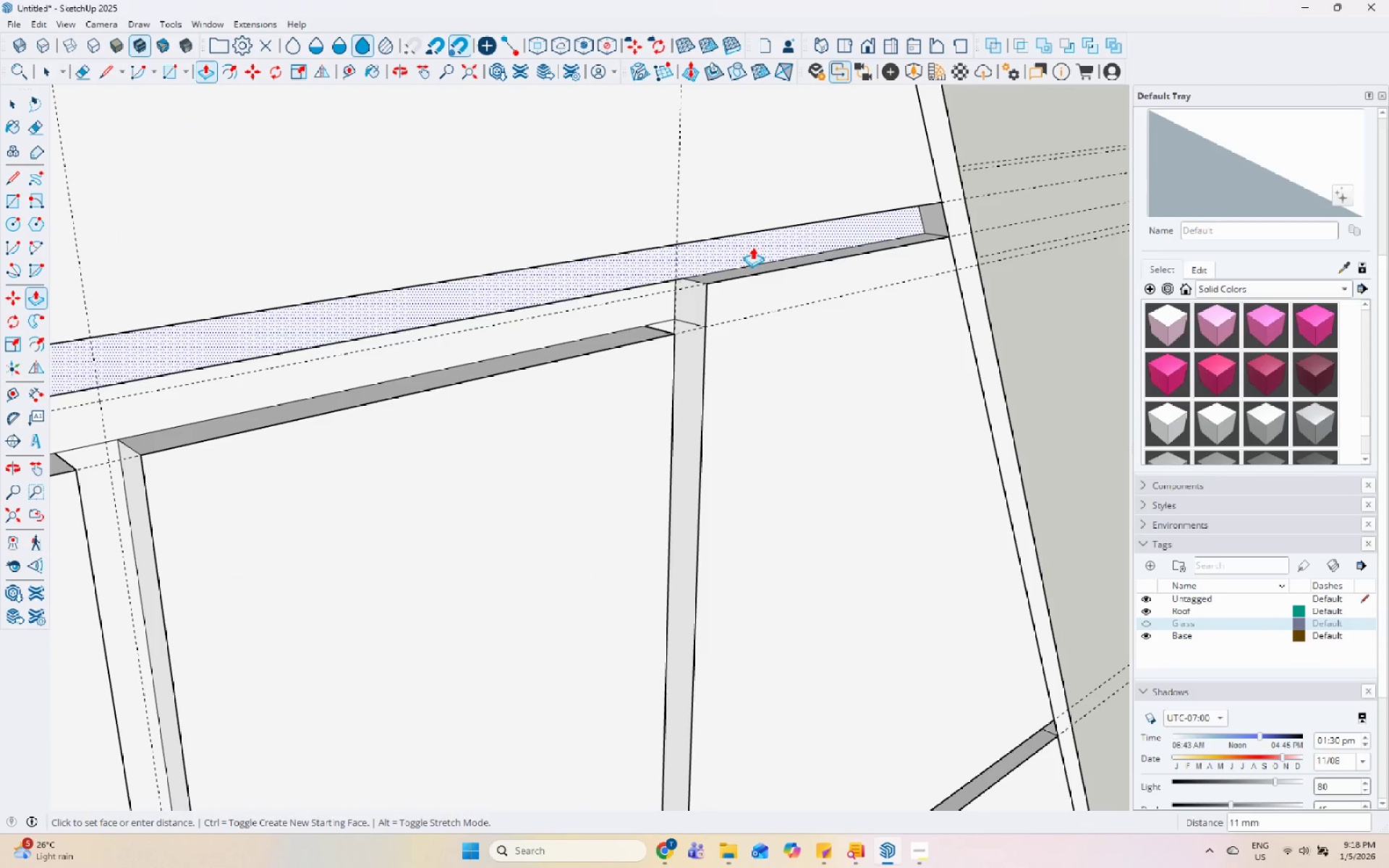 
key(Control+ControlLeft)
 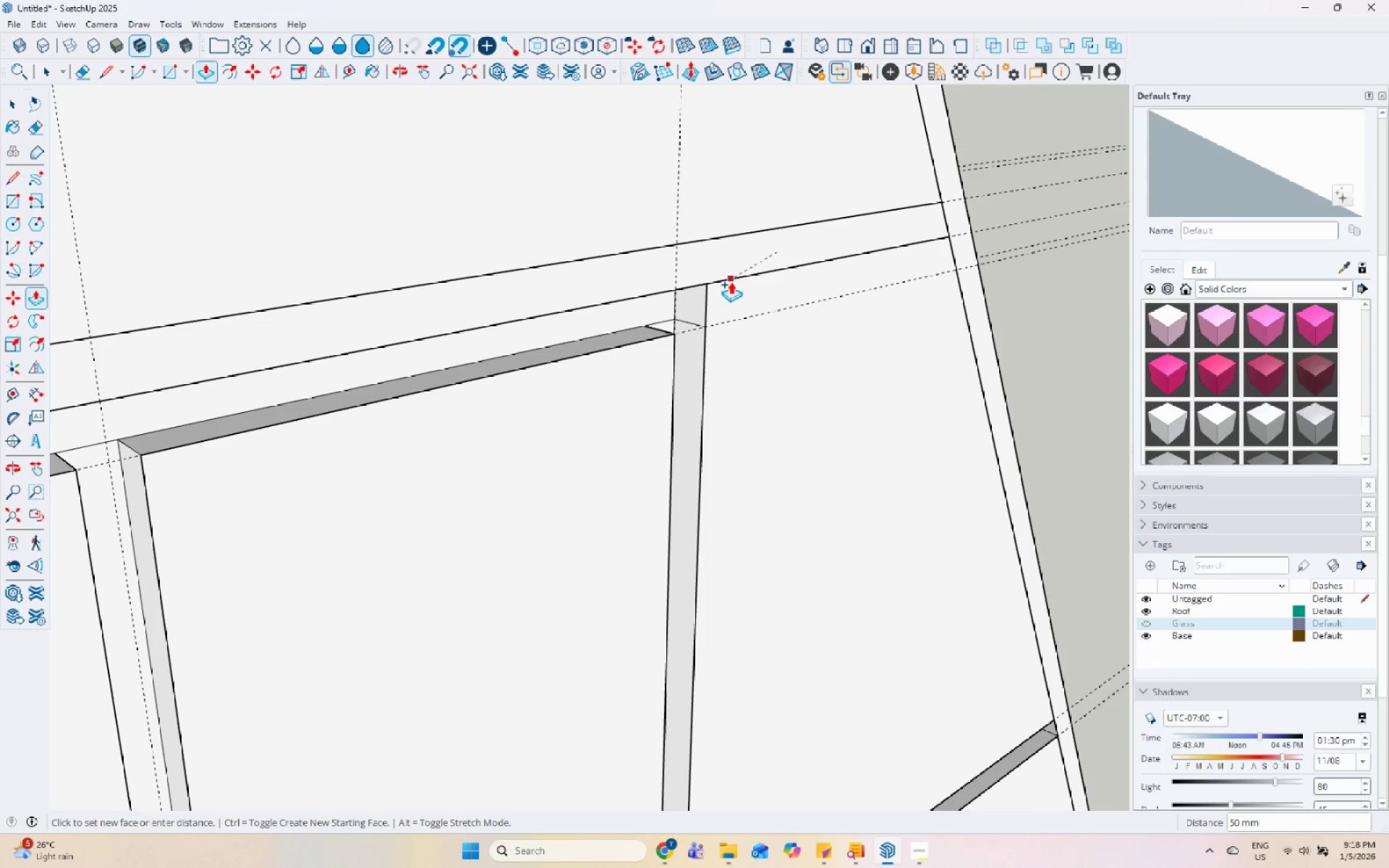 
left_click([716, 285])
 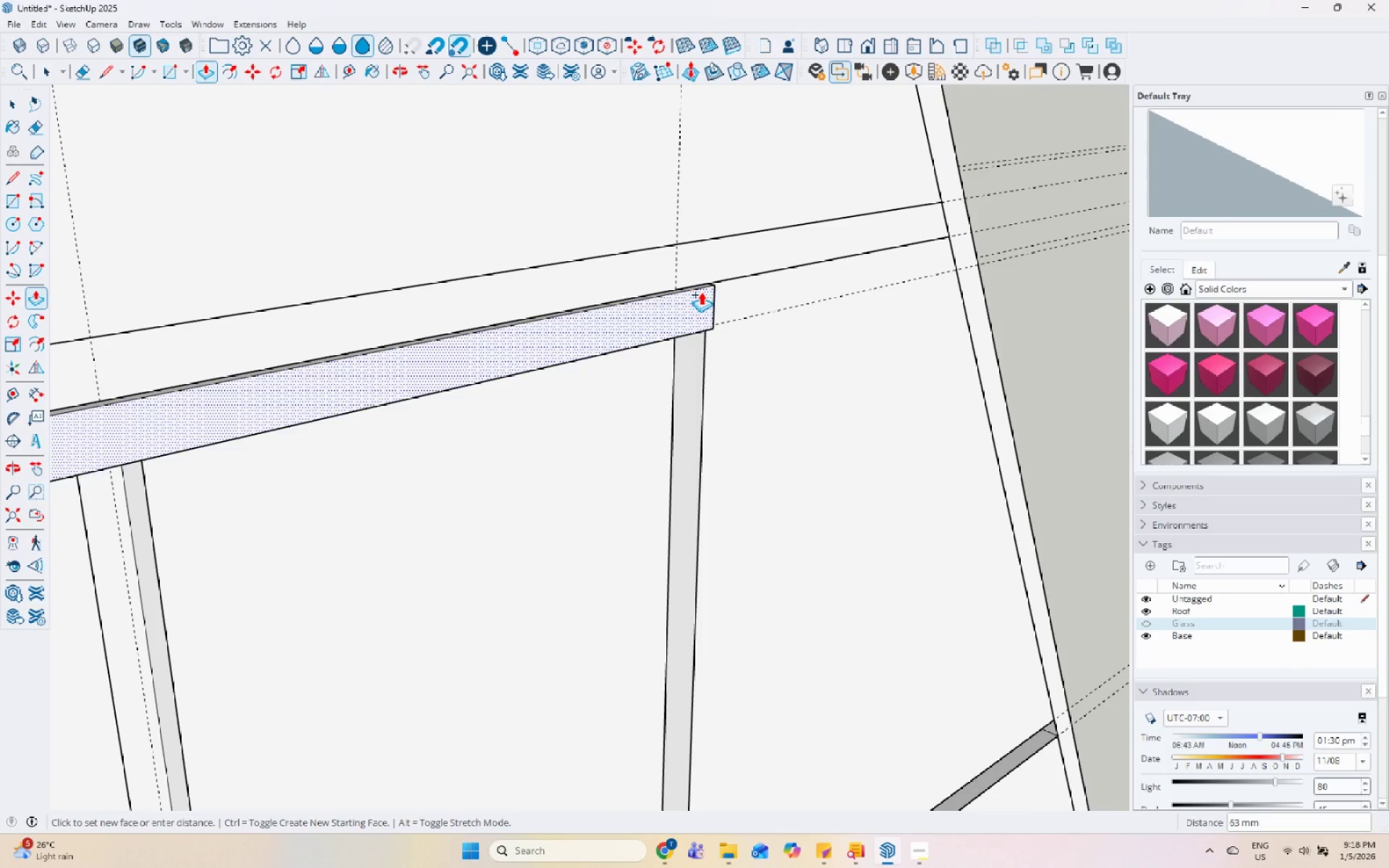 
left_click([712, 281])
 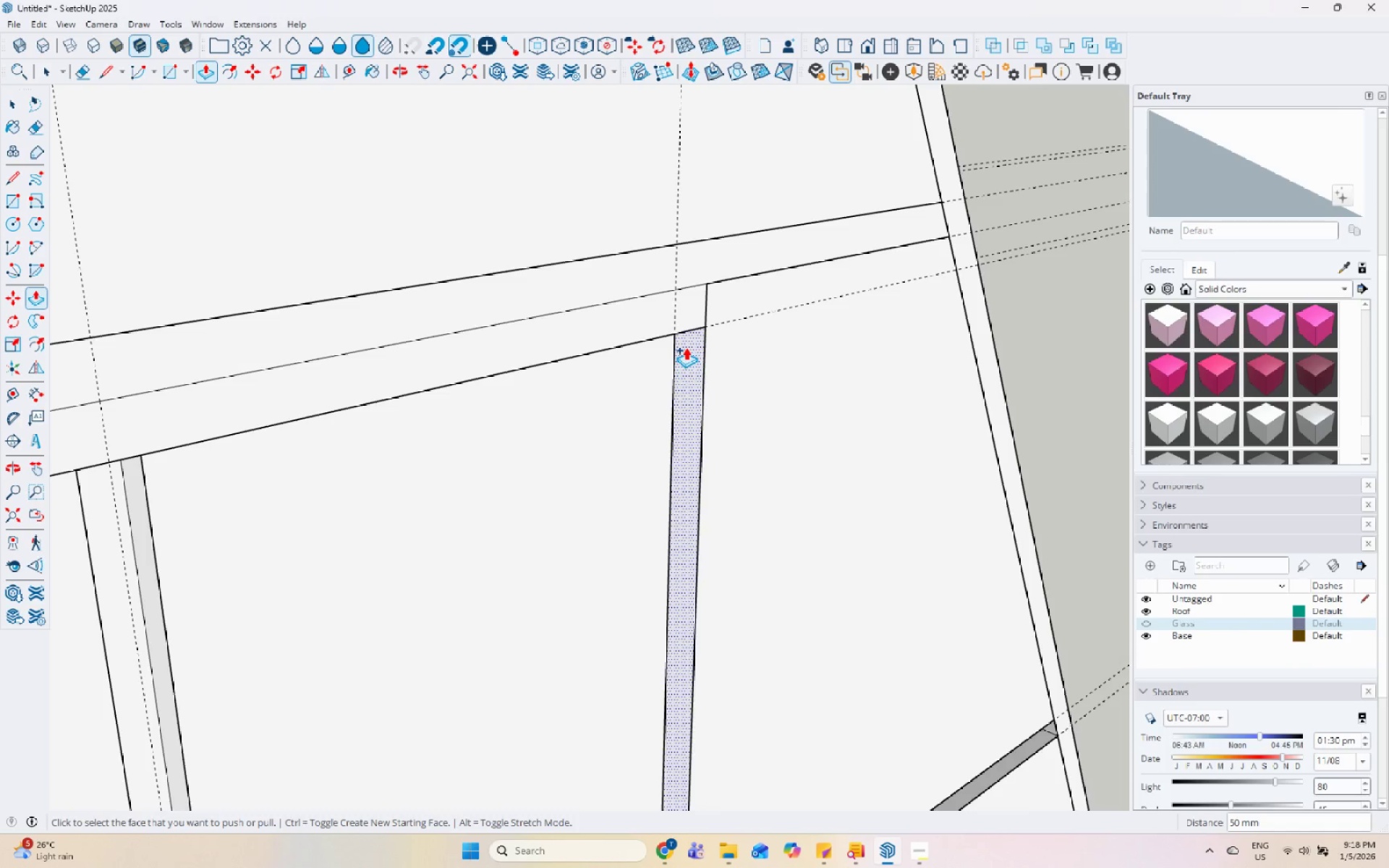 
scroll: coordinate [686, 347], scroll_direction: down, amount: 1.0
 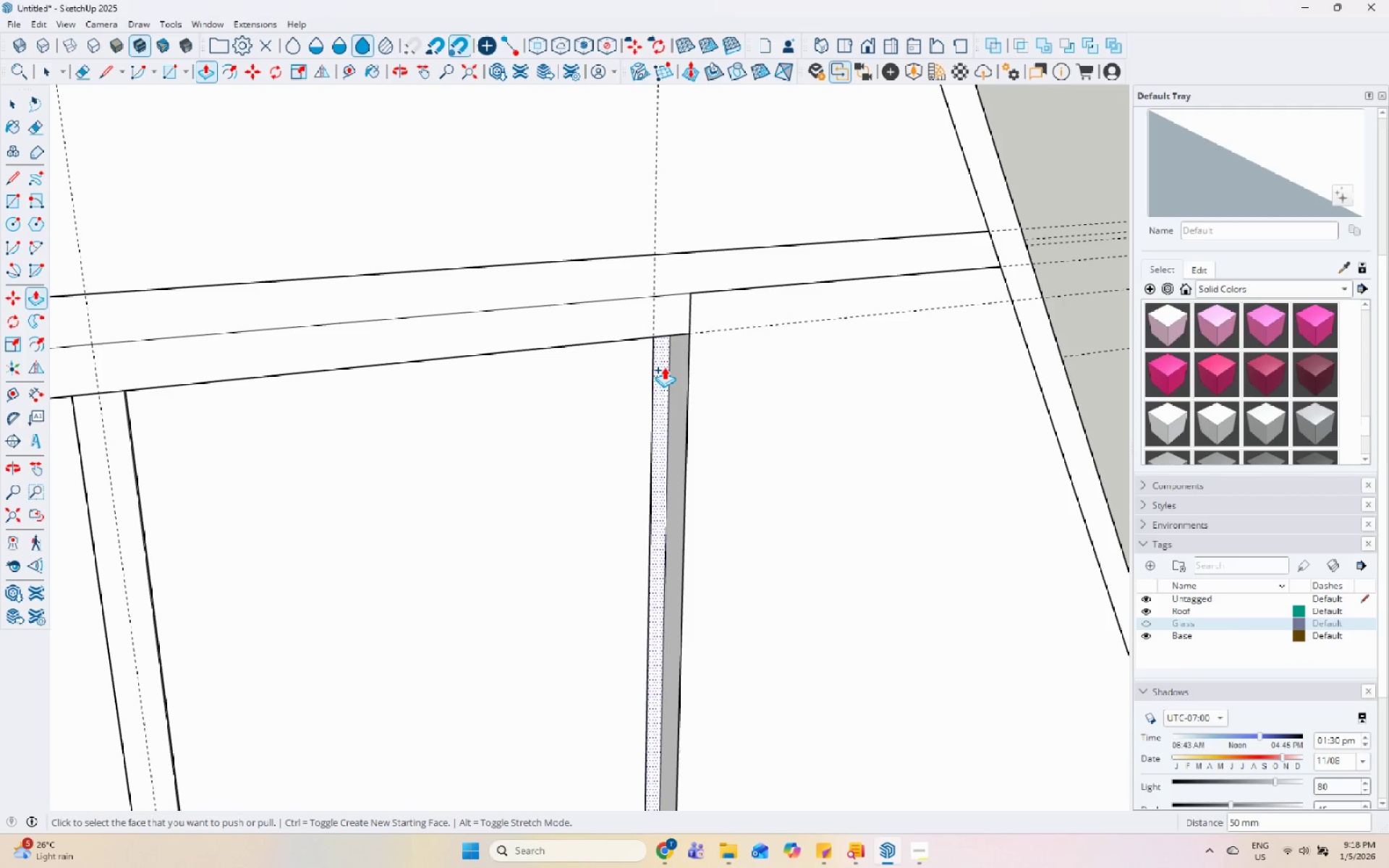 
double_click([664, 367])
 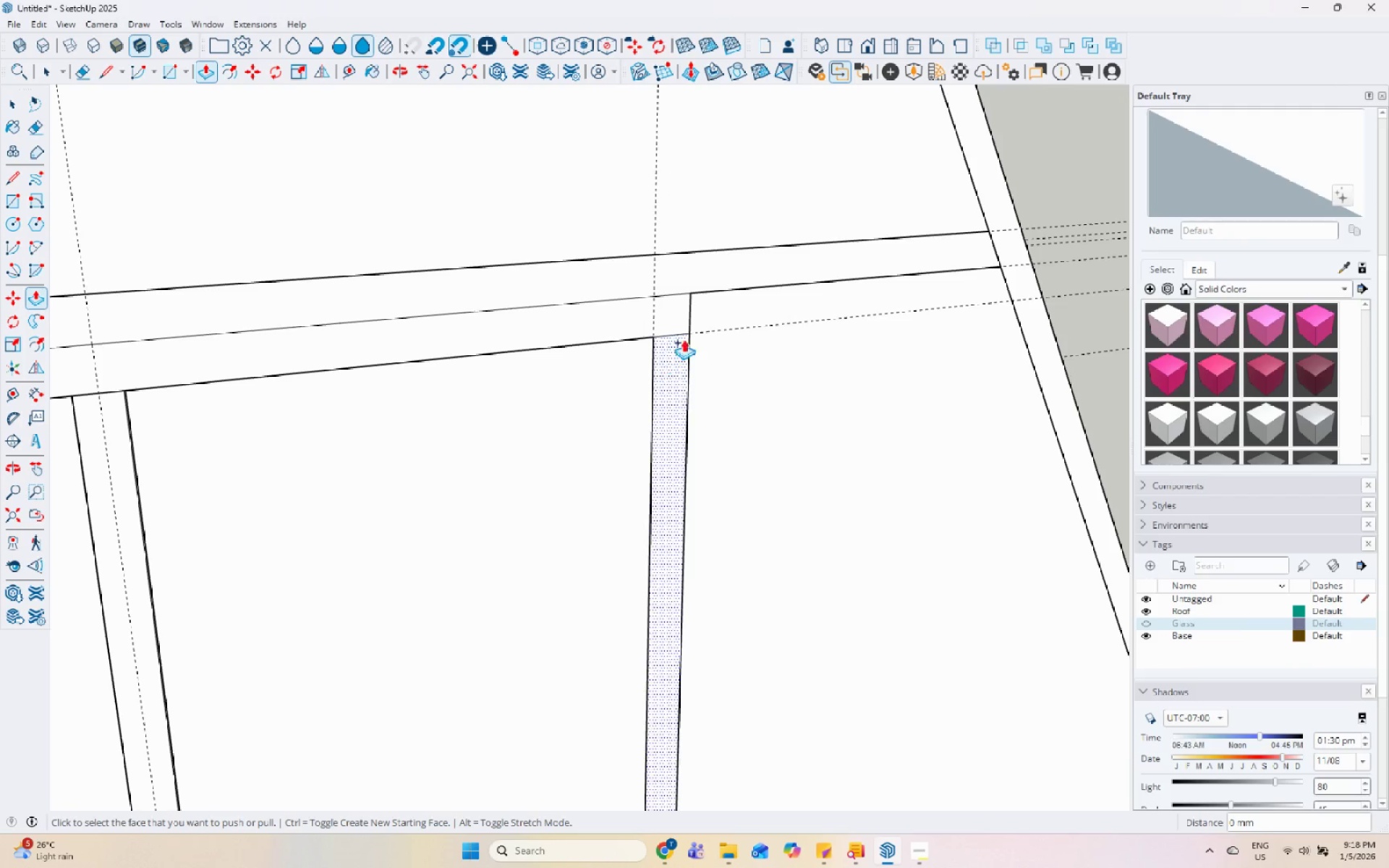 
double_click([443, 380])
 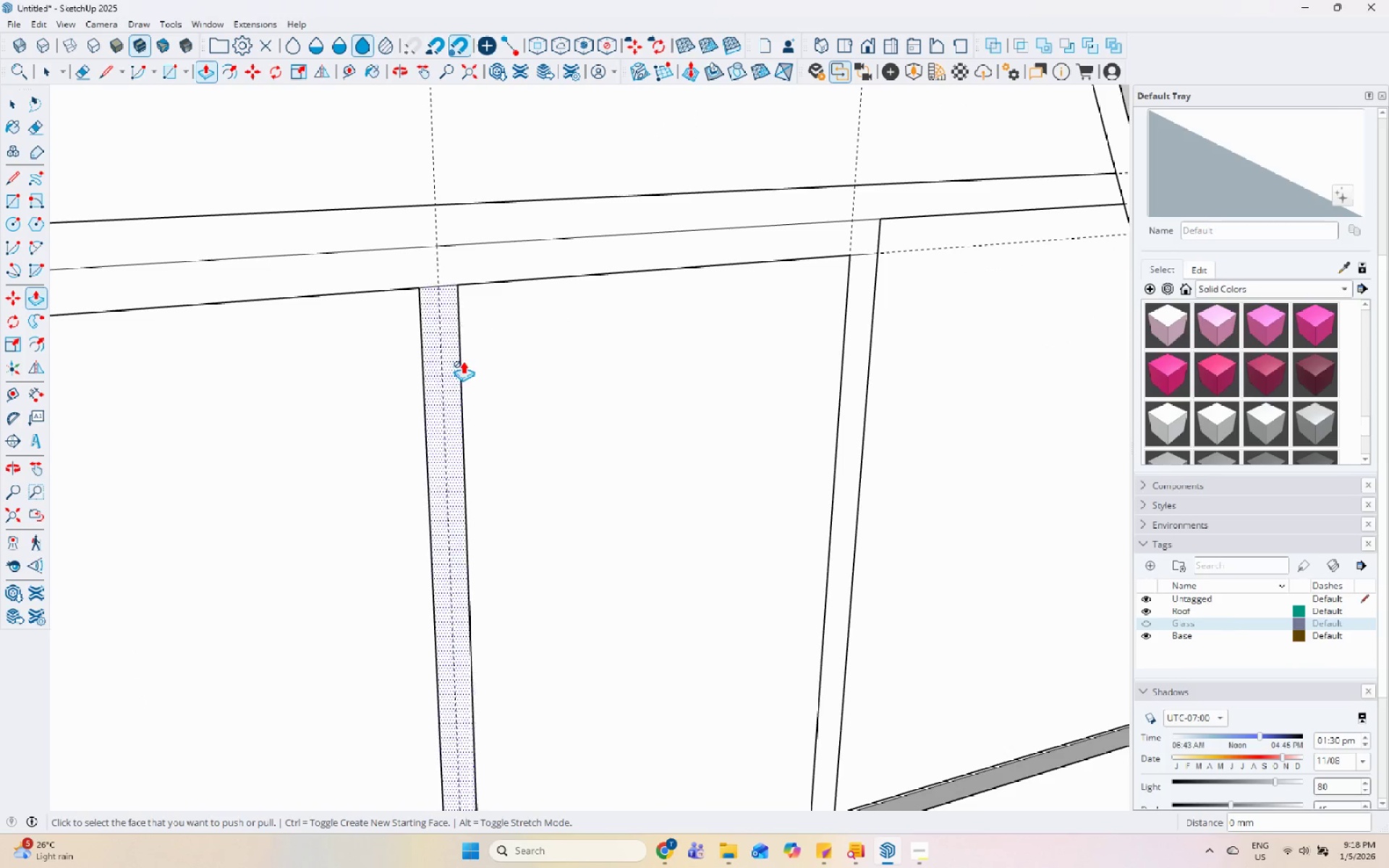 
scroll: coordinate [438, 393], scroll_direction: down, amount: 2.0
 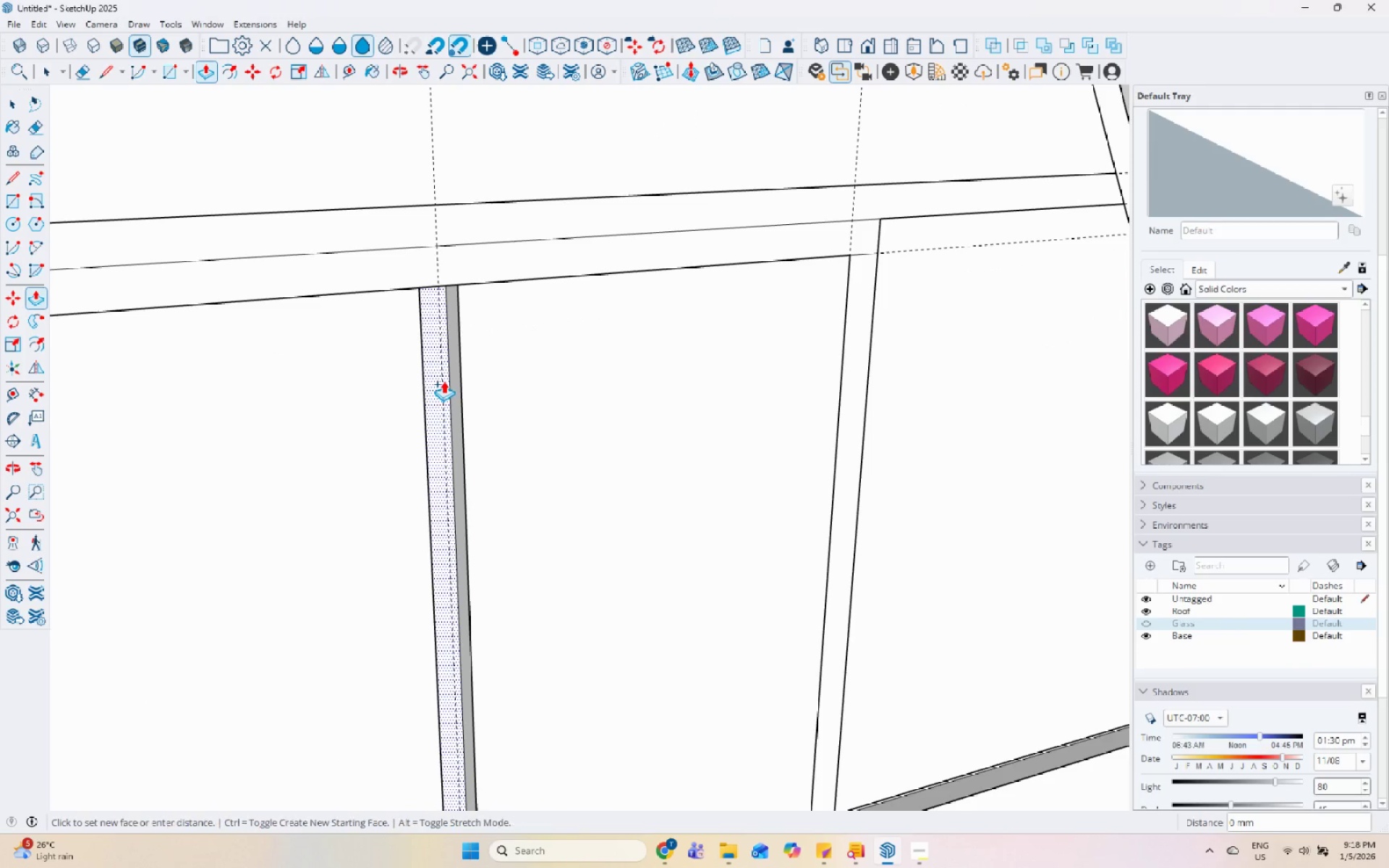 
left_click([743, 631])
 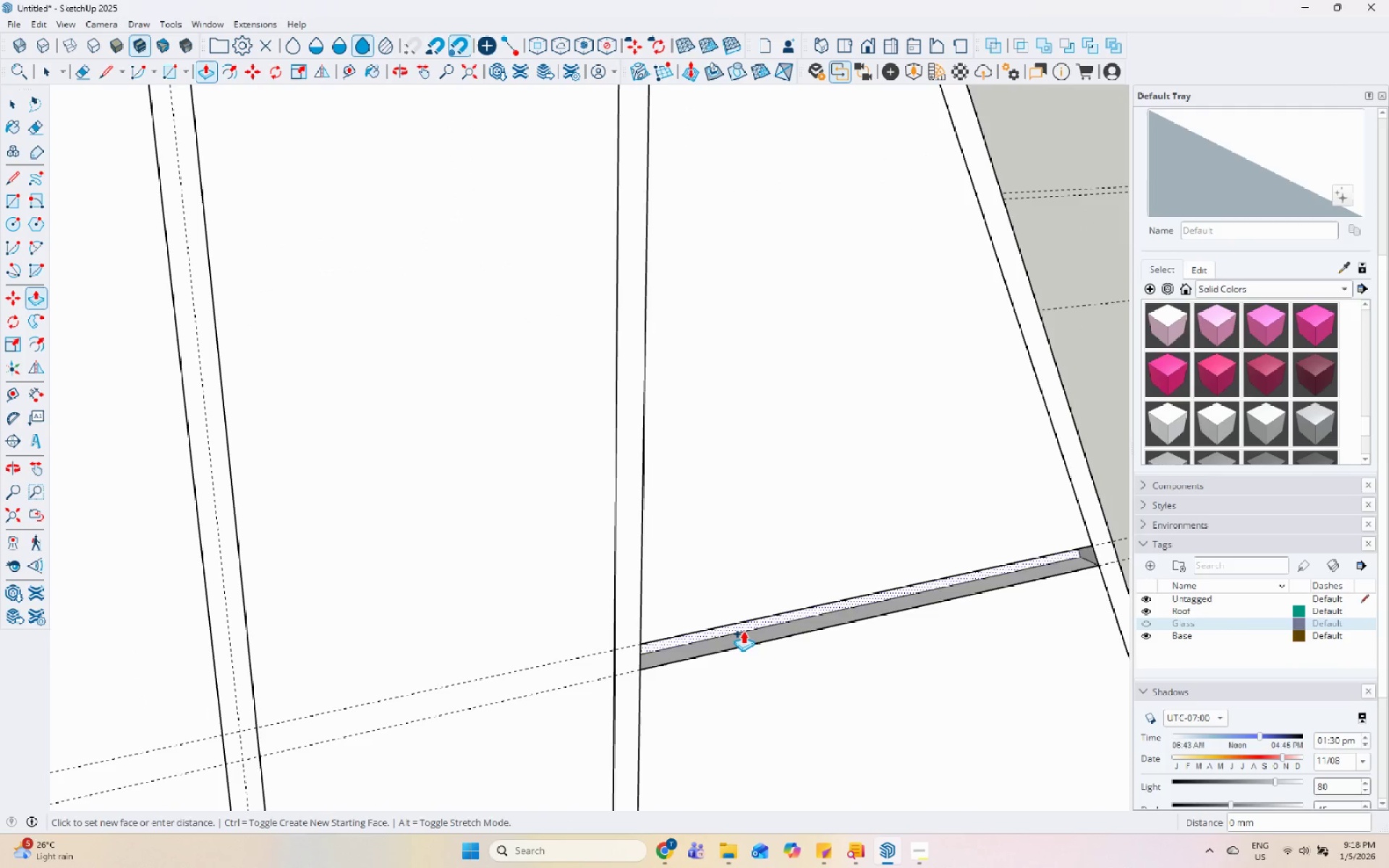 
scroll: coordinate [789, 566], scroll_direction: down, amount: 2.0
 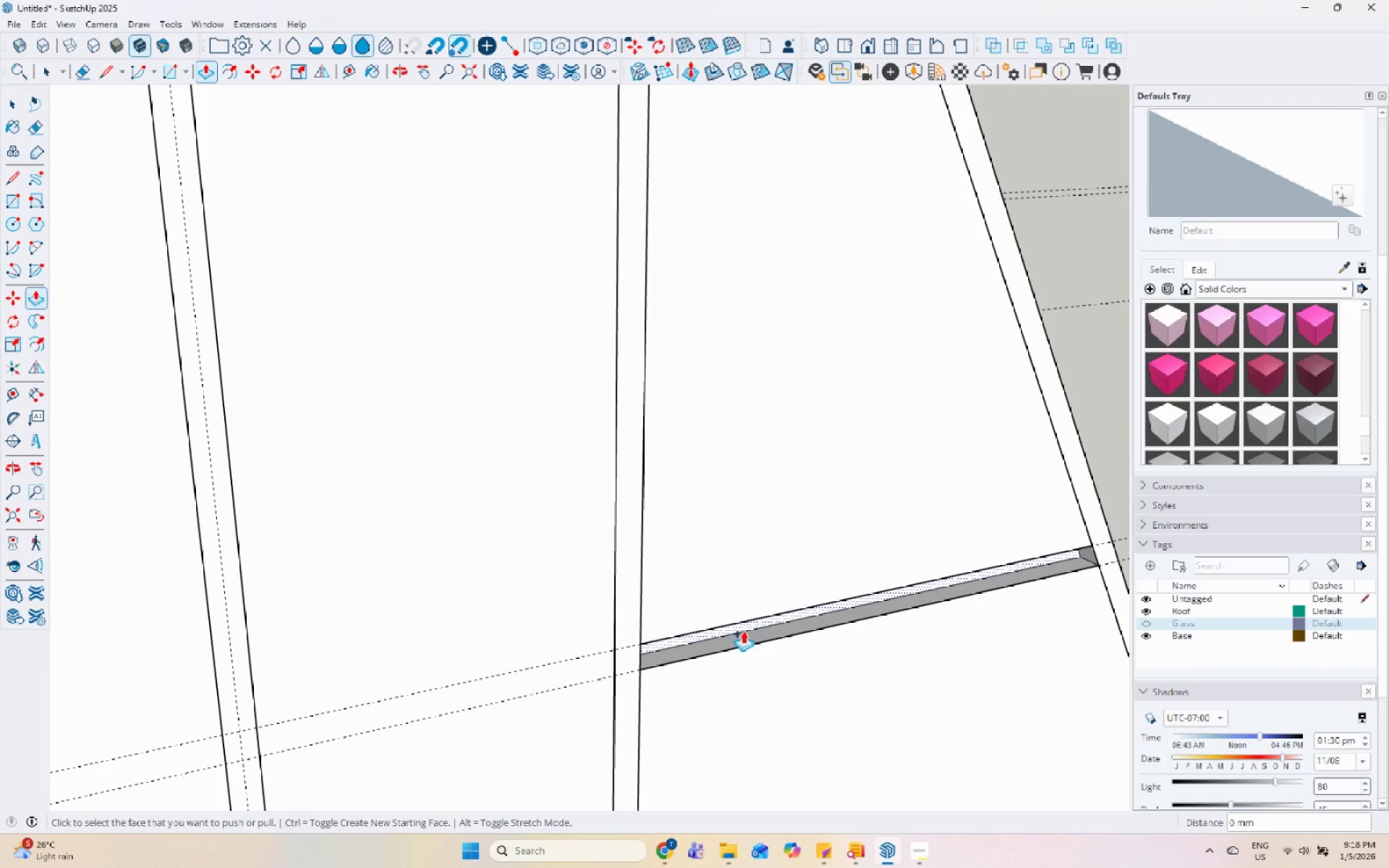 
double_click([743, 631])
 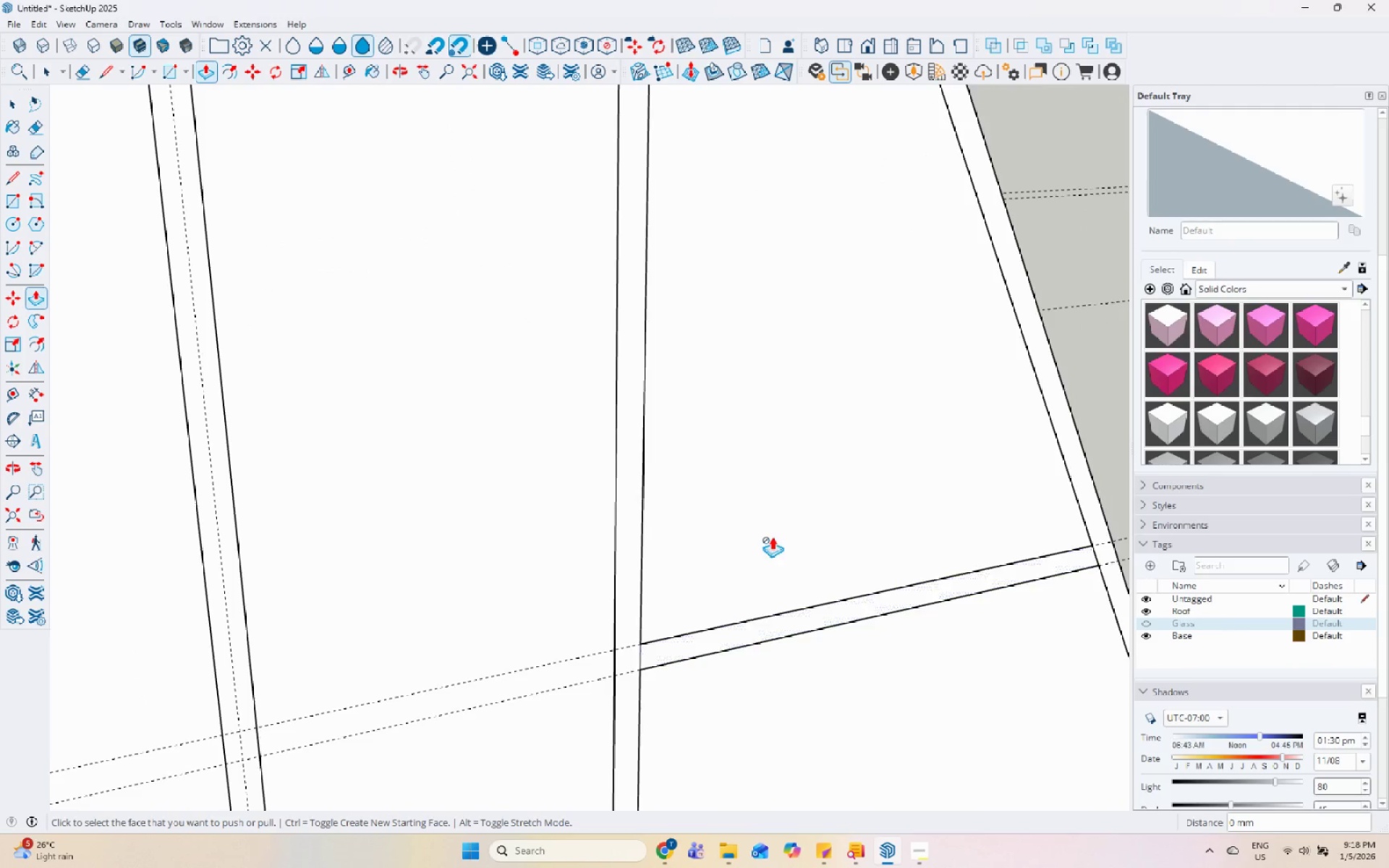 
scroll: coordinate [493, 575], scroll_direction: none, amount: 0.0
 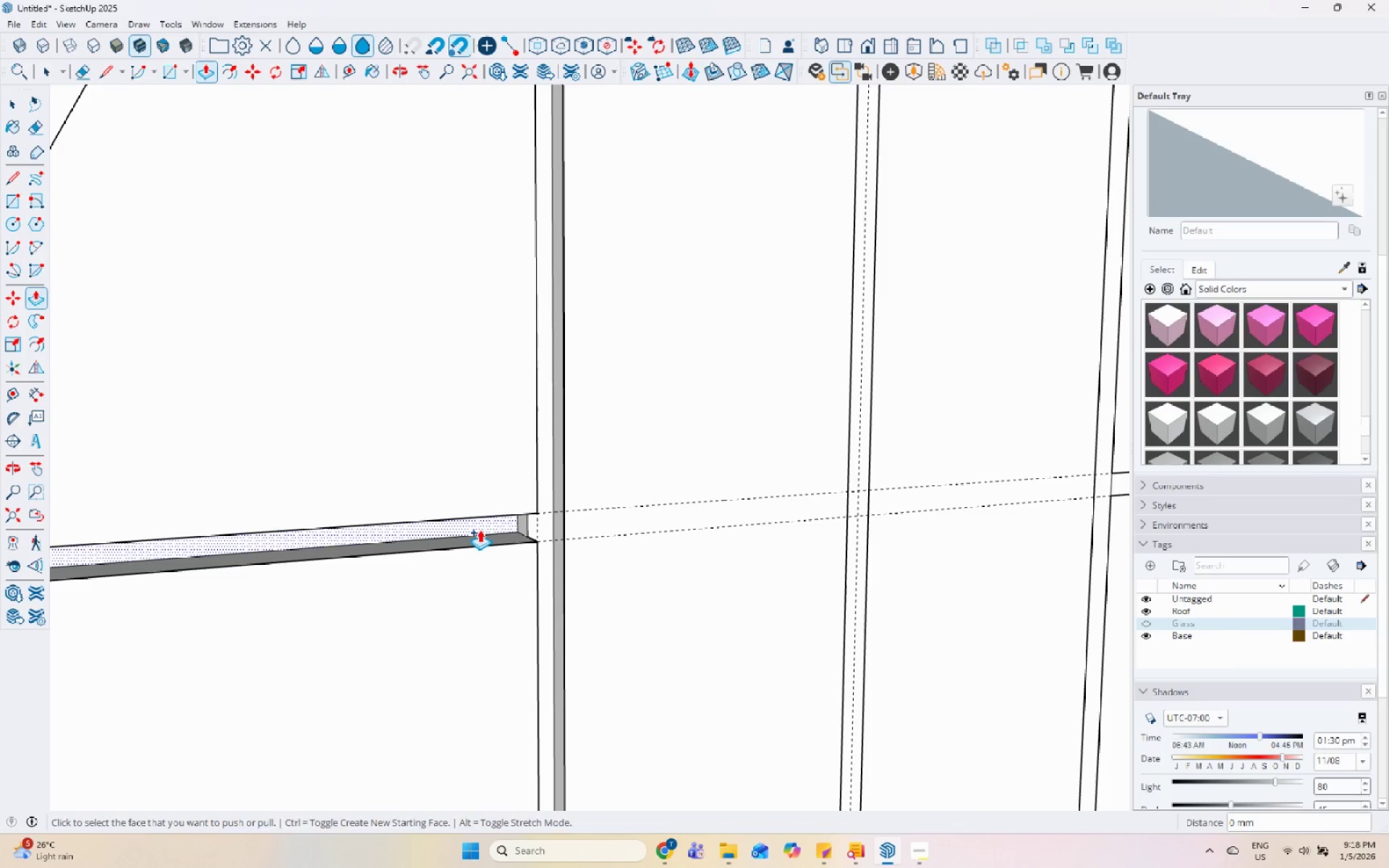 
double_click([480, 529])
 